 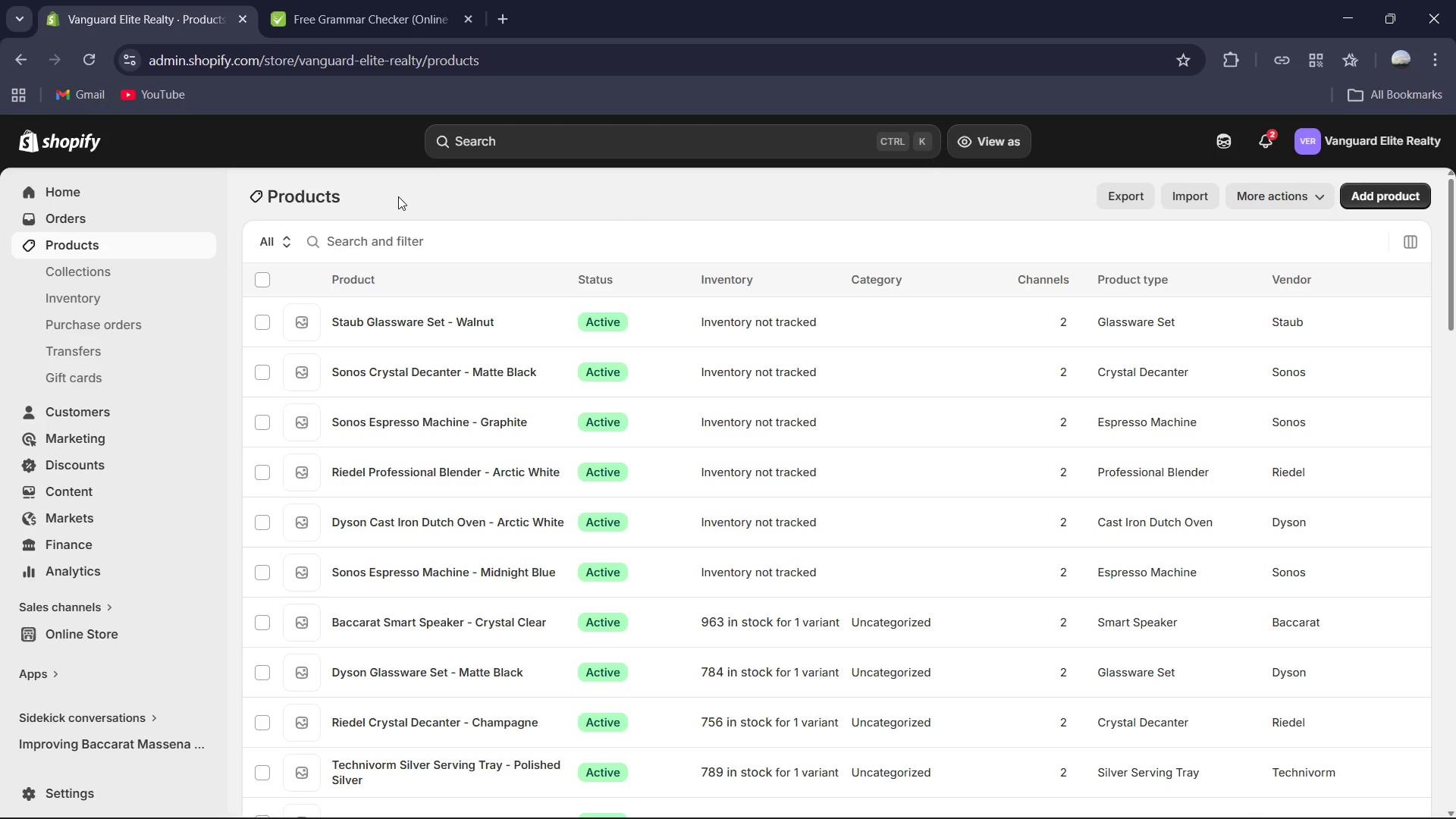 
scroll: coordinate [619, 443], scroll_direction: down, amount: 2.0
 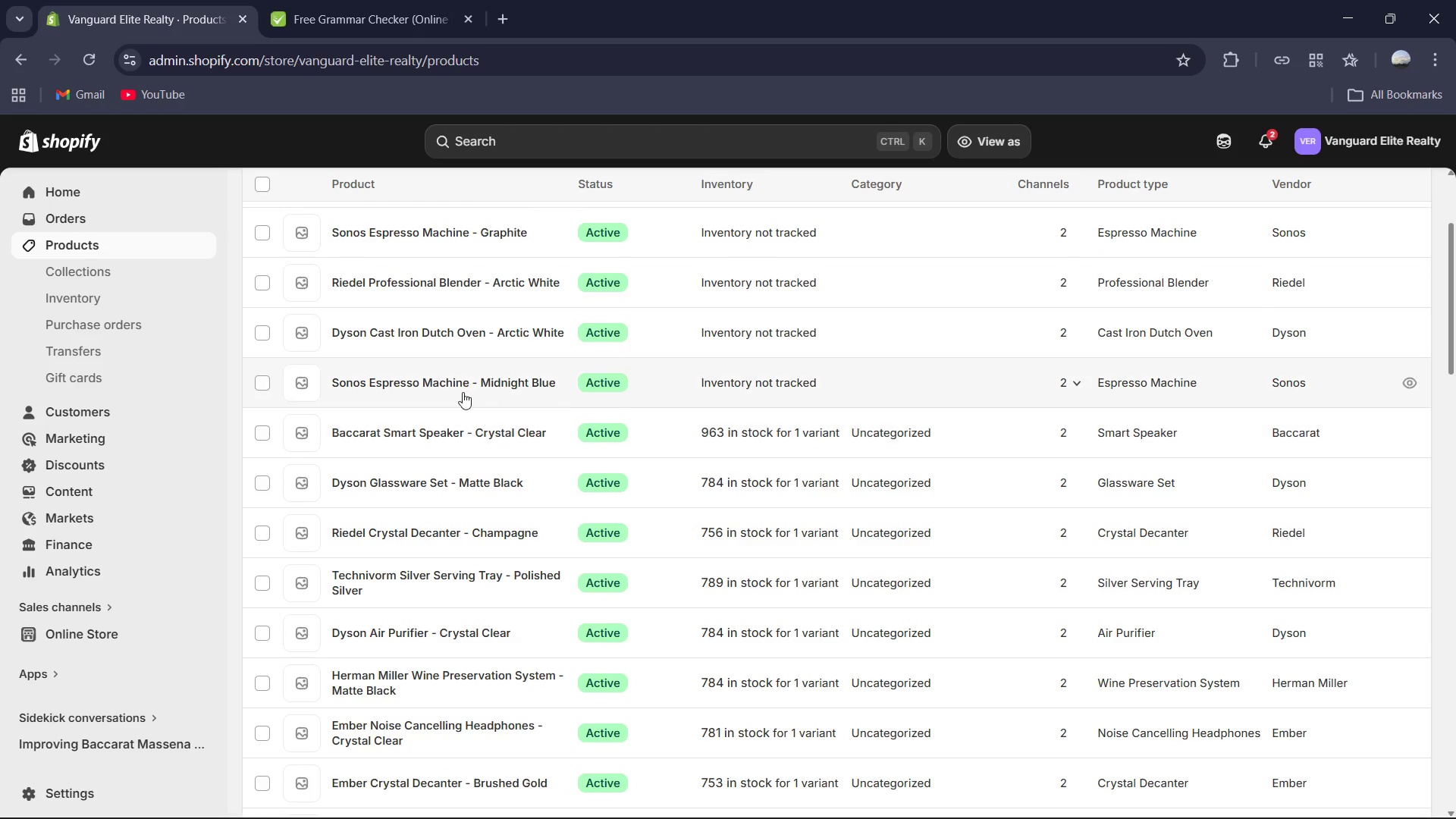 
left_click([454, 383])
 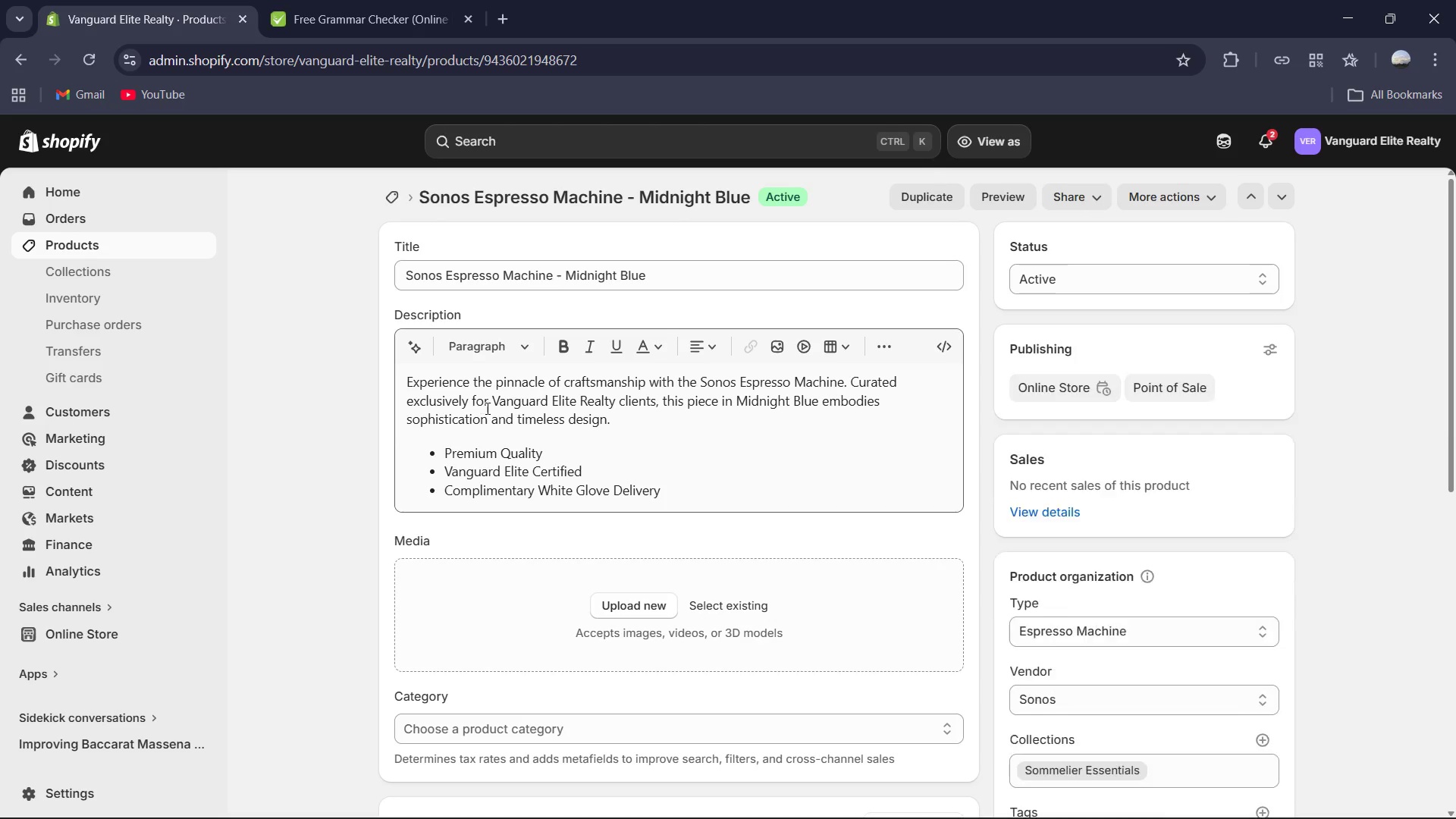 
left_click_drag(start_coordinate=[648, 428], to_coordinate=[401, 377])
 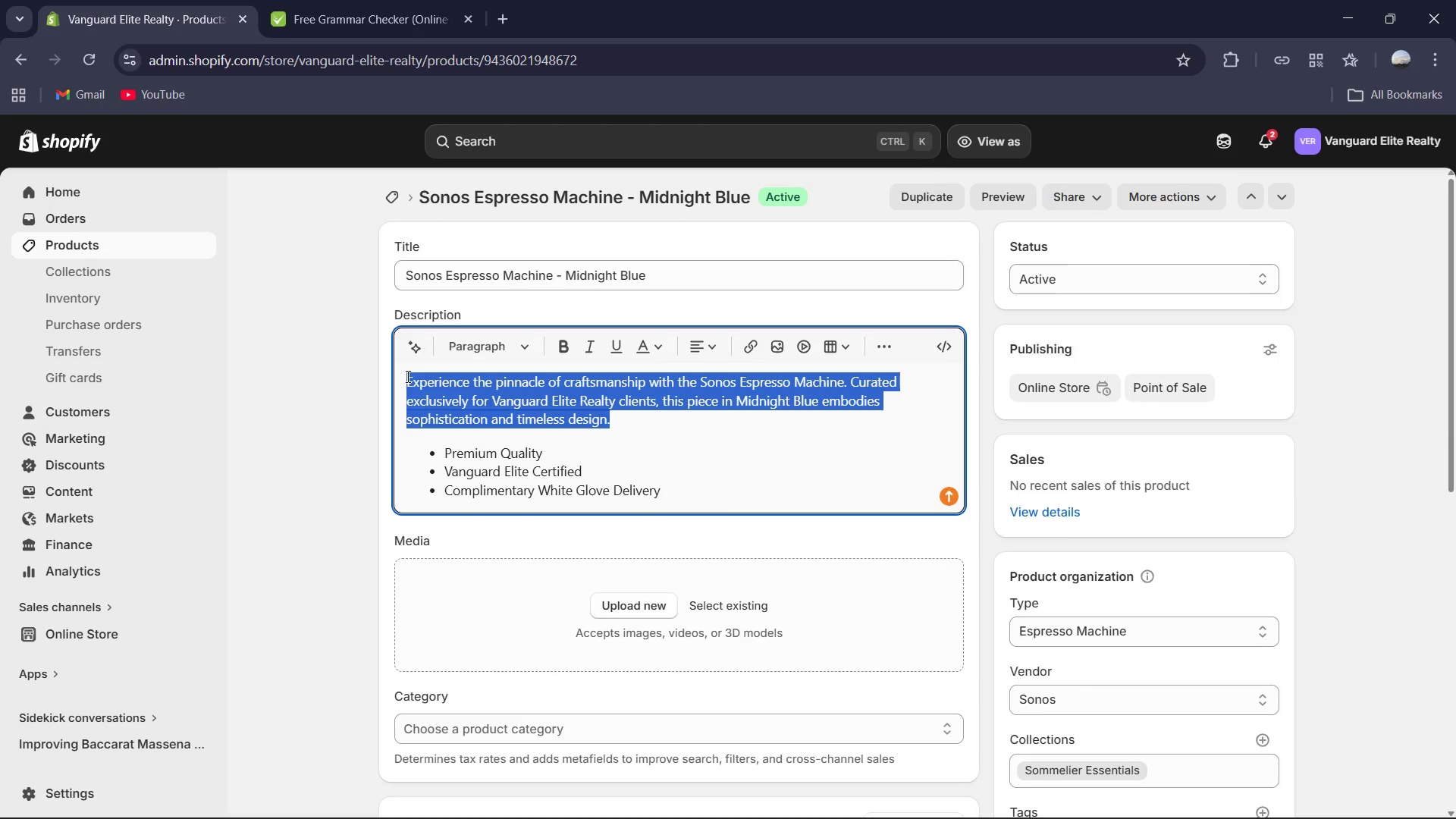 
type(Start your mot)
key(Backspace)
type(rning with the smae rut)
key(Backspace)
key(Backspace)
type(ythmic presision found in world-class audio. The Somos)
key(Backspace)
key(Backspace)
key(Backspace)
type(nos Espresso Machine, finished in a deep Midnight Blie)
key(Backspace)
key(Backspace)
key(Backspace)
type(lue )
key(Backspace)
type(, brings g)
key(Backspace)
type(high-fidelity performance to your kitchen counter. Engin)
key(Backspace)
key(Backspace)
type(ineered for consistent temprati)
key(Backspace)
type(ure an )
key(Backspace)
type(d pressure control, this machine delivers a rich, full-bodied espreso everytime. Its sleek, miniml)
key(Backspace)
type(alist design and intuitive interfavc)
key(Backspace)
key(Backspace)
type(ce reflect the Sonos commitment to a seamless user experience, making it a premier addition to any mdoer)
key(Backspace)
key(Backspace)
key(Backspace)
key(Backspace)
type(odern home.)
 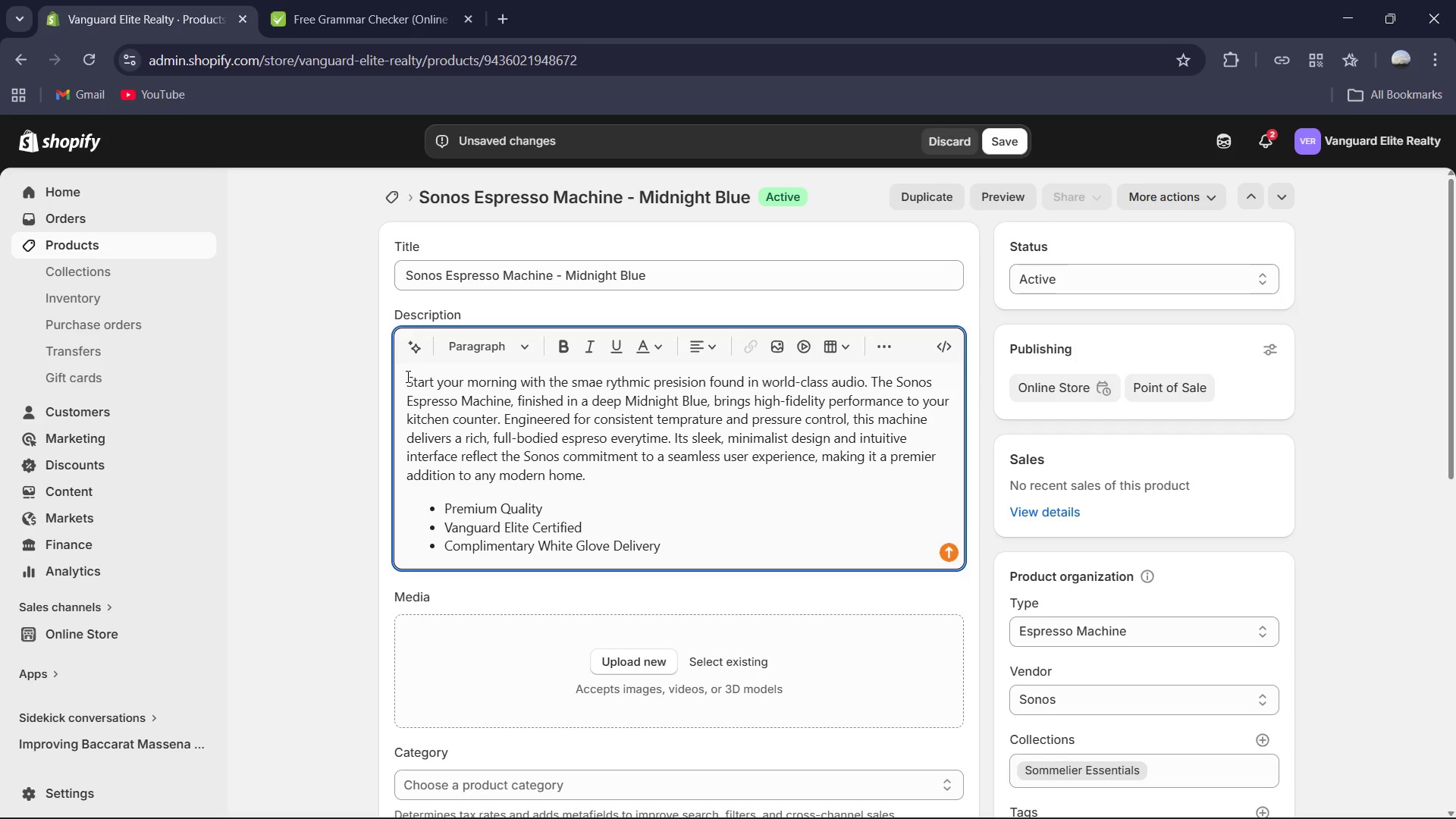 
left_click_drag(start_coordinate=[592, 472], to_coordinate=[343, 287])
 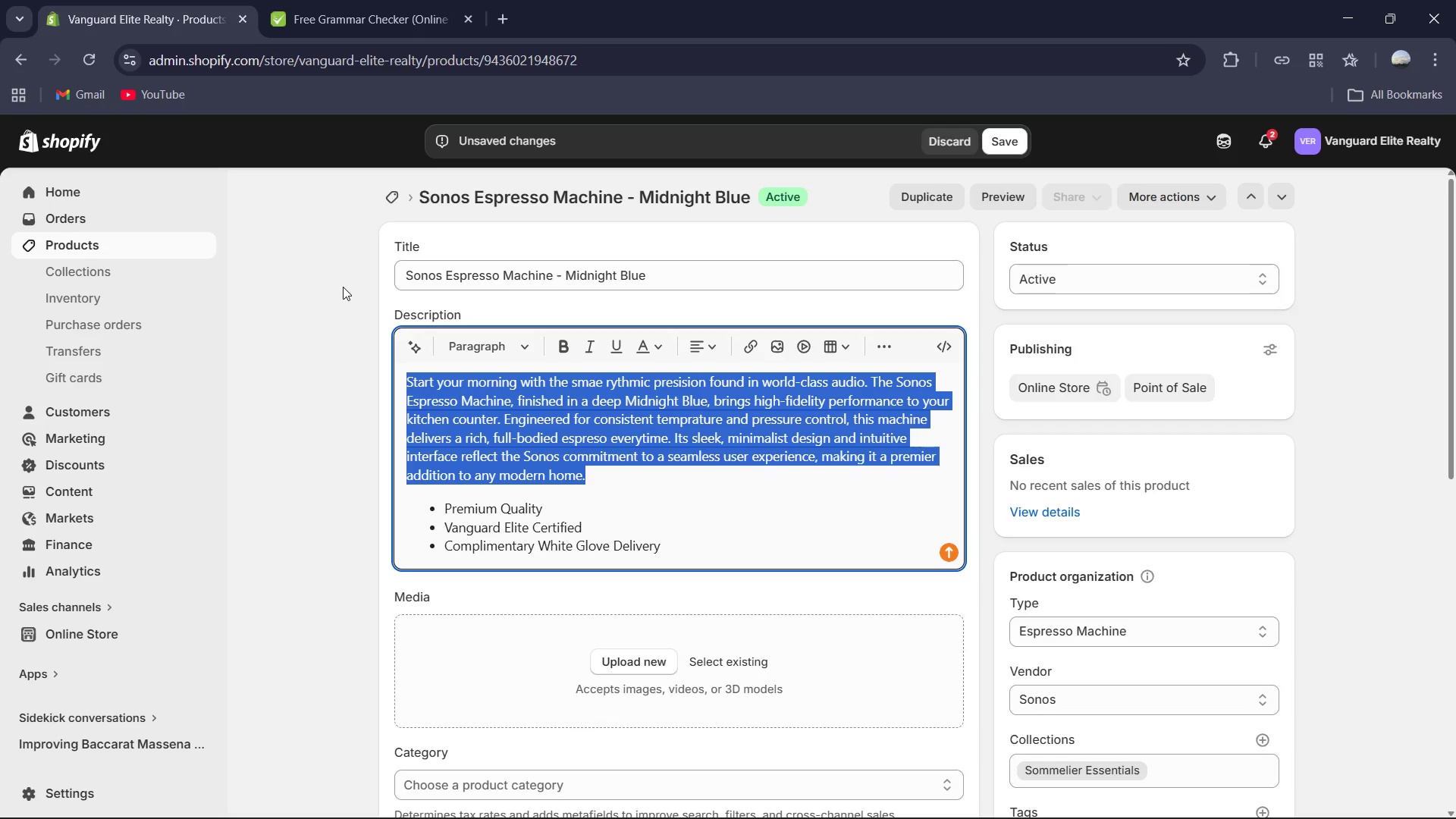 
key(Control+C)
 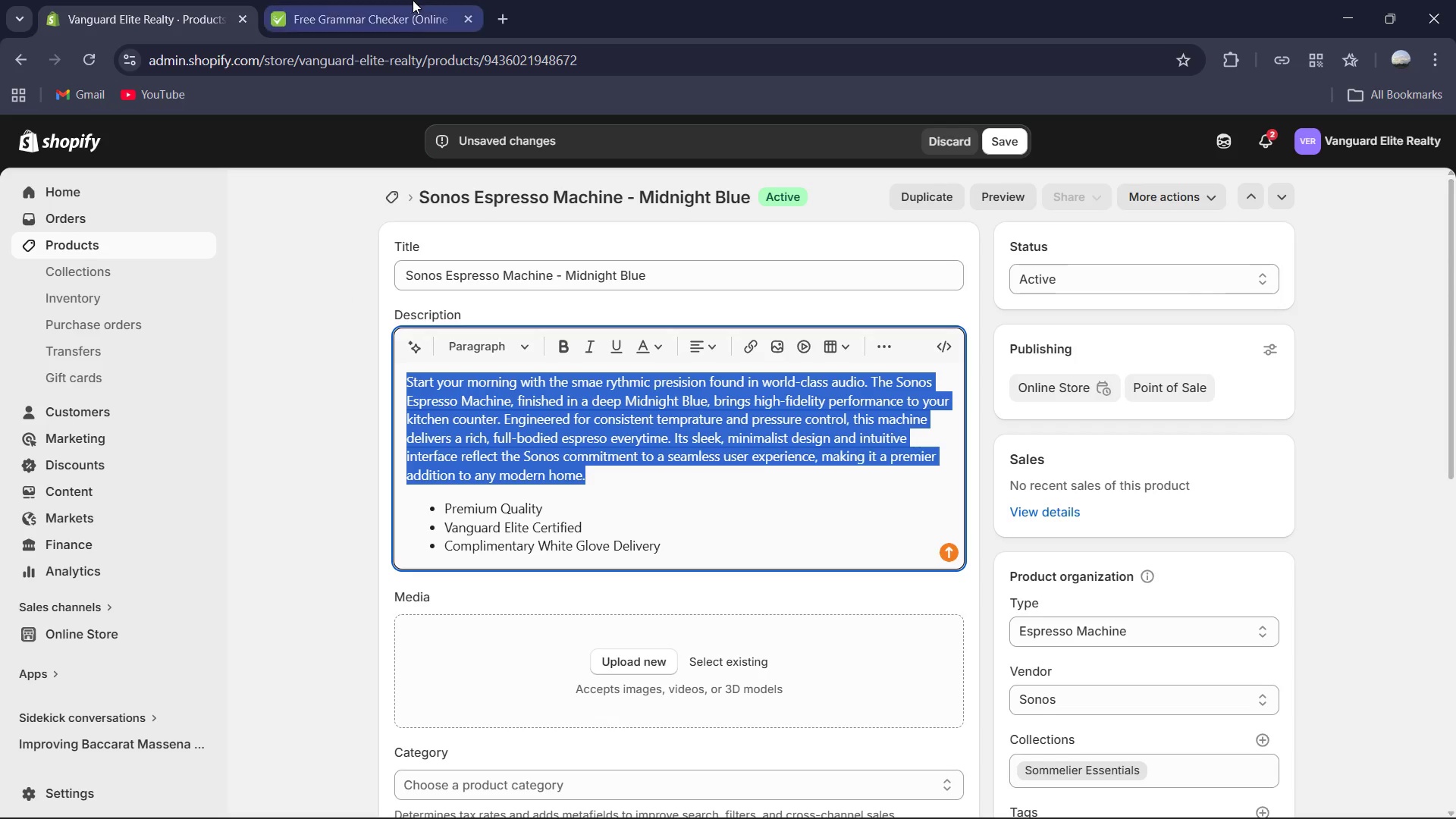 
left_click([413, 0])
 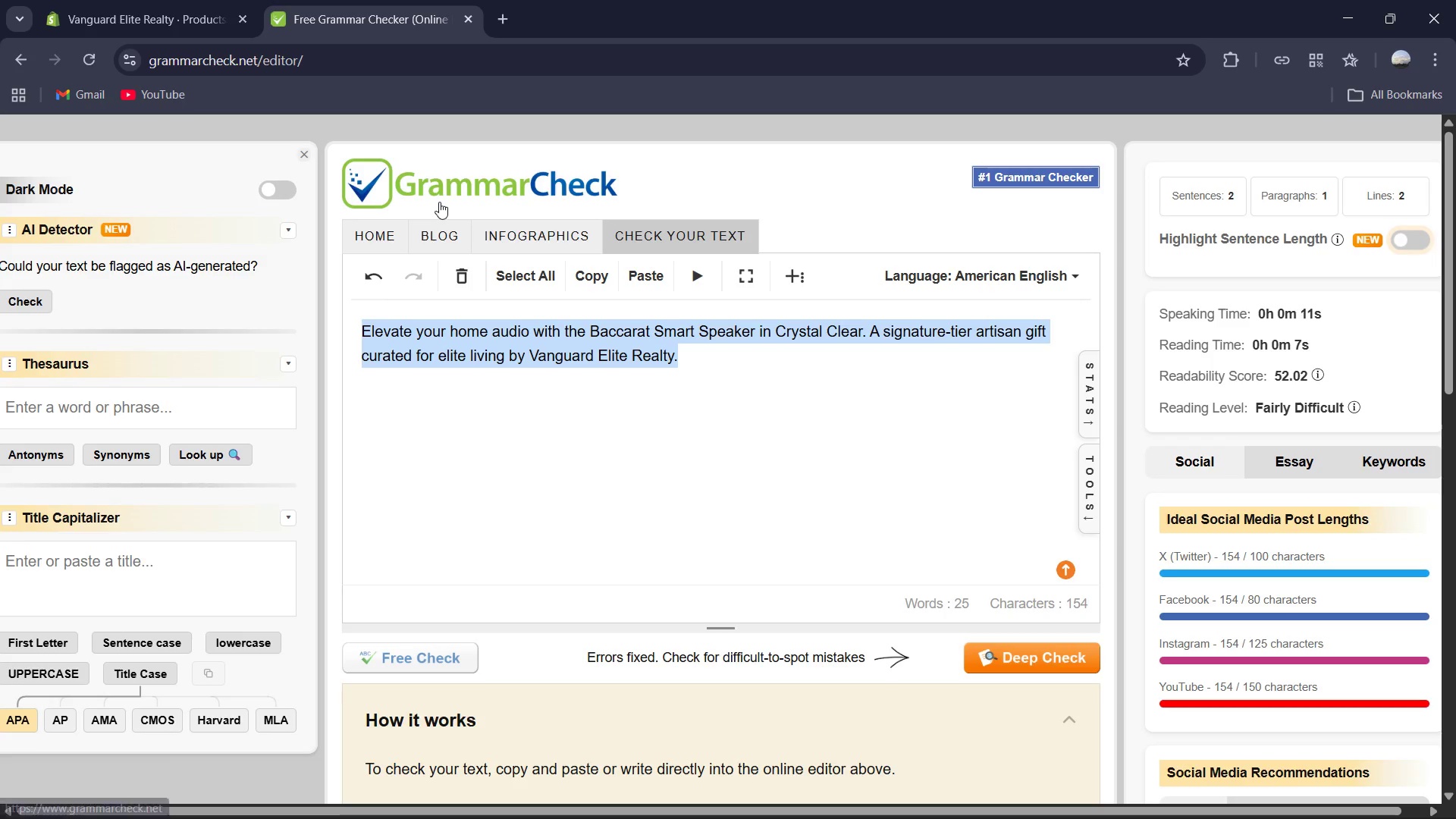 
key(Control+V)
 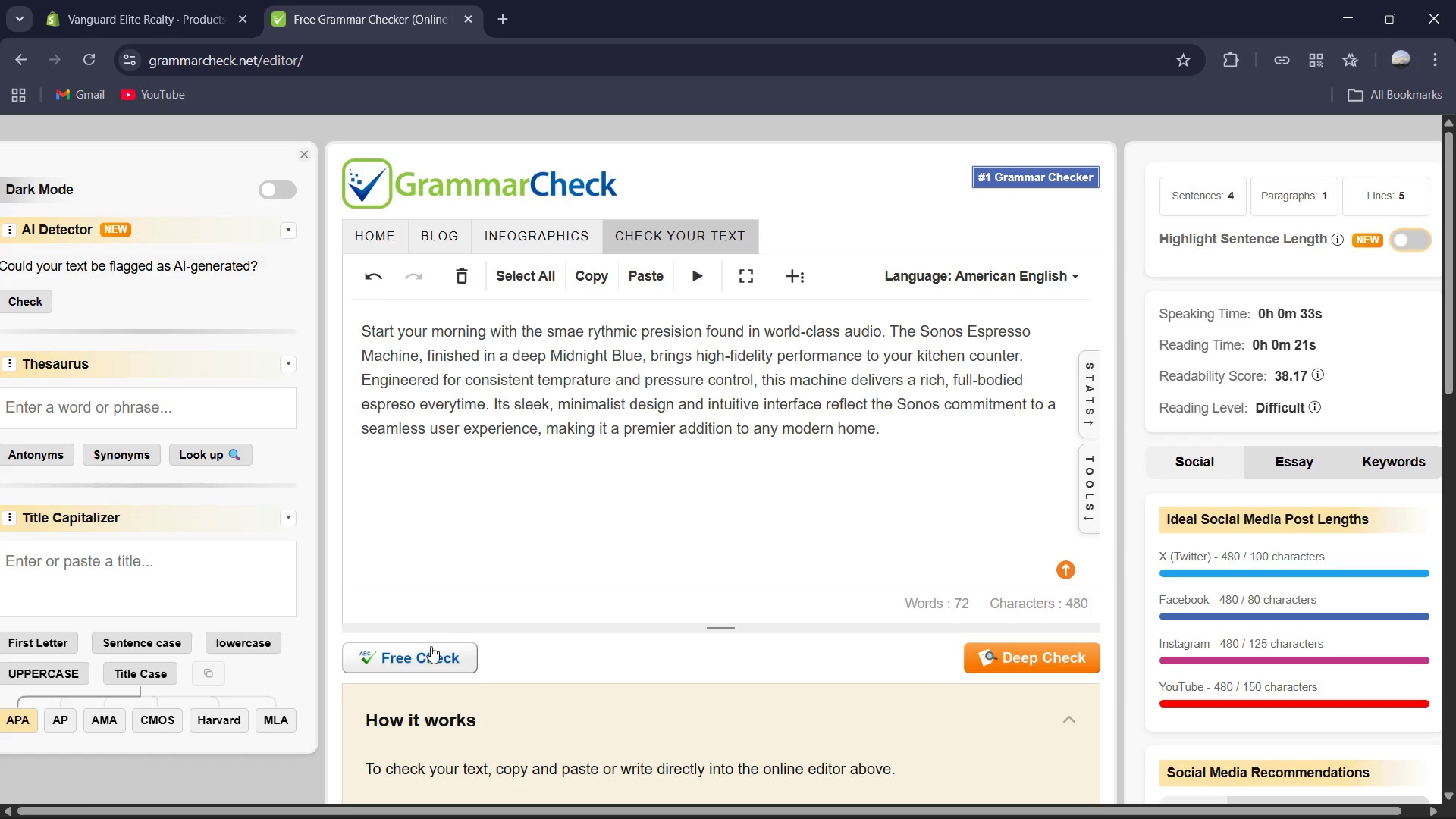 
left_click([431, 648])
 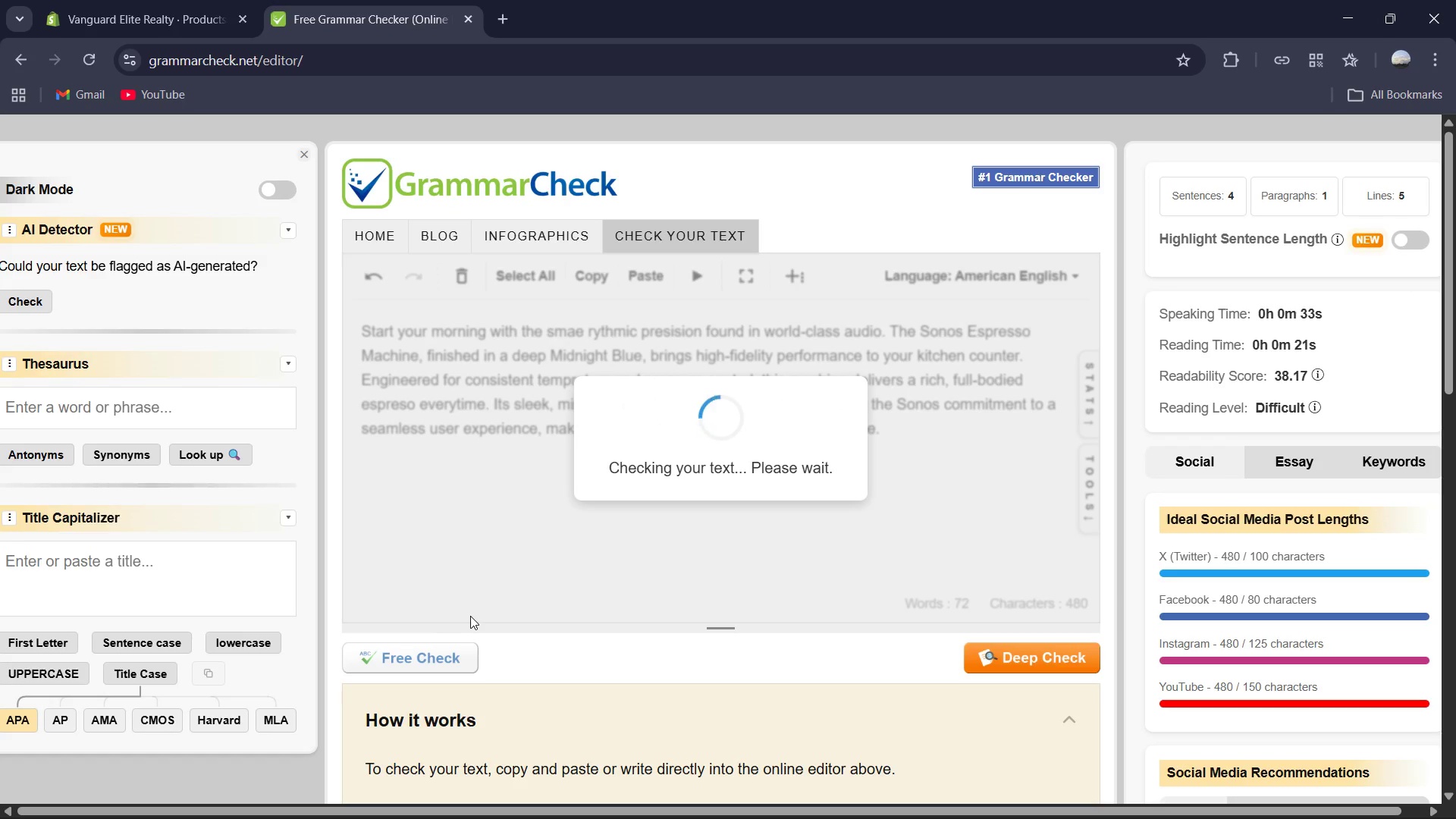 
wait(8.33)
 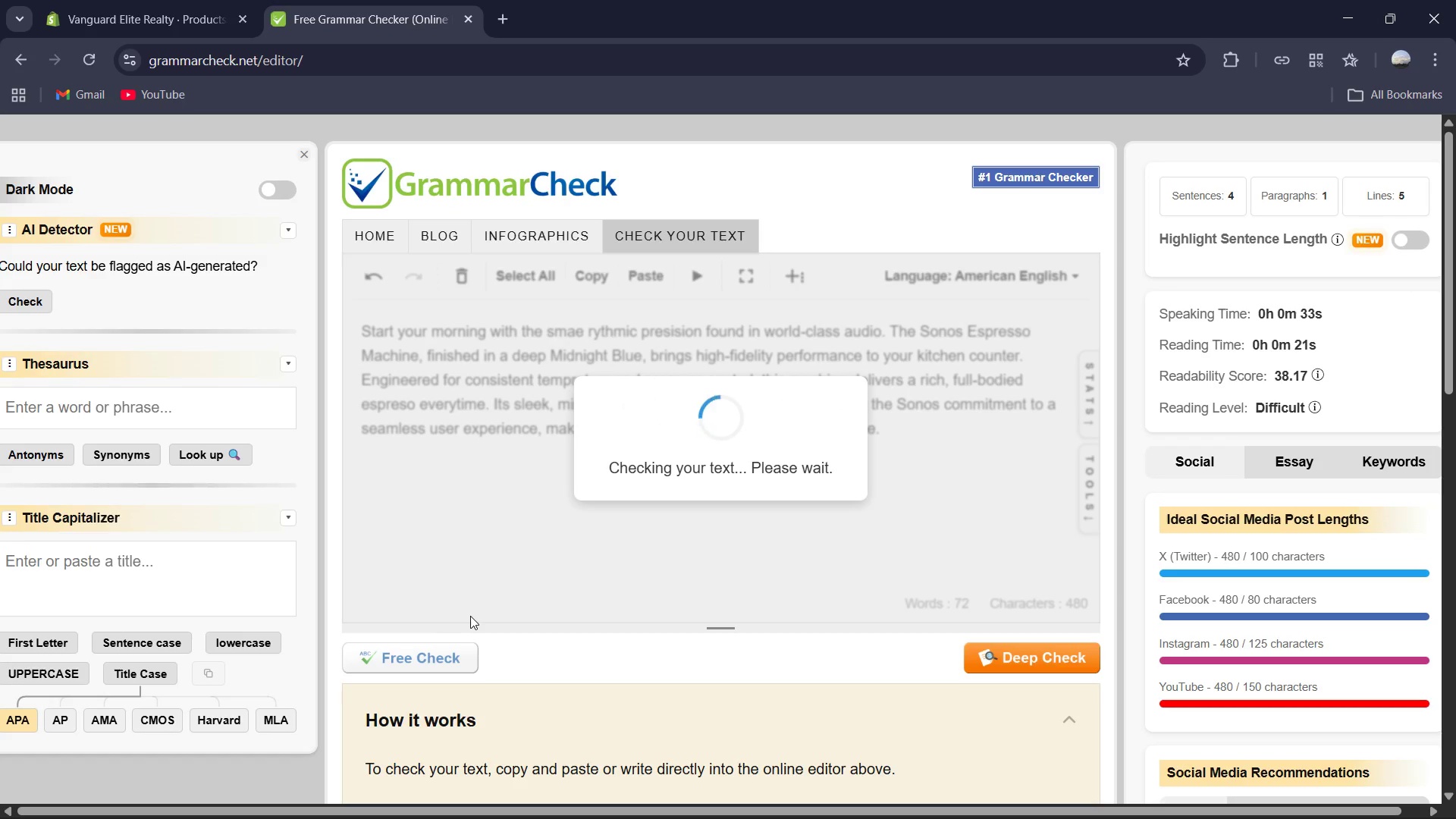 
left_click([545, 652])
 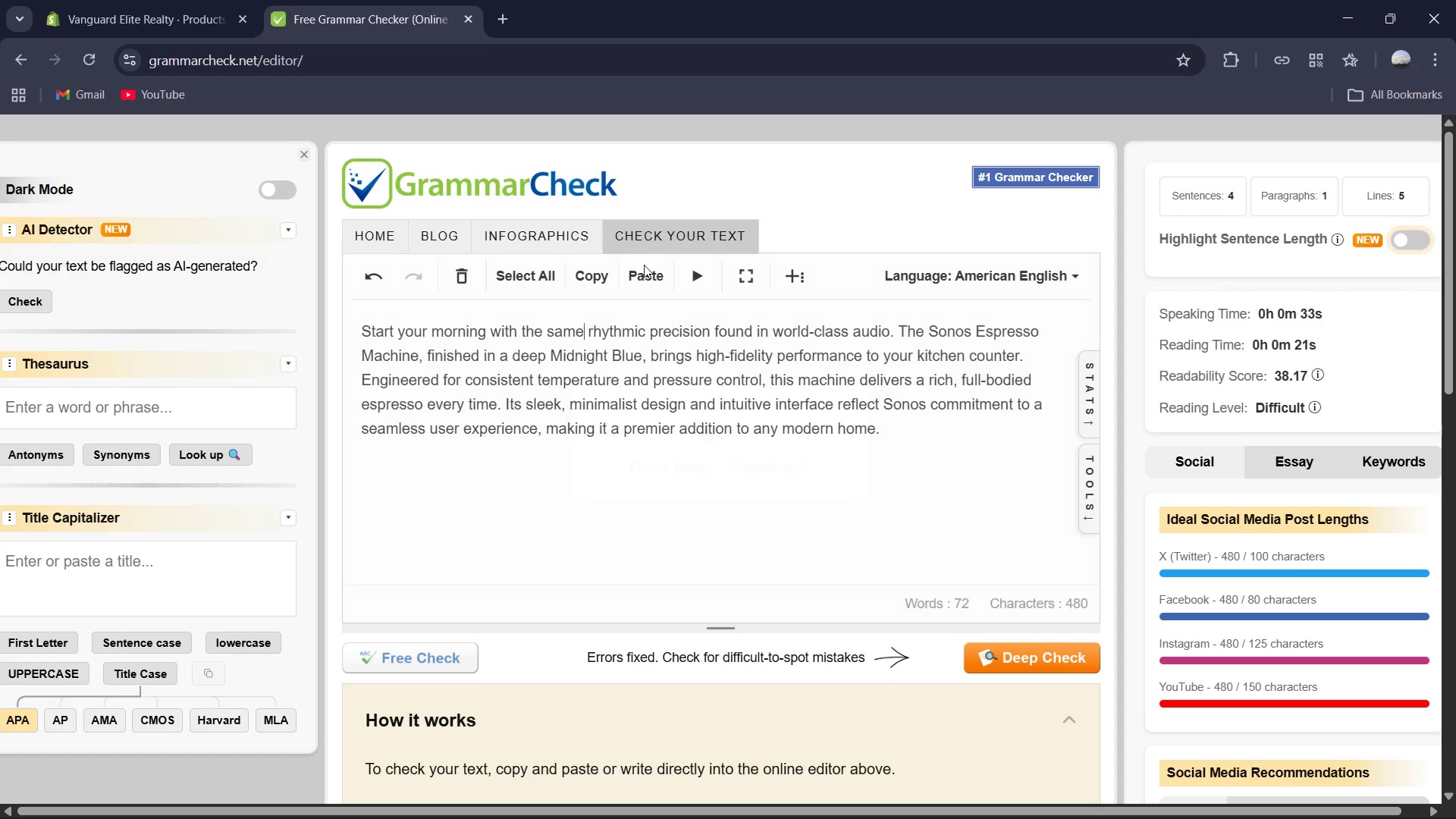 
wait(5.03)
 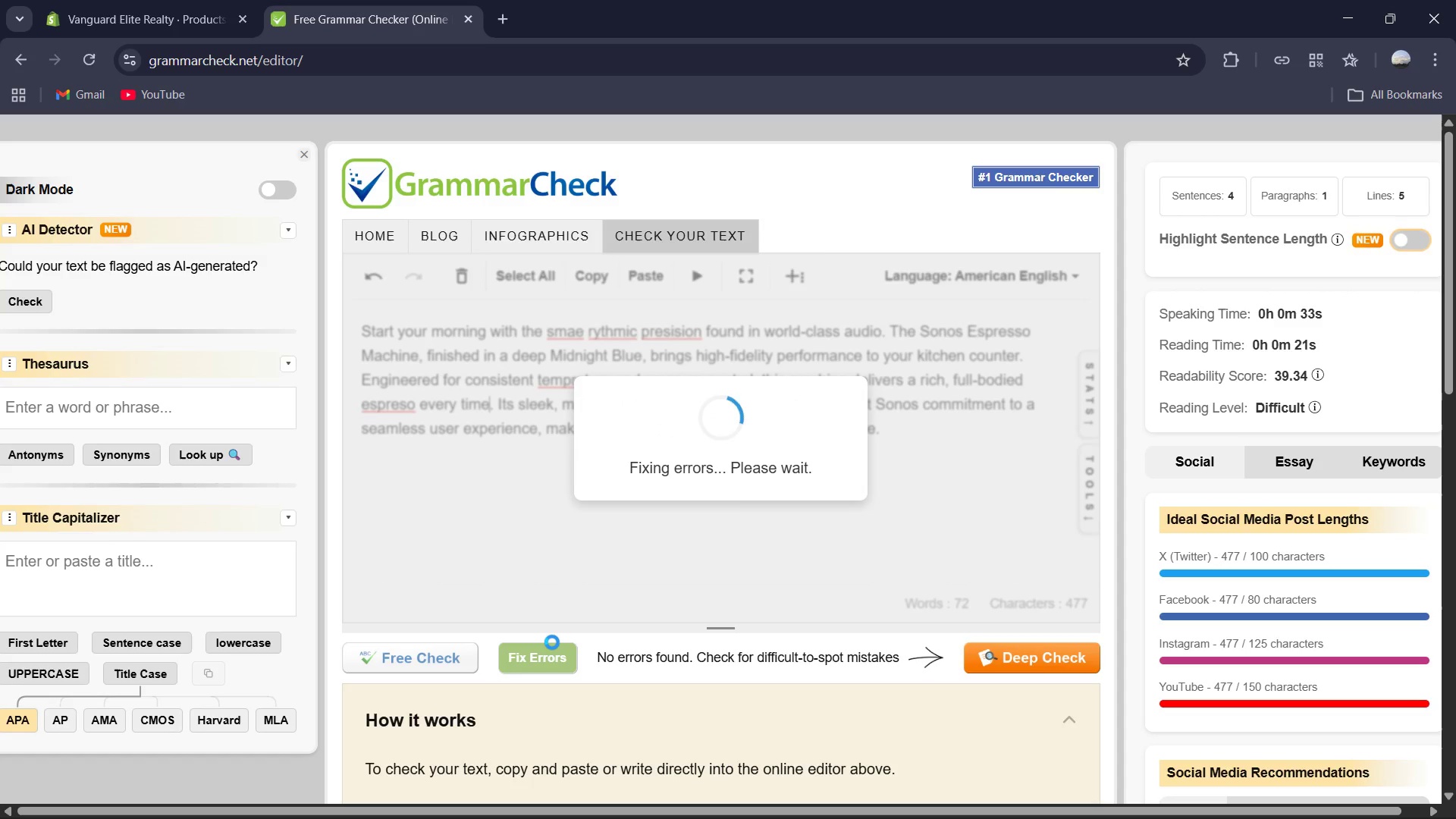 
left_click([598, 416])
 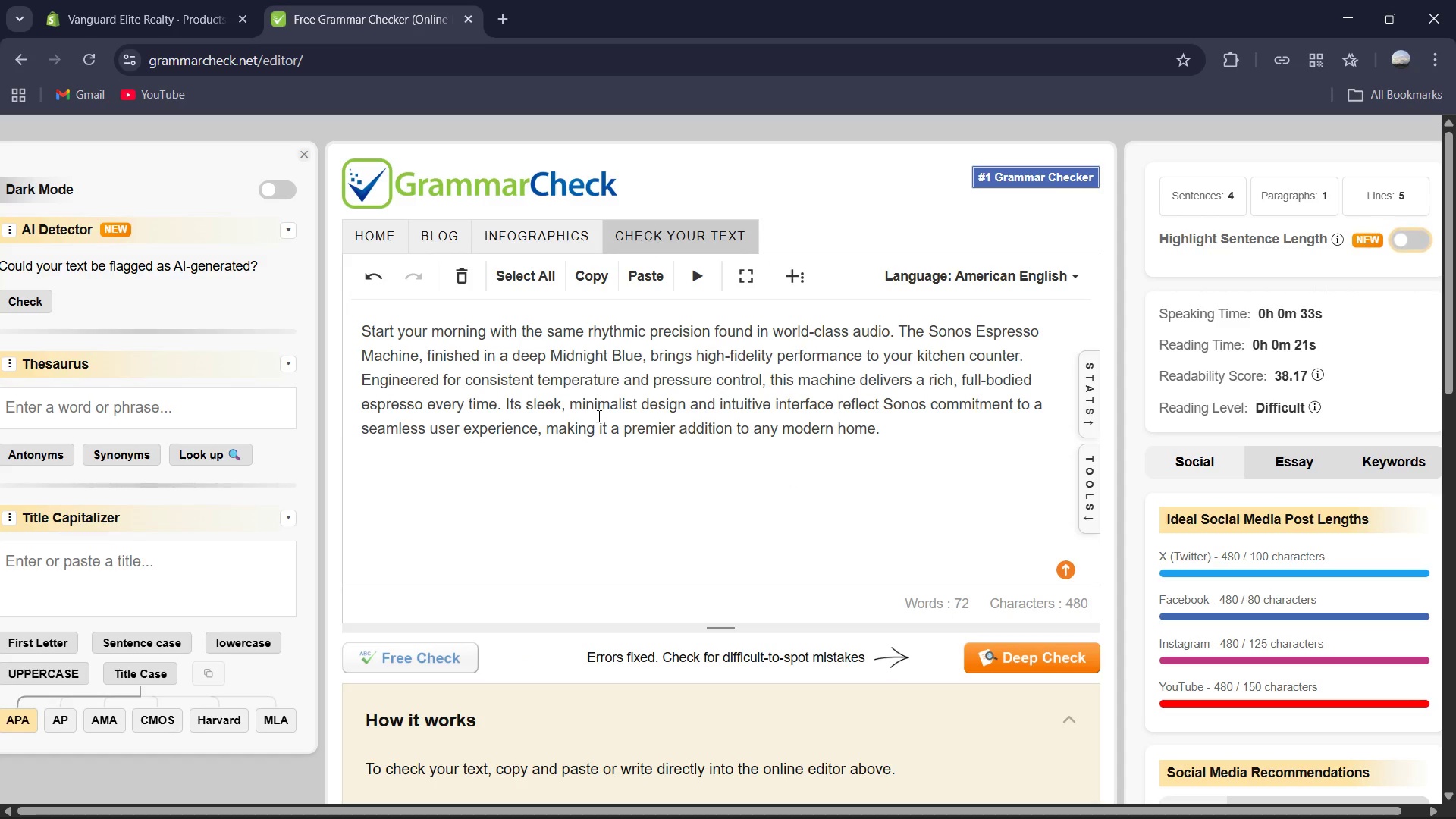 
key(Control+A)
 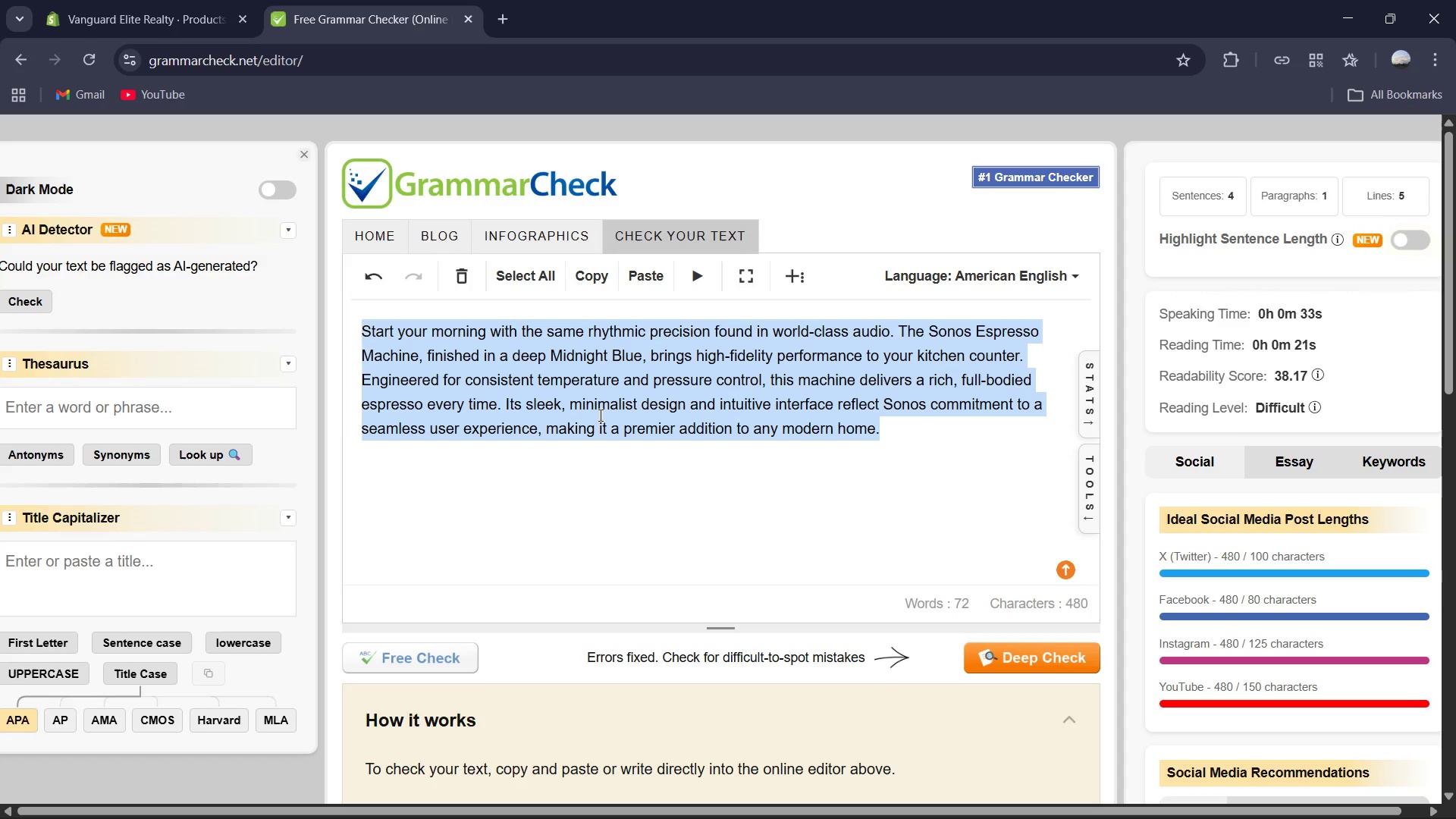 
key(Control+A)
 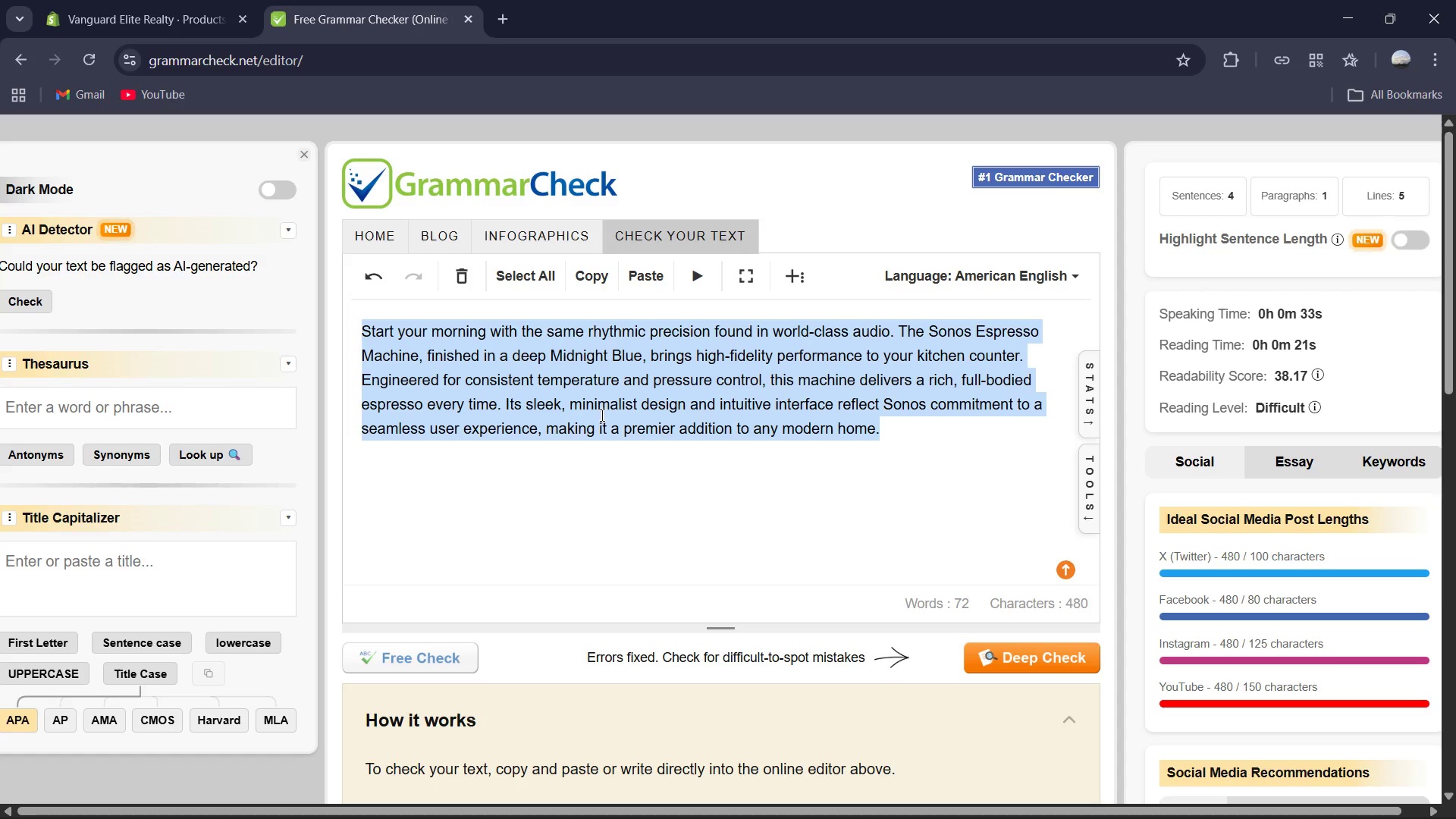 
key(Control+C)
 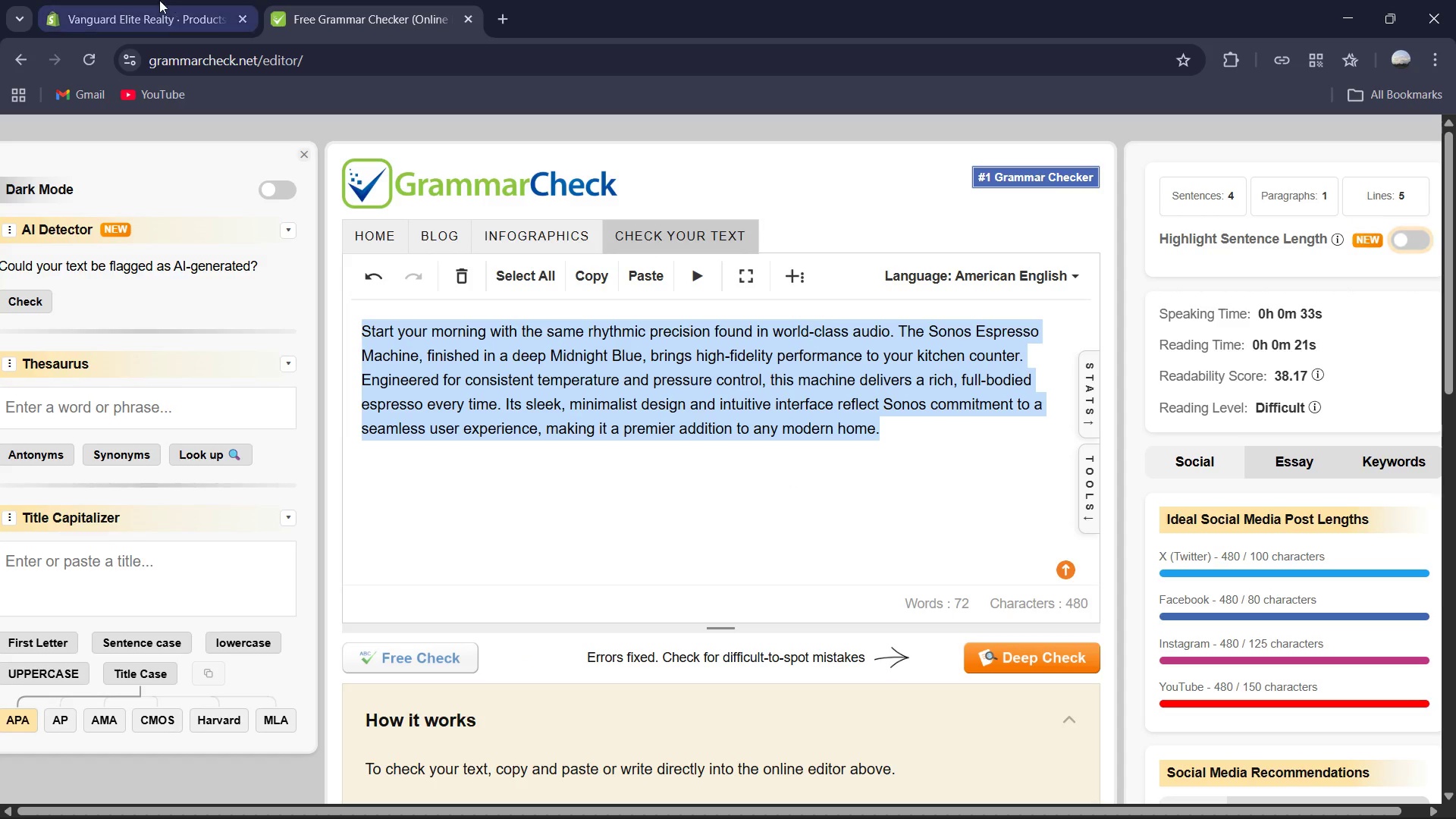 
left_click_drag(start_coordinate=[159, 0], to_coordinate=[162, 5])
 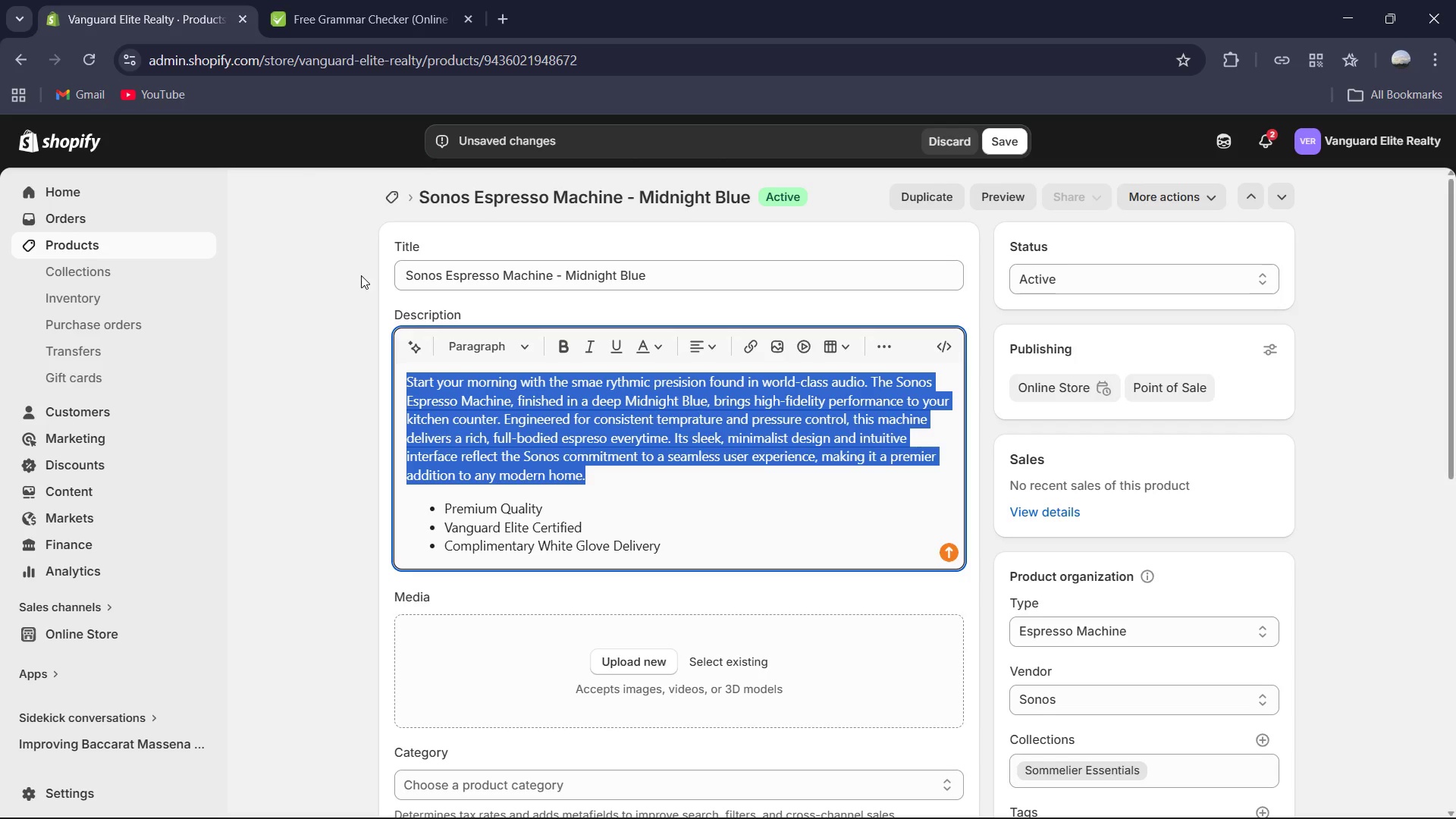 
key(Control+V)
 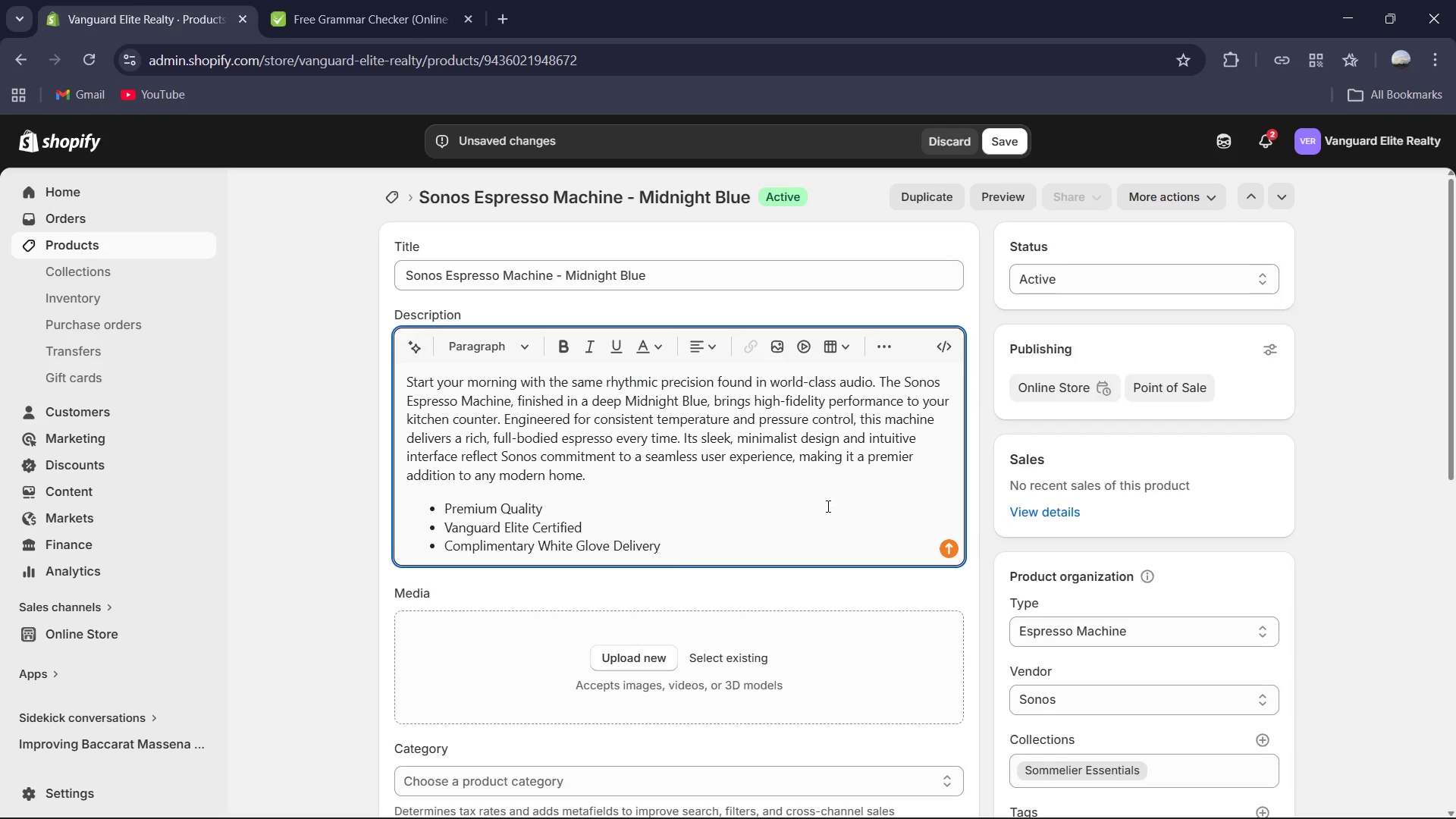 
scroll: coordinate [785, 445], scroll_direction: down, amount: 10.0
 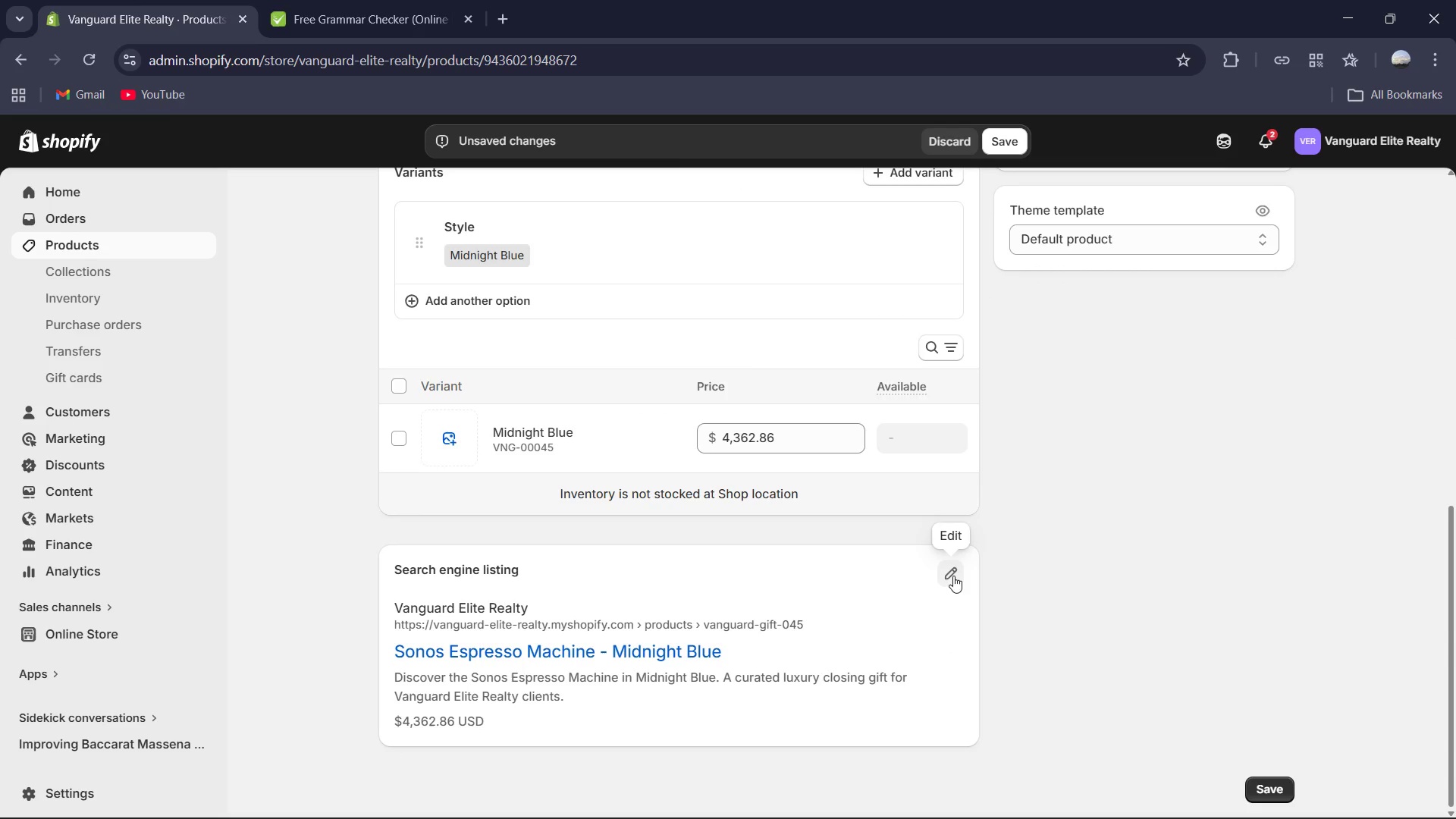 
left_click([953, 574])
 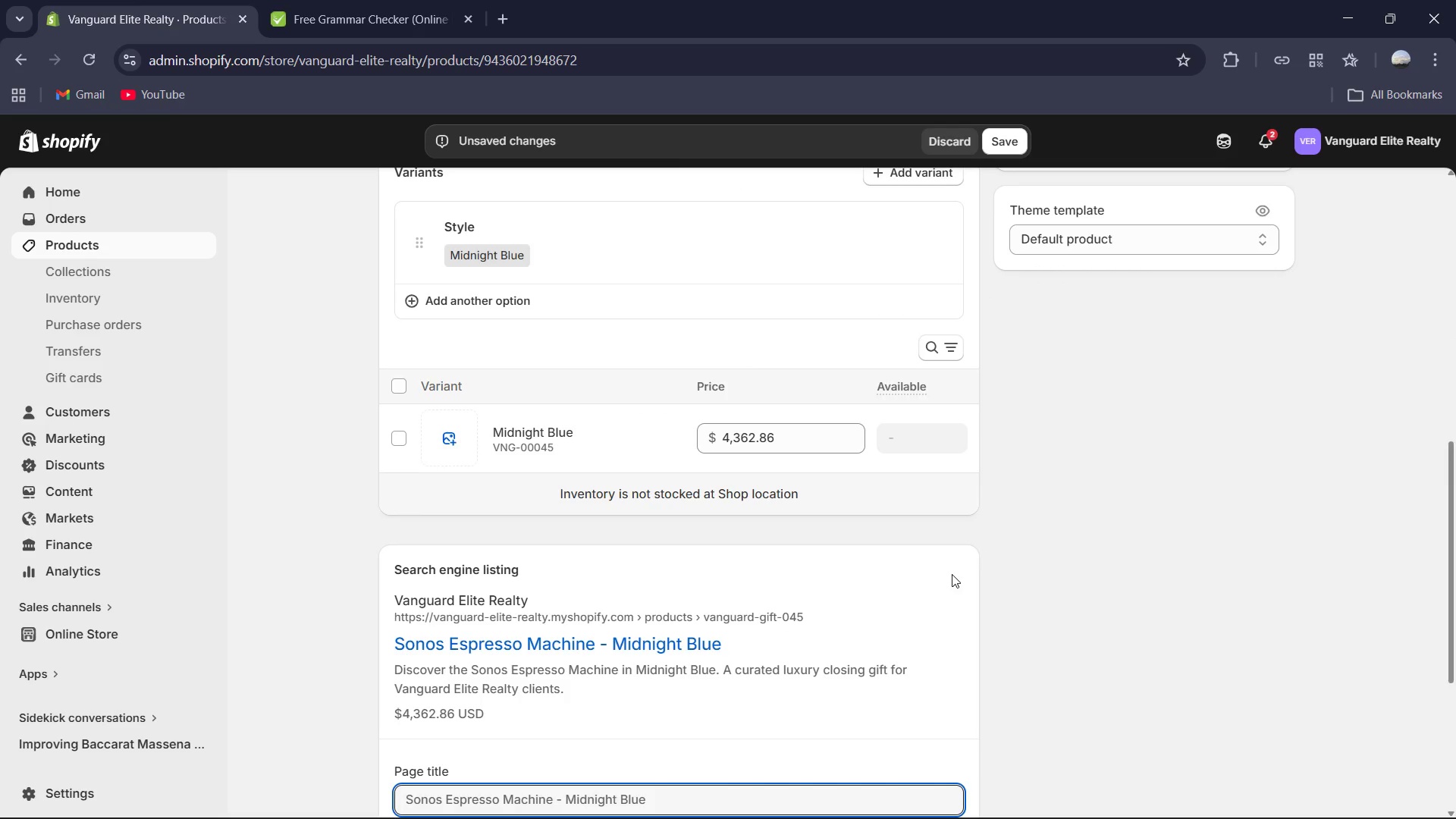 
scroll: coordinate [752, 518], scroll_direction: down, amount: 4.0
 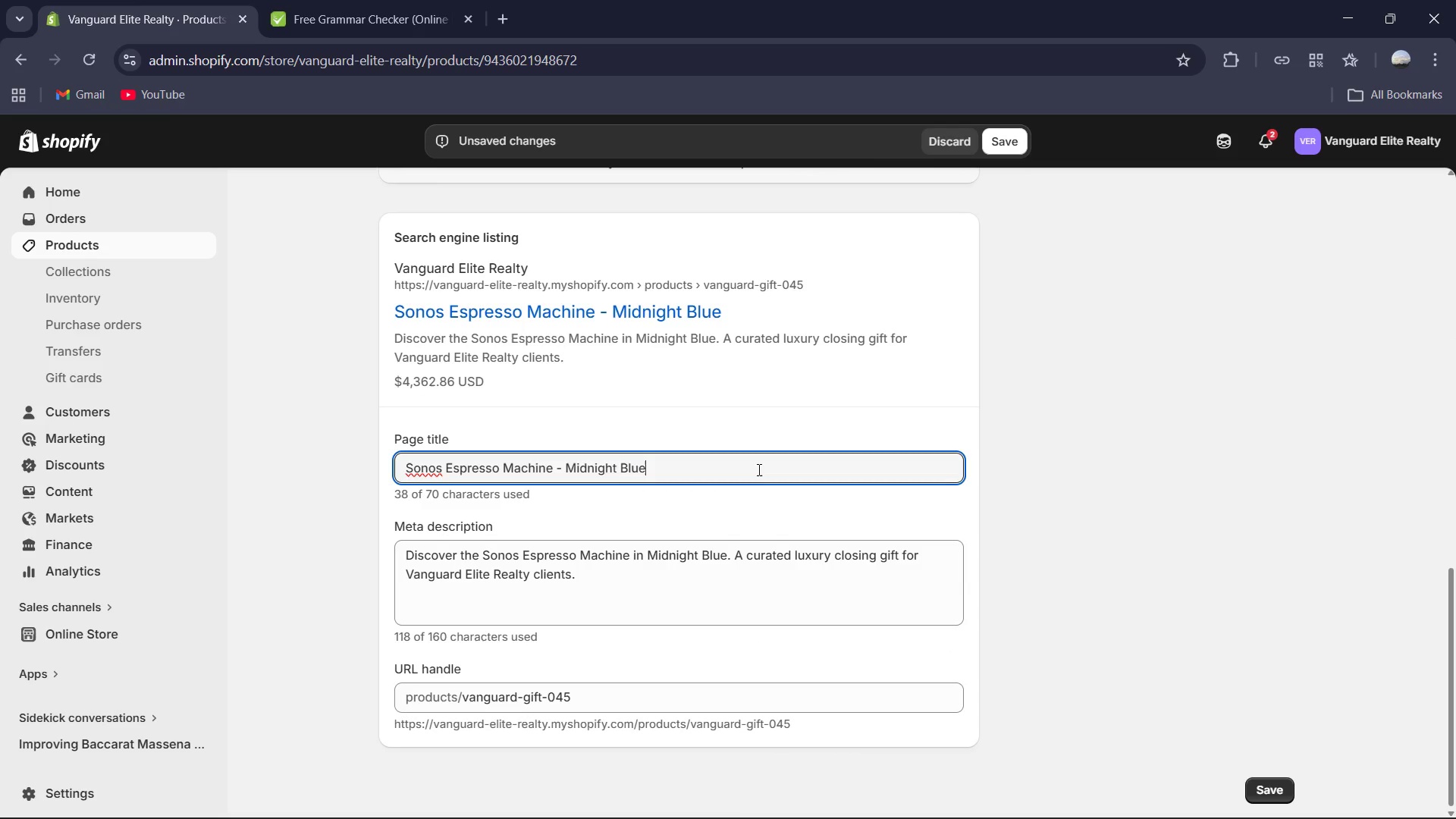 
type( | Vanguard Elite Realty )
 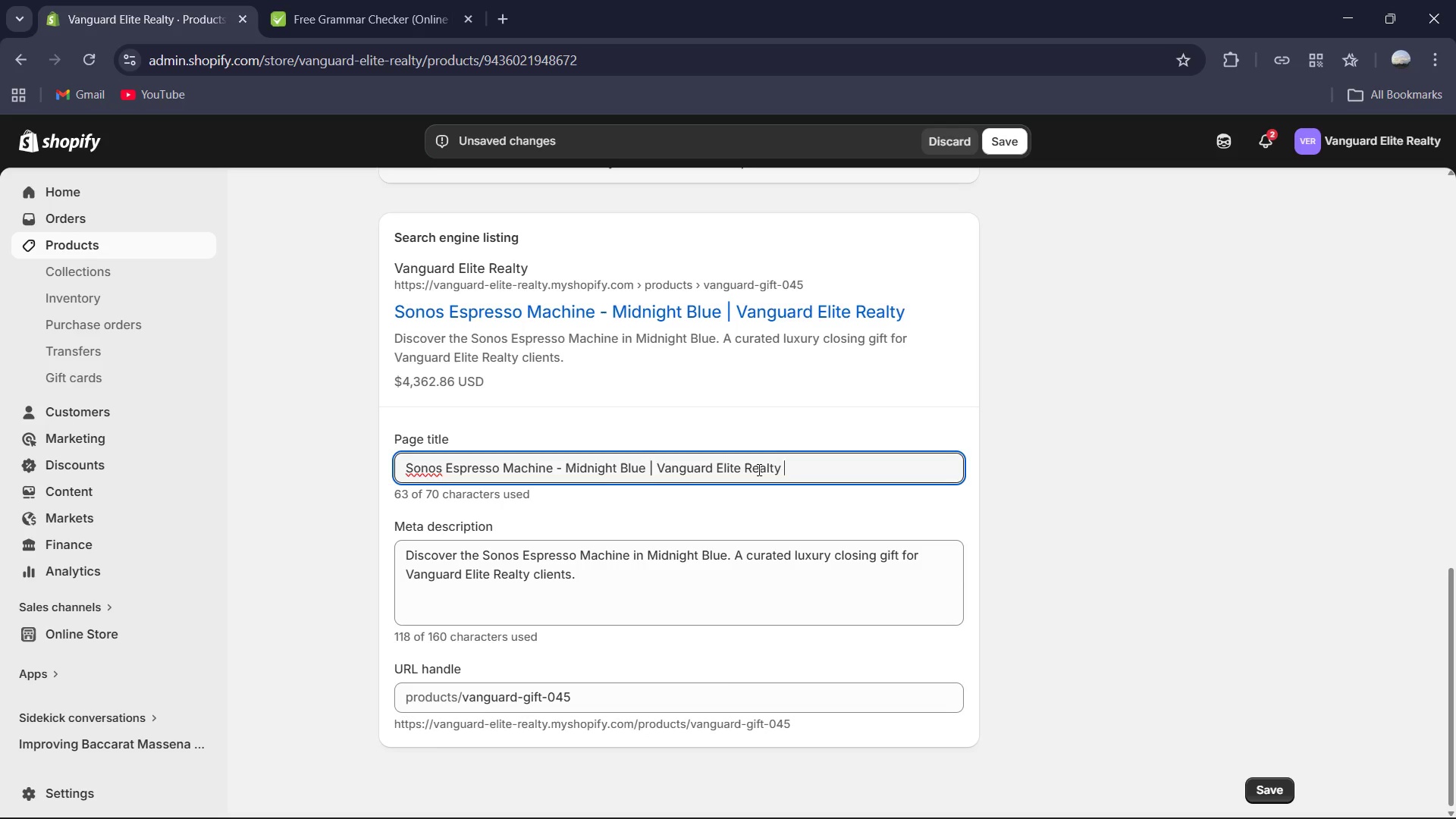 
left_click([780, 616])
 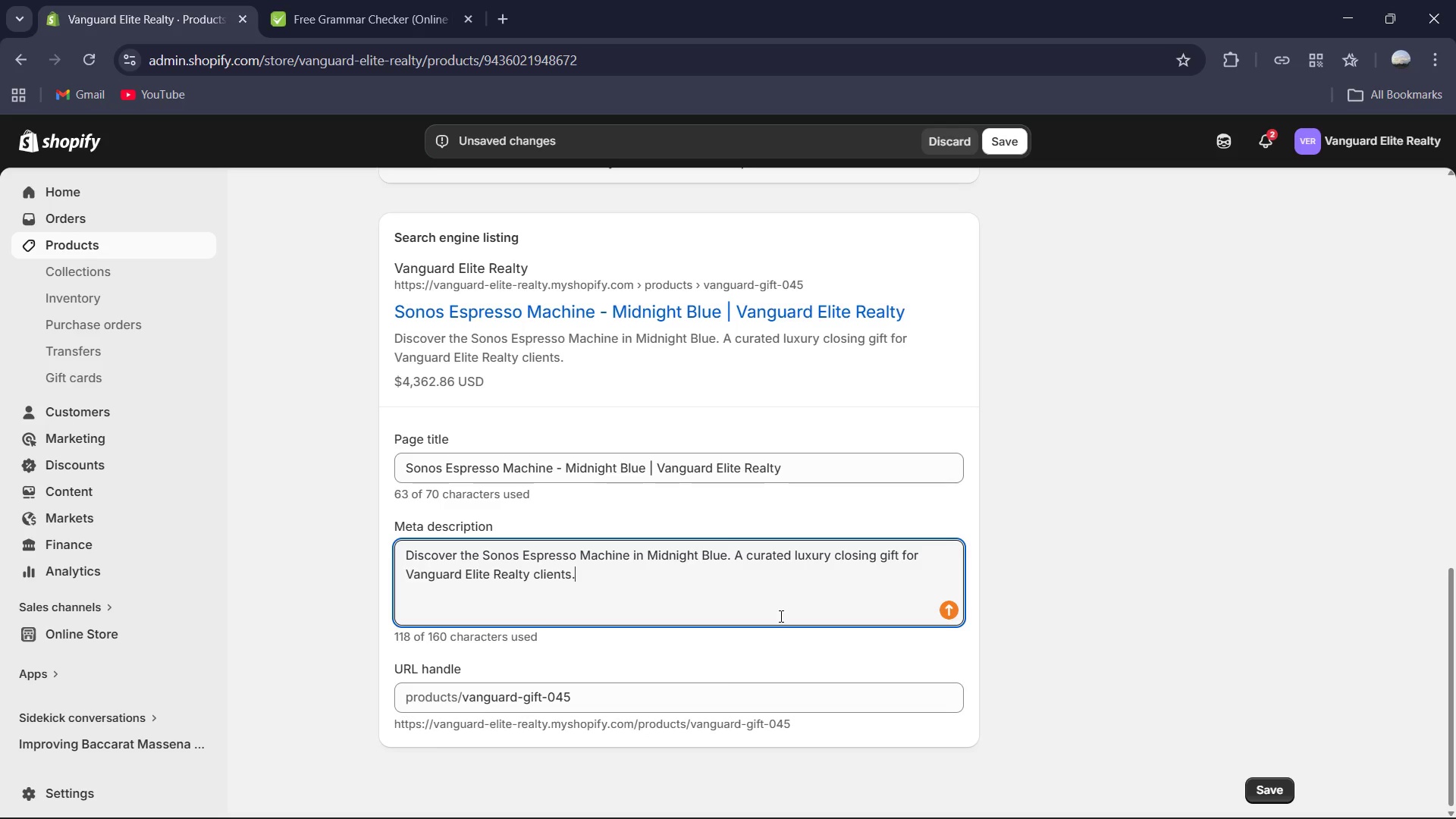 
key(Control+A)
 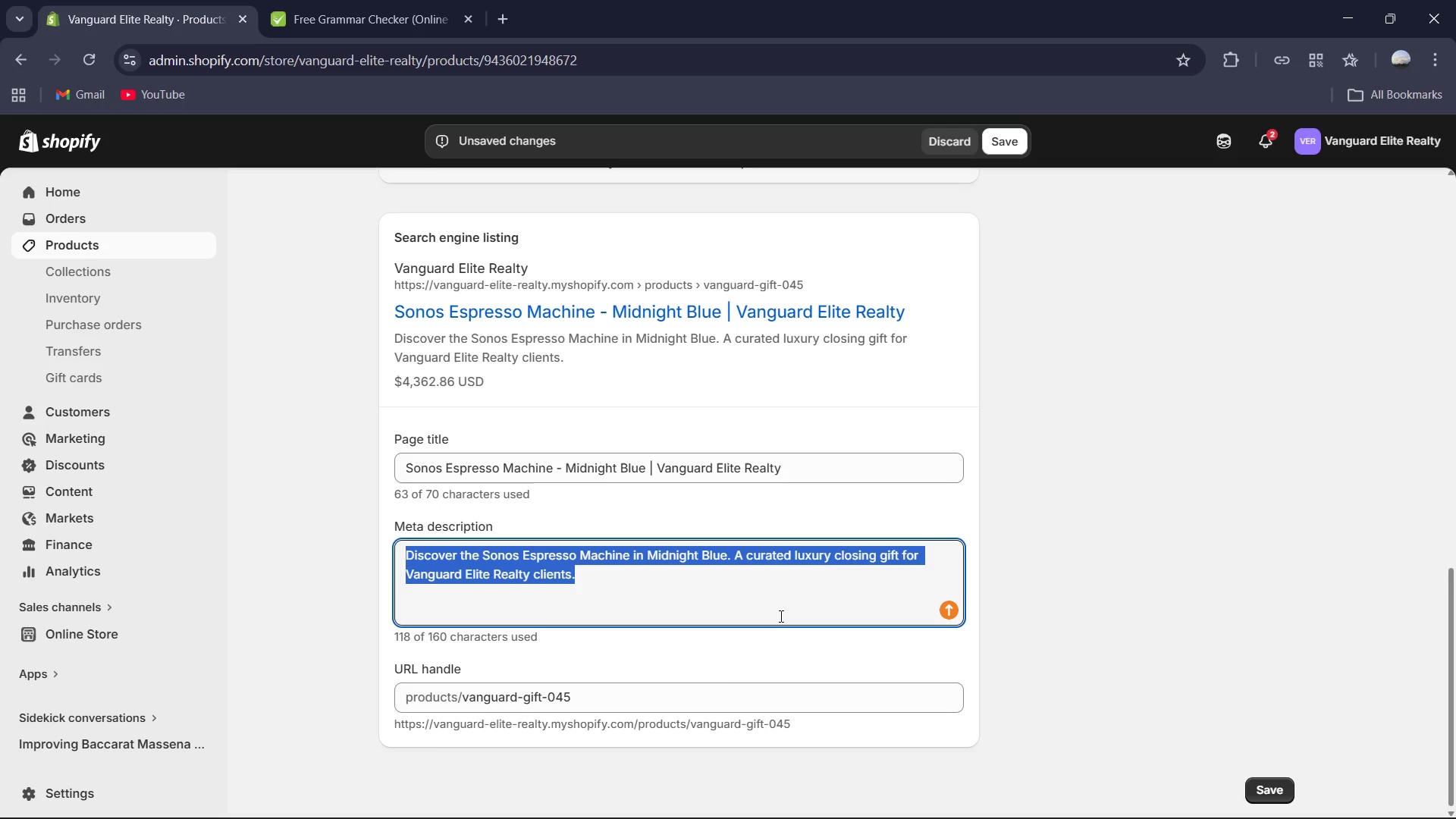 
type(Experience the harmony of design and flavor with the Somos)
key(Backspace)
key(Backspace)
key(Backspace)
type(nos Ex)
key(Backspace)
type(spresso Machine in Mi)
 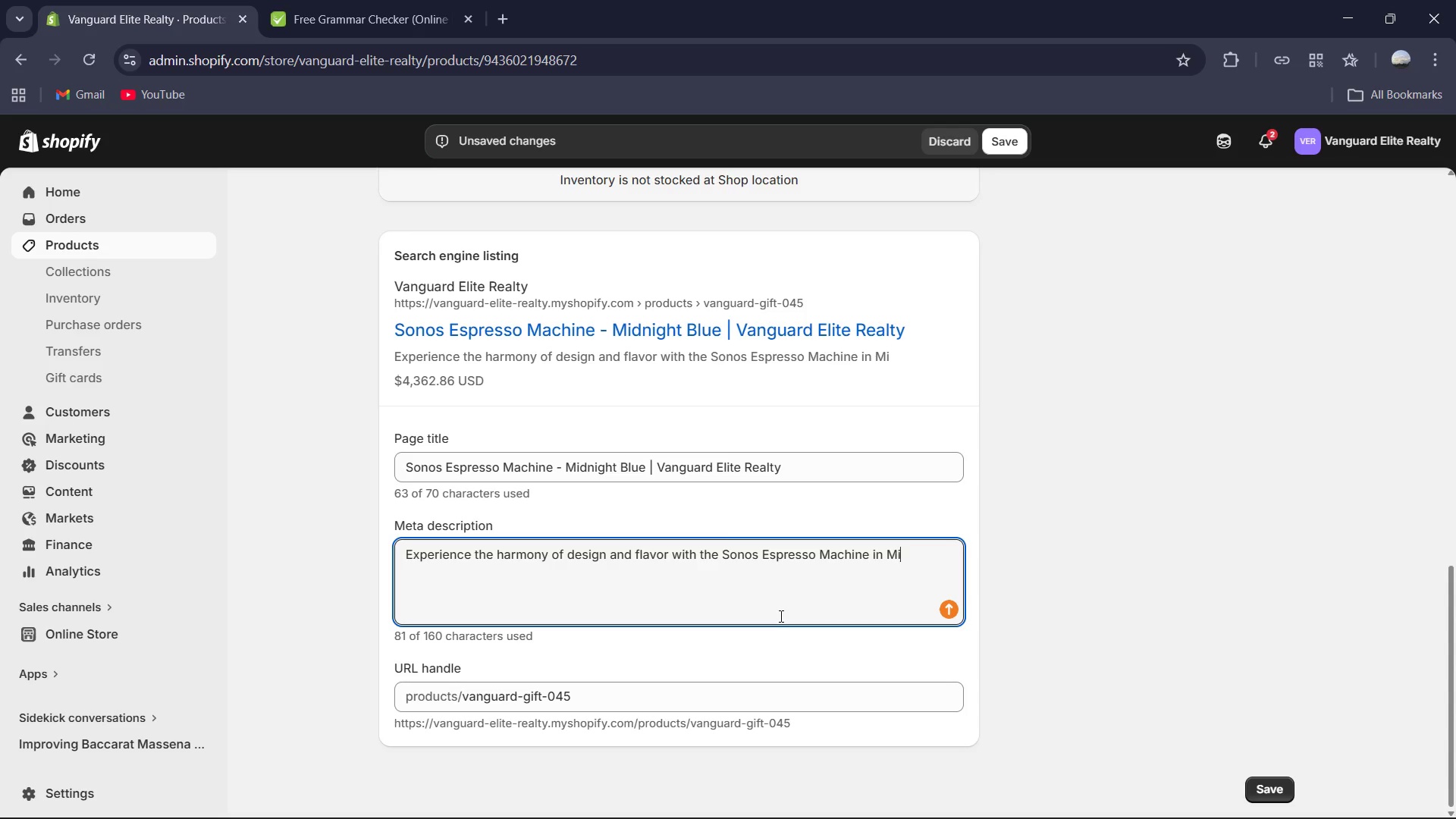 
type(dnight Blue. A Premier-tier Sommelier Series gift curated by Vanguard Eliet )
key(Backspace)
key(Backspace)
type(t)
key(Backspace)
key(Backspace)
type(te )
 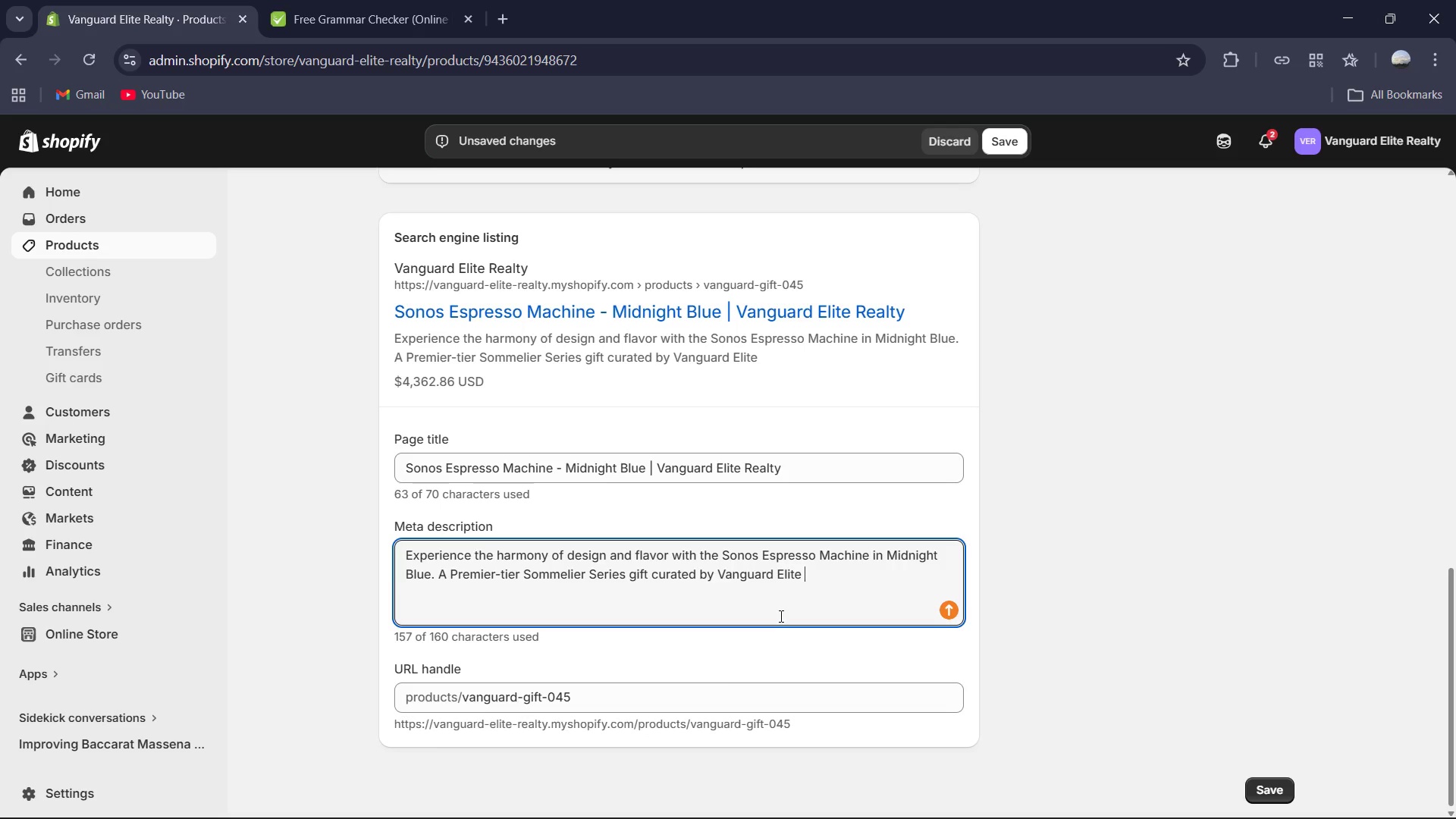 
left_click_drag(start_coordinate=[699, 573], to_coordinate=[838, 573])
 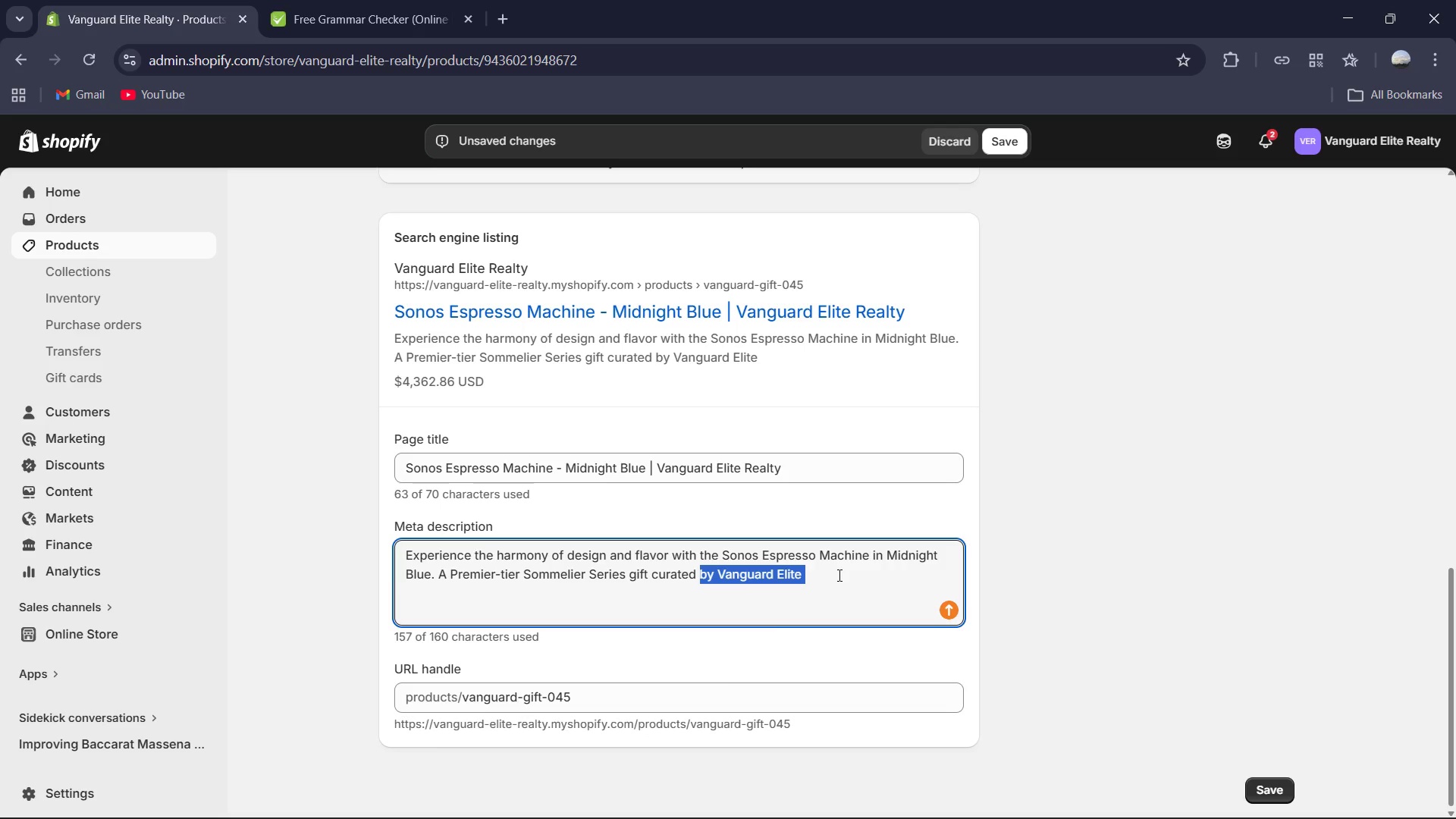 
key(Period)
 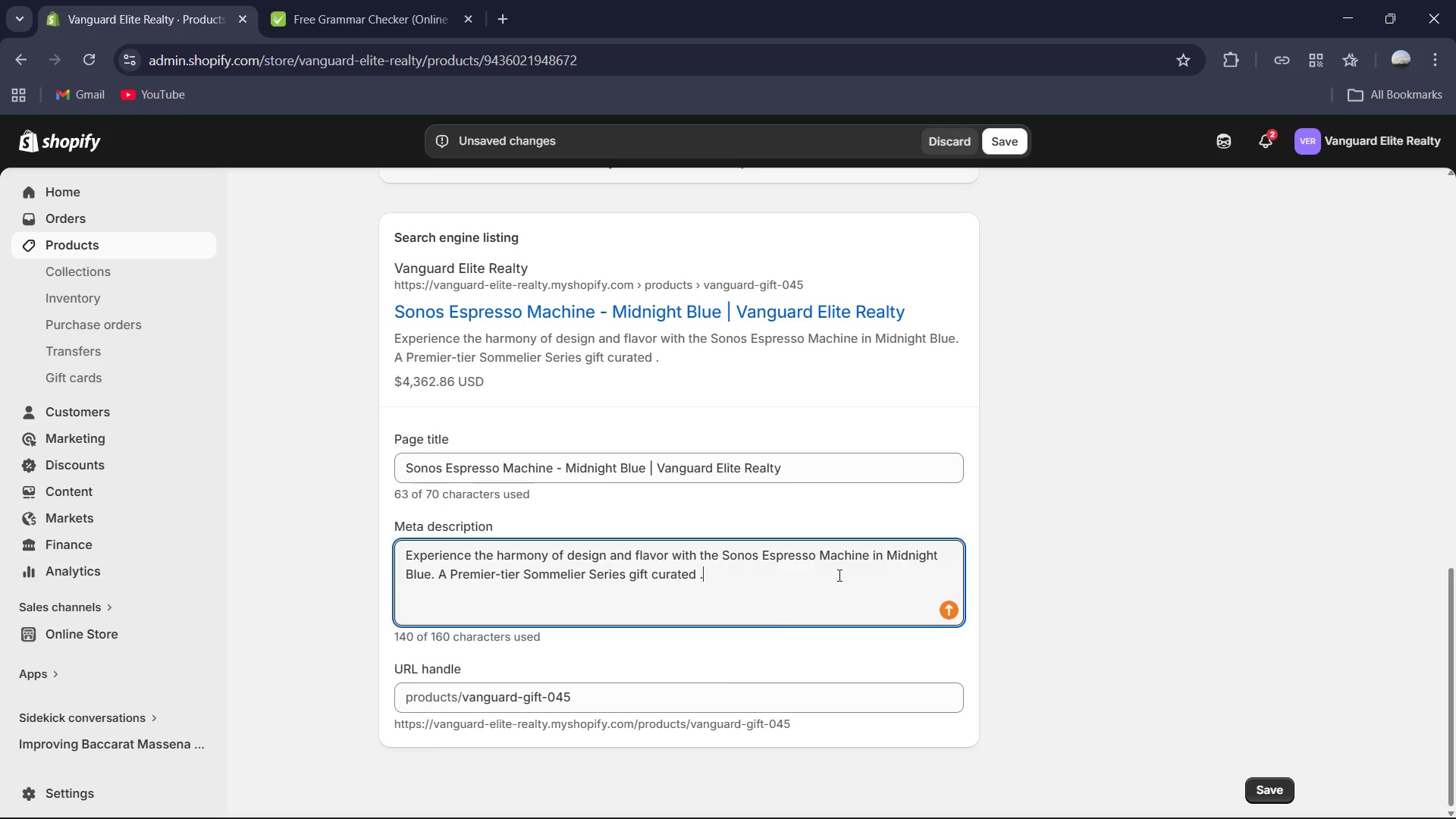 
key(Backspace)
 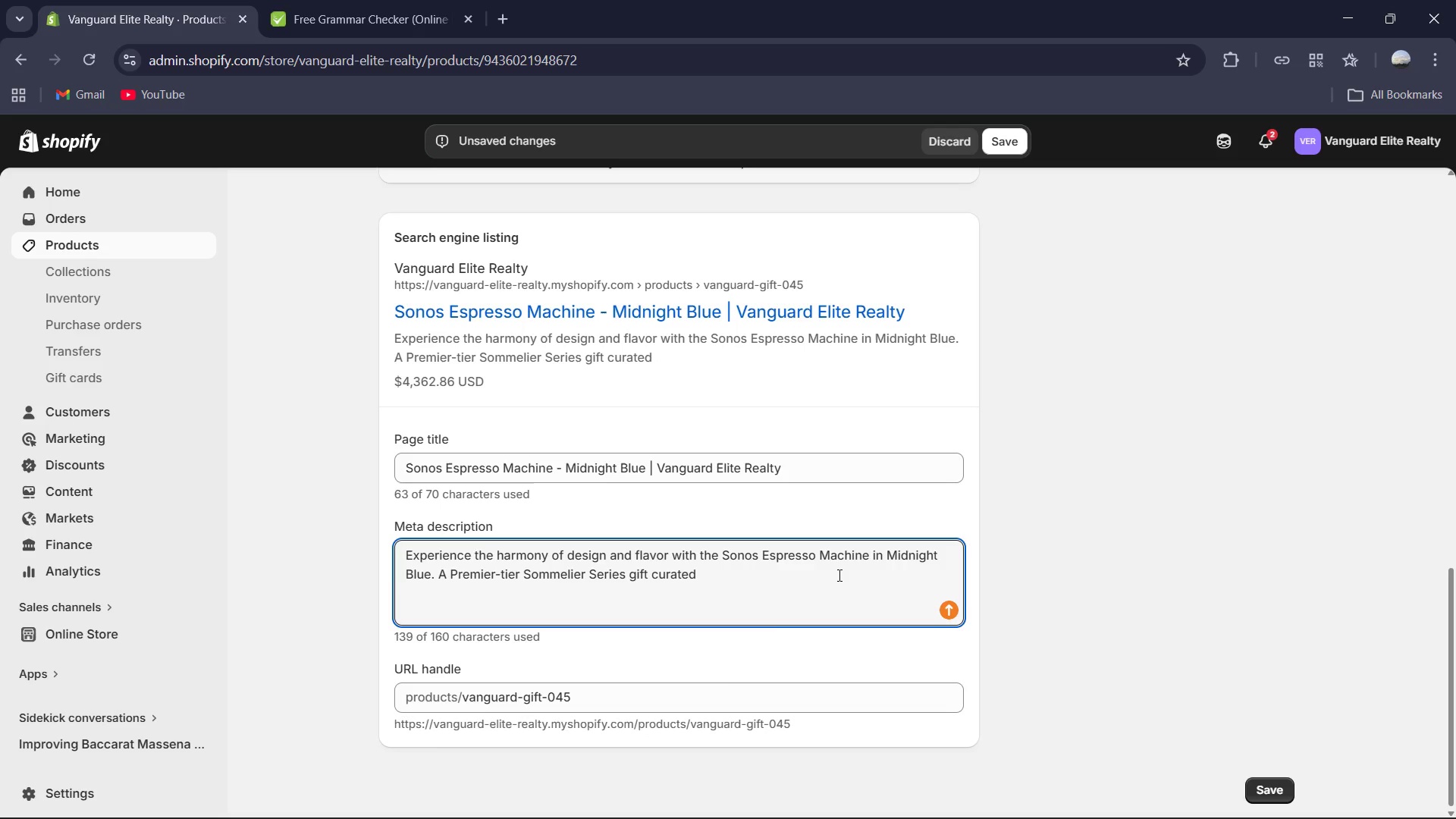 
key(Backspace)
 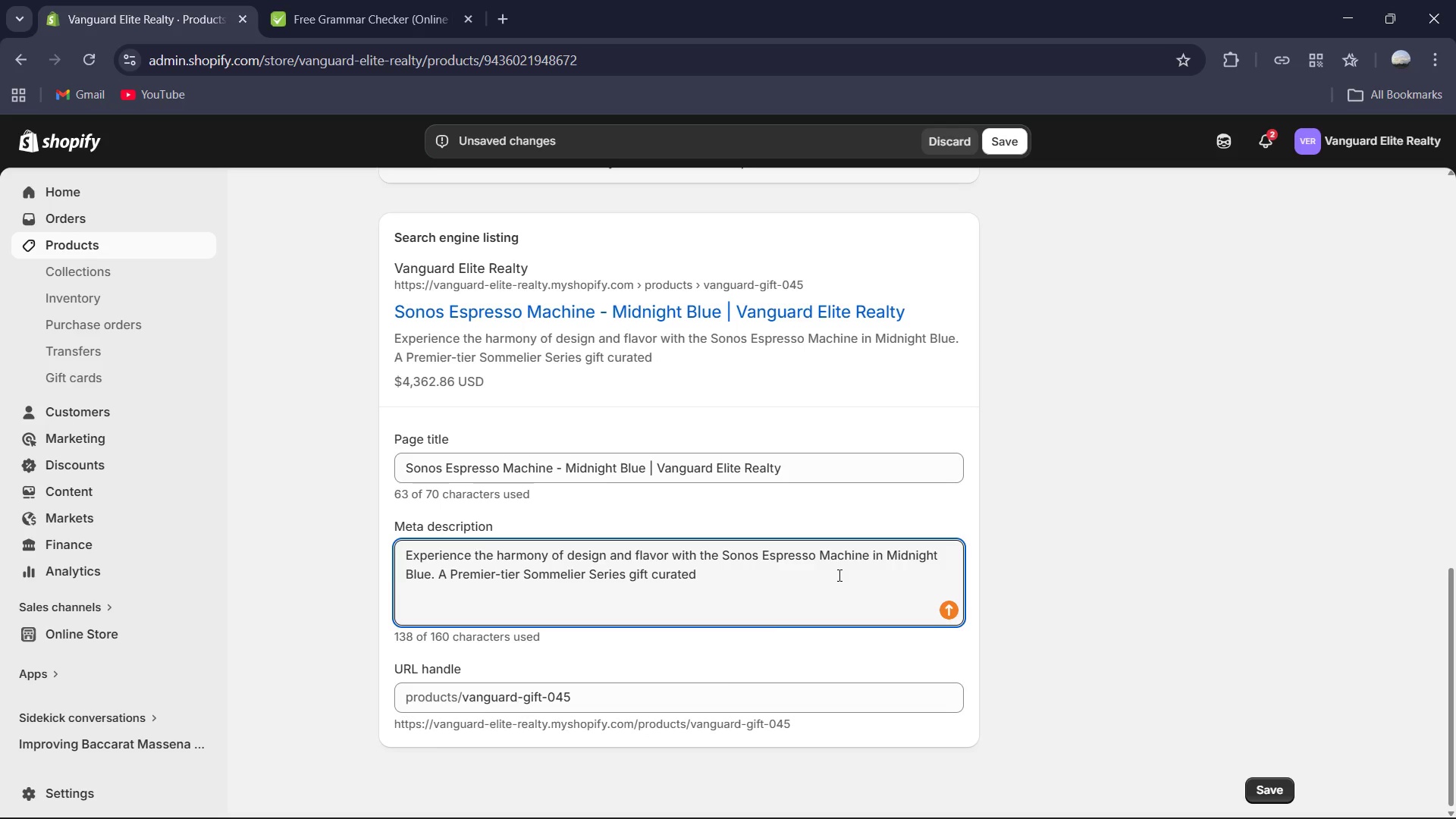 
key(Period)
 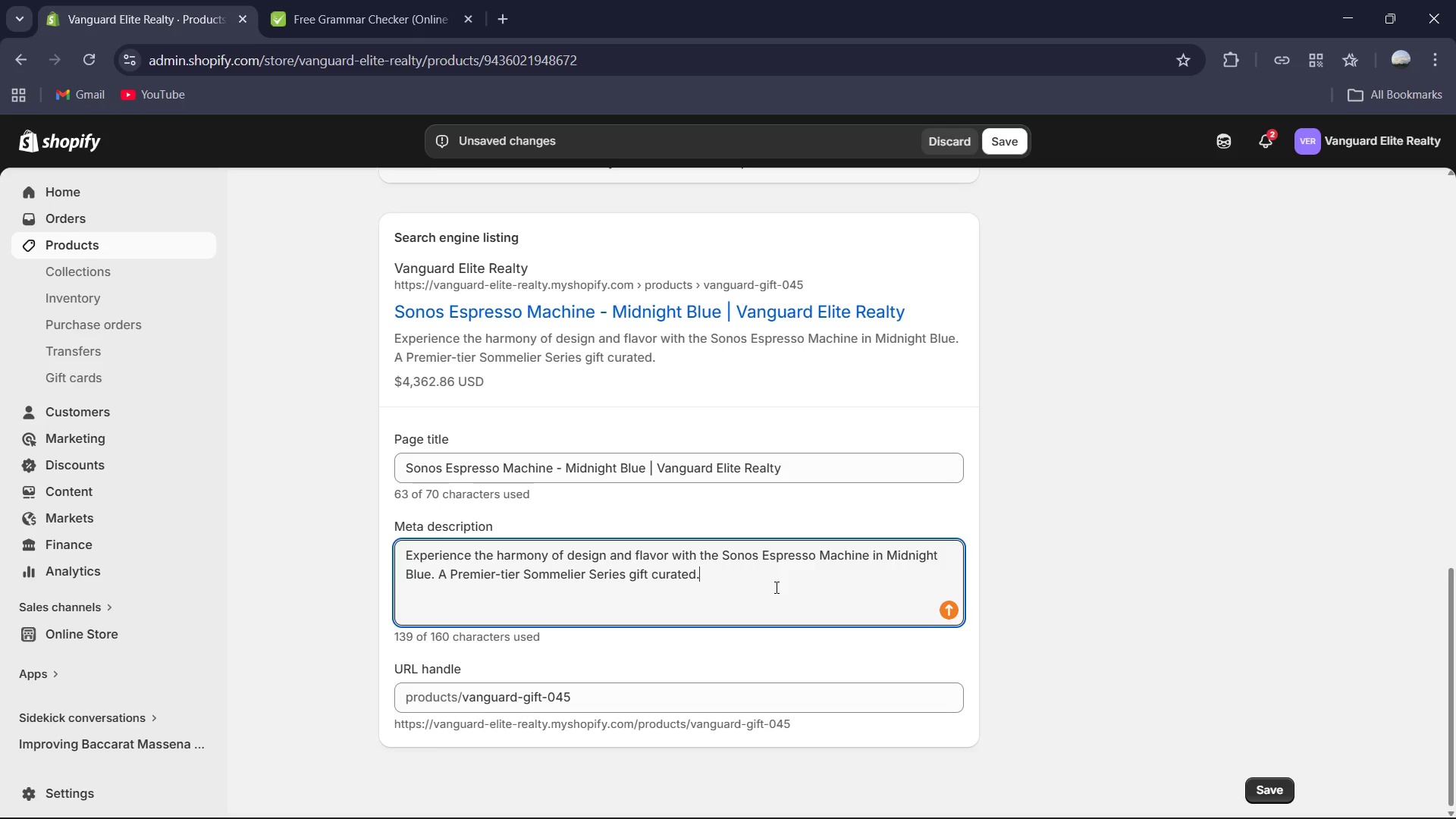 
key(Control+A)
 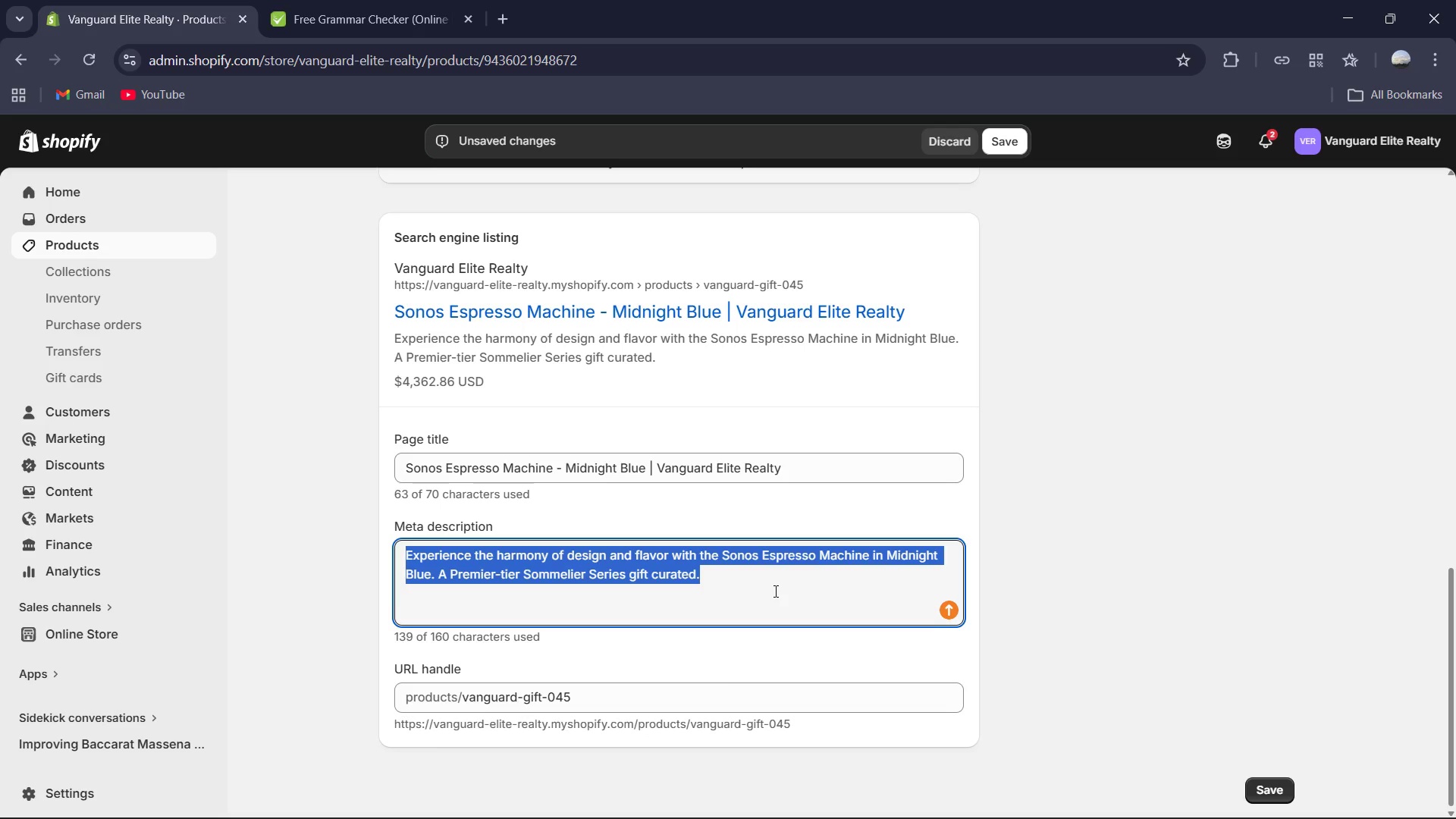 
key(Control+C)
 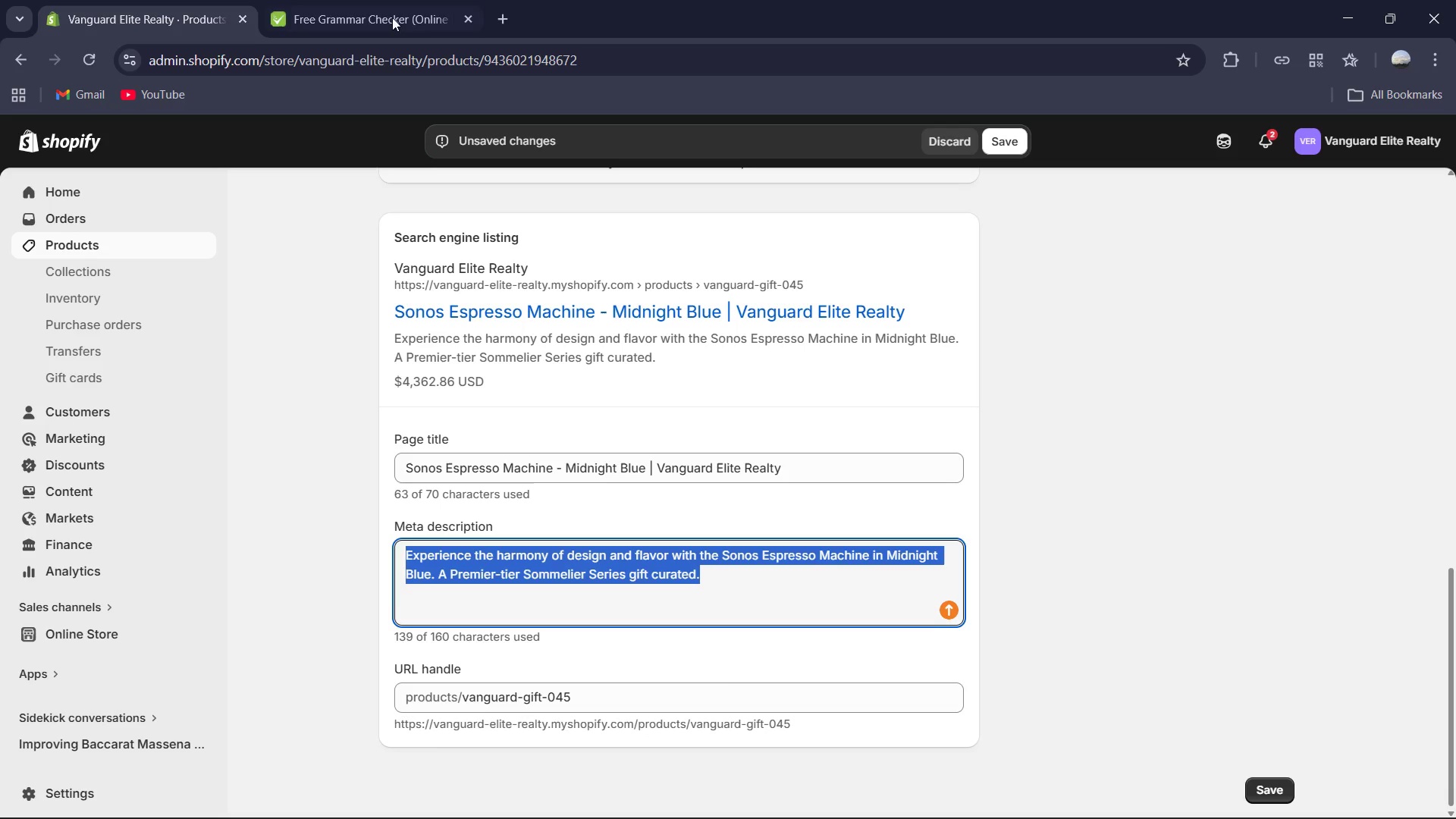 
left_click_drag(start_coordinate=[328, 0], to_coordinate=[332, 2])
 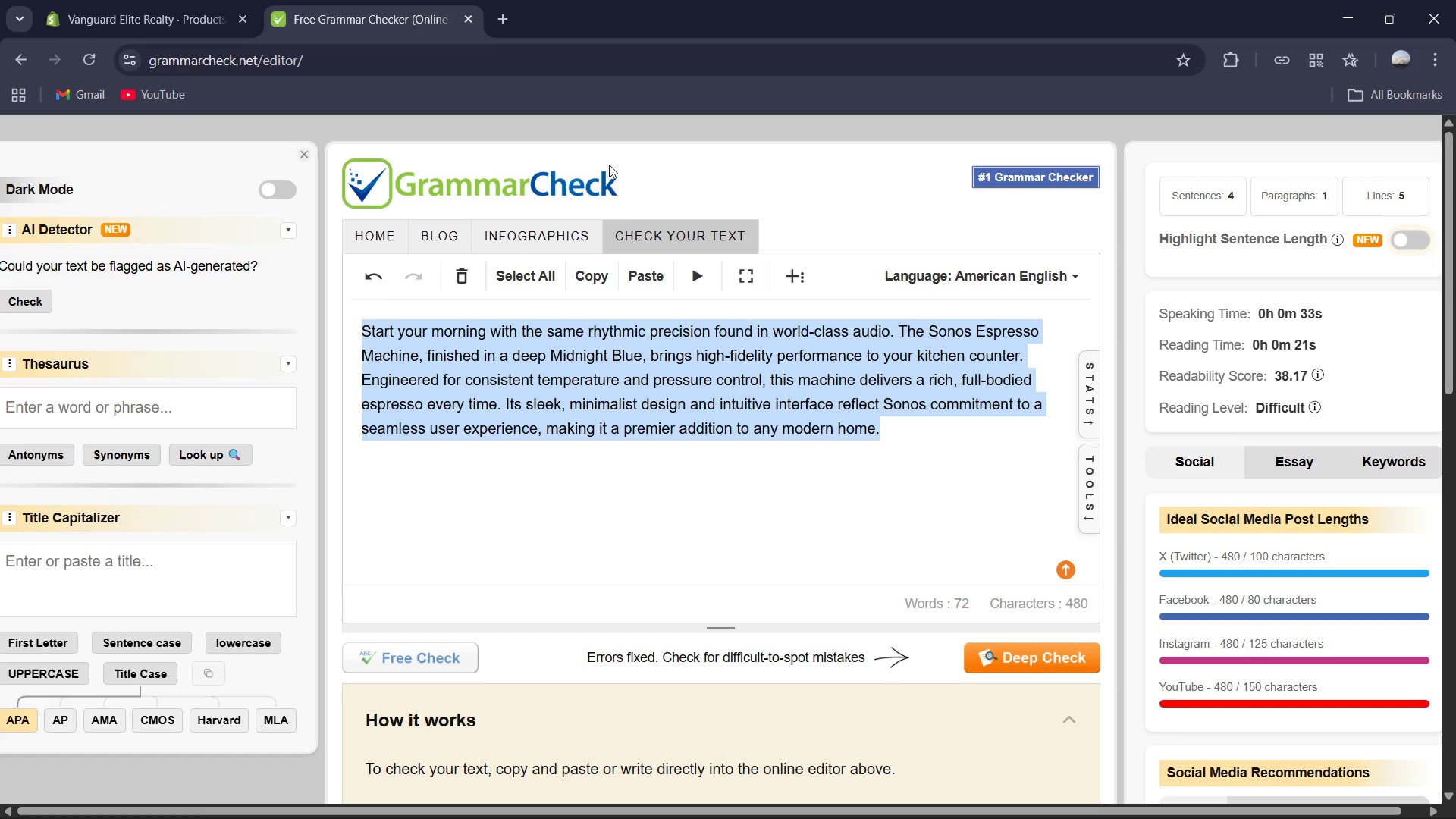 
key(Control+V)
 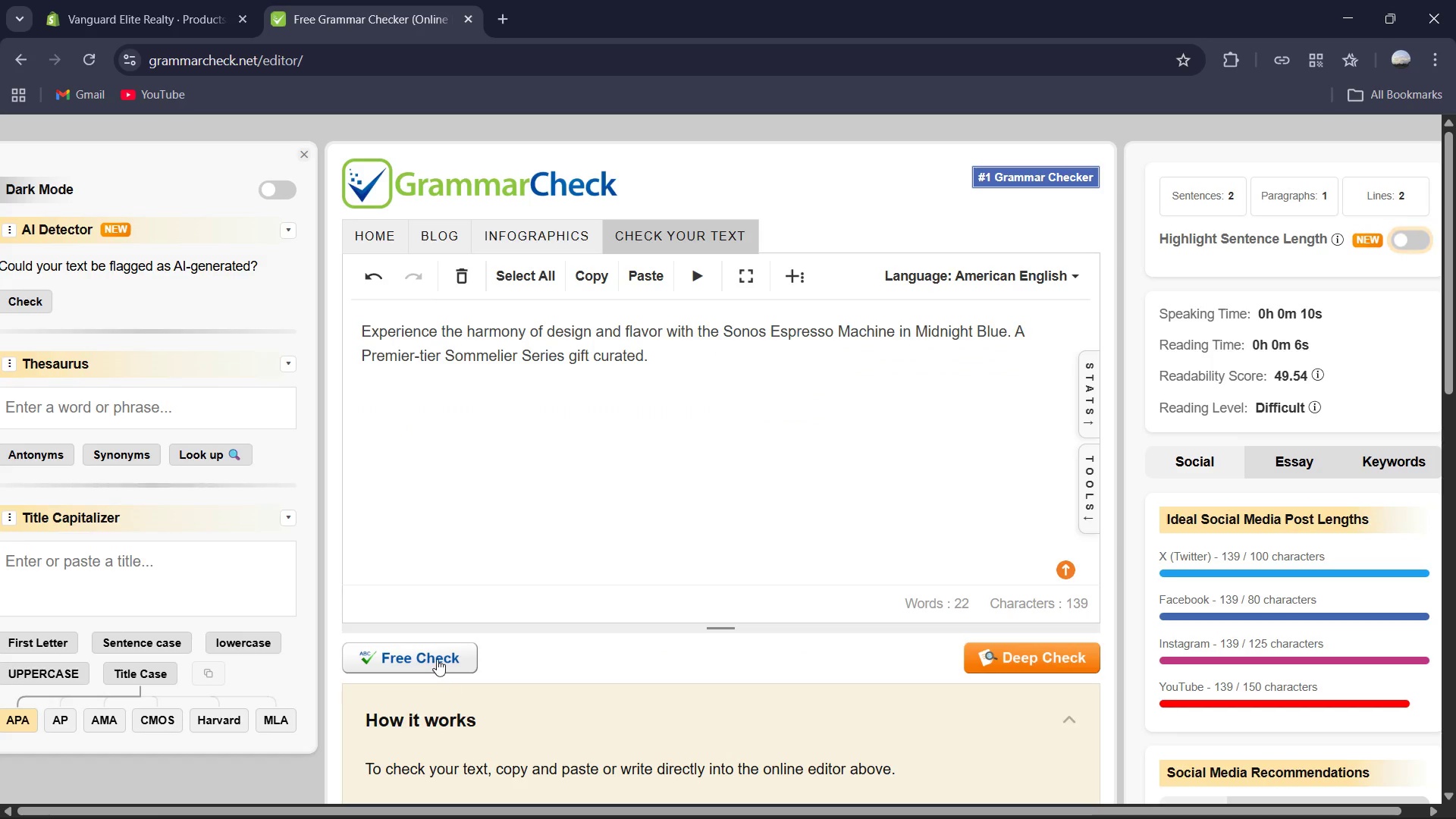 
left_click([435, 654])
 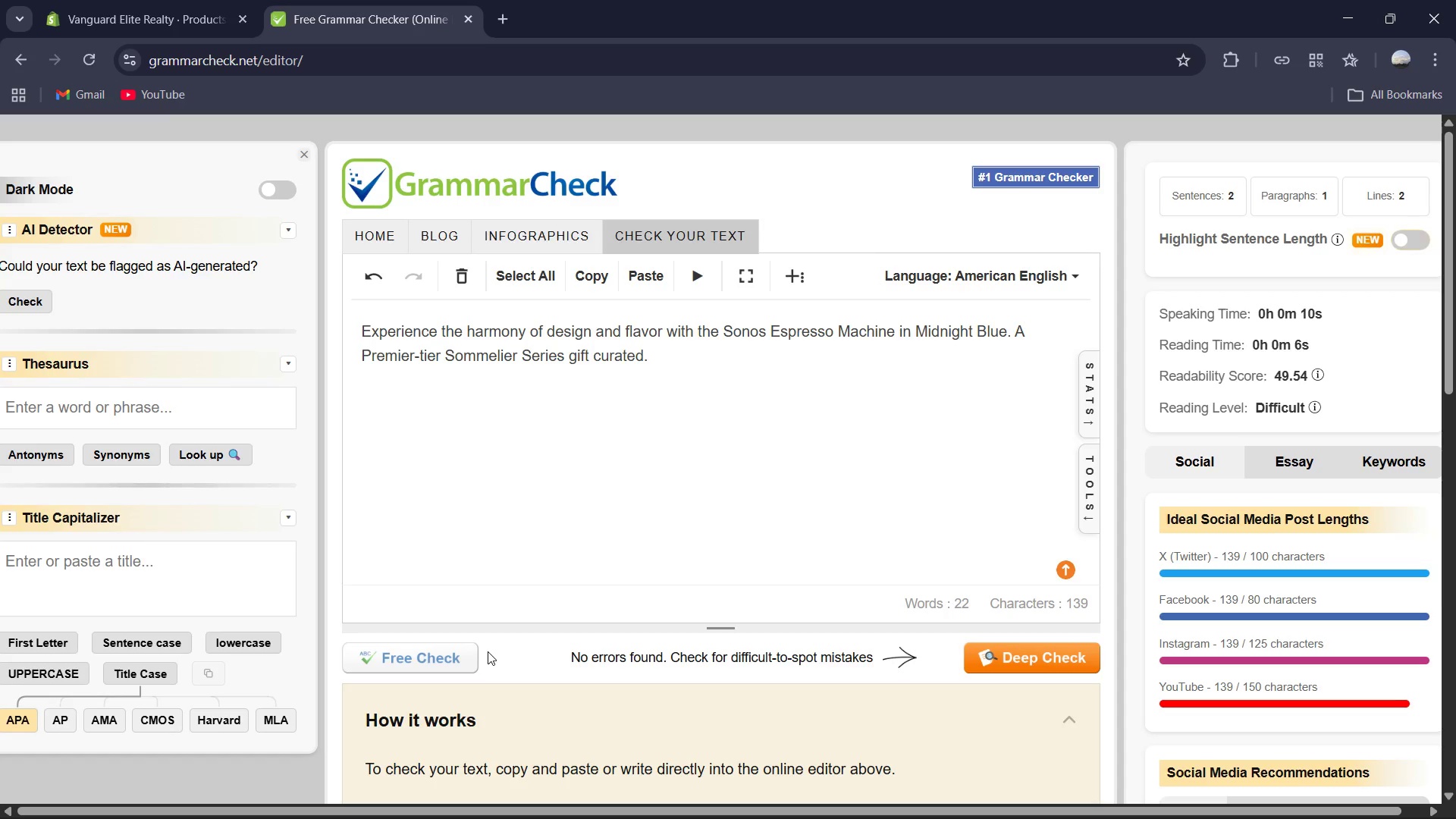 
wait(14.17)
 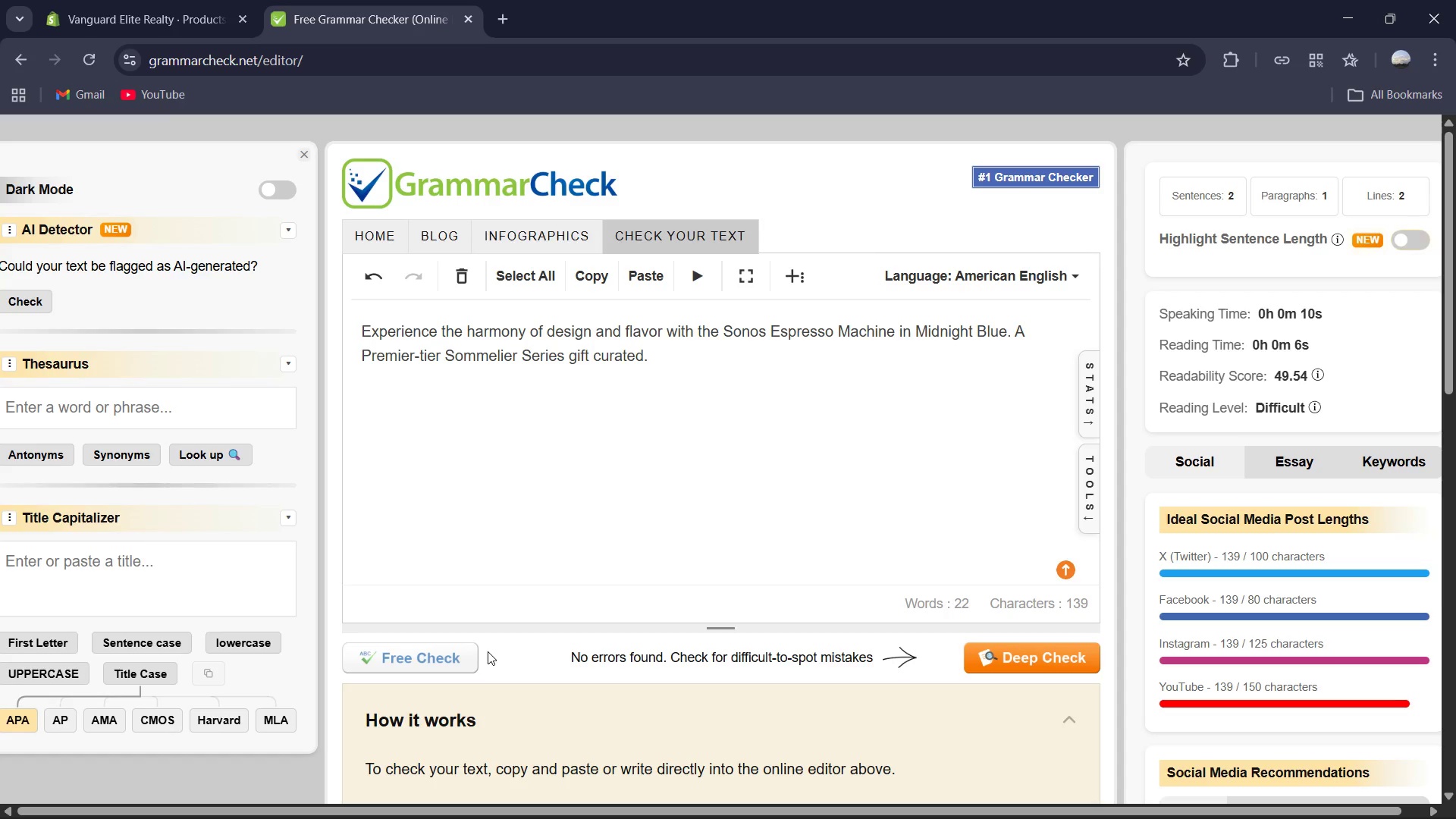 
left_click([216, 0])
 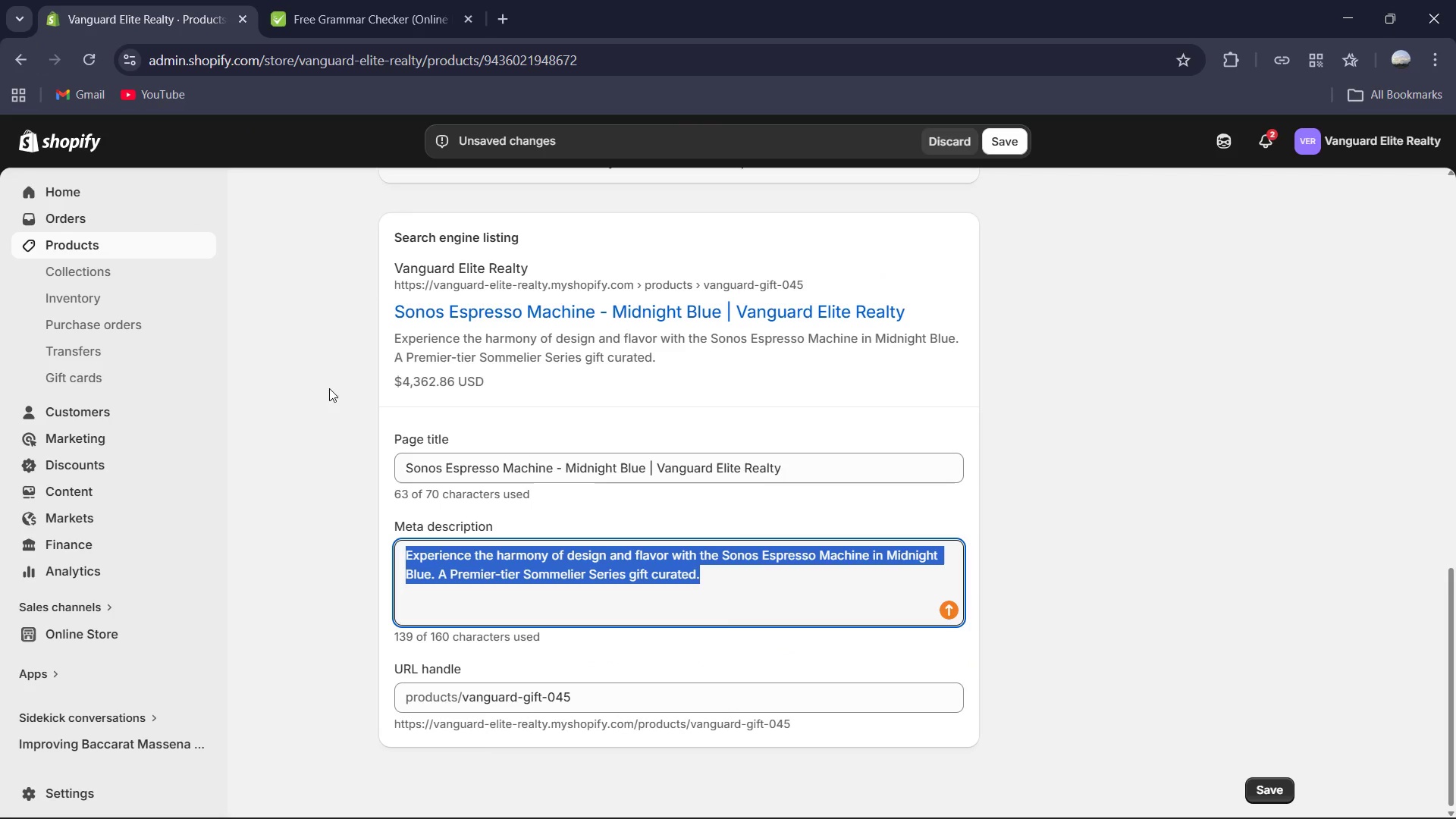 
left_click([316, 391])
 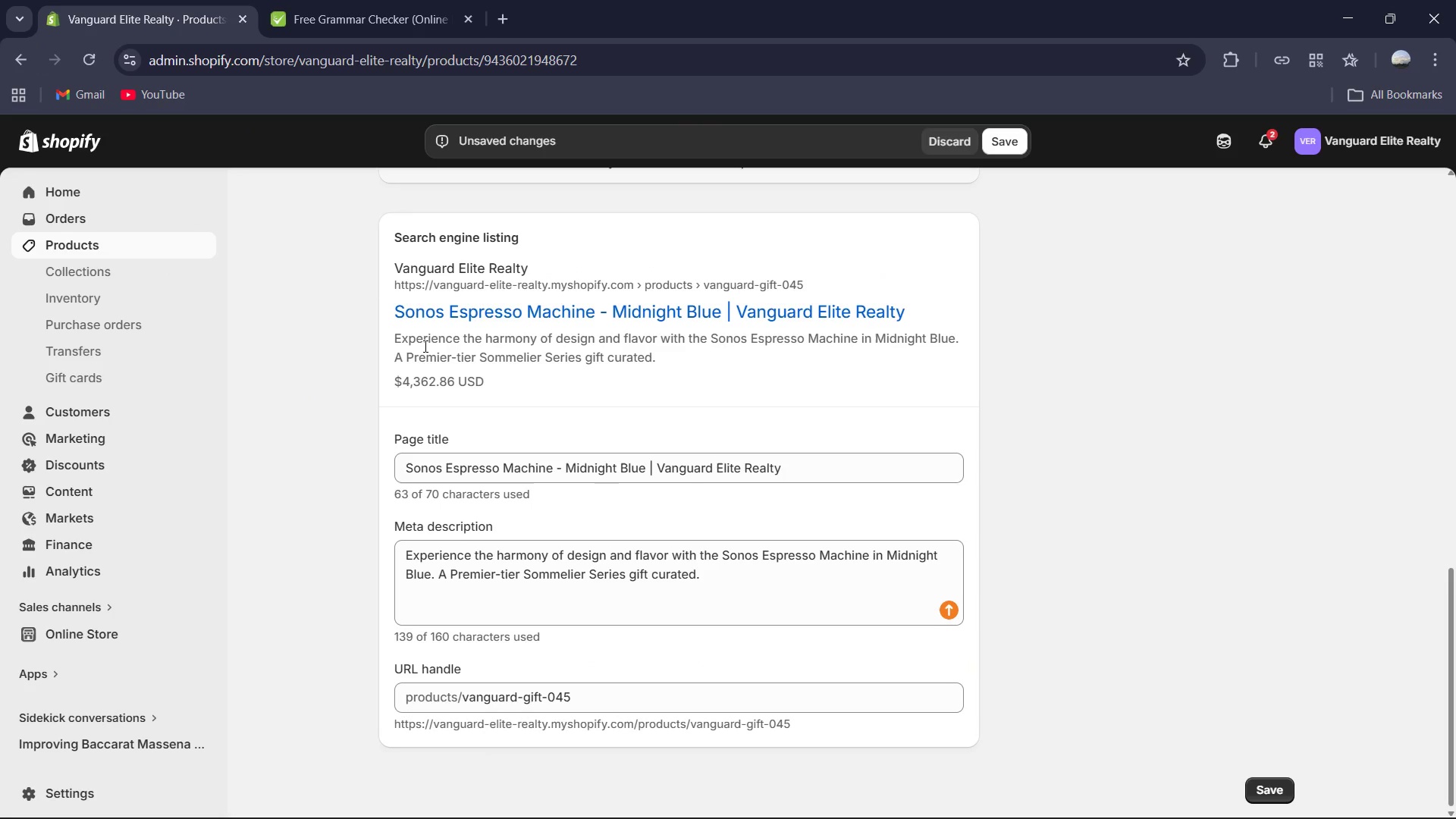 
scroll: coordinate [717, 311], scroll_direction: up, amount: 3.0
 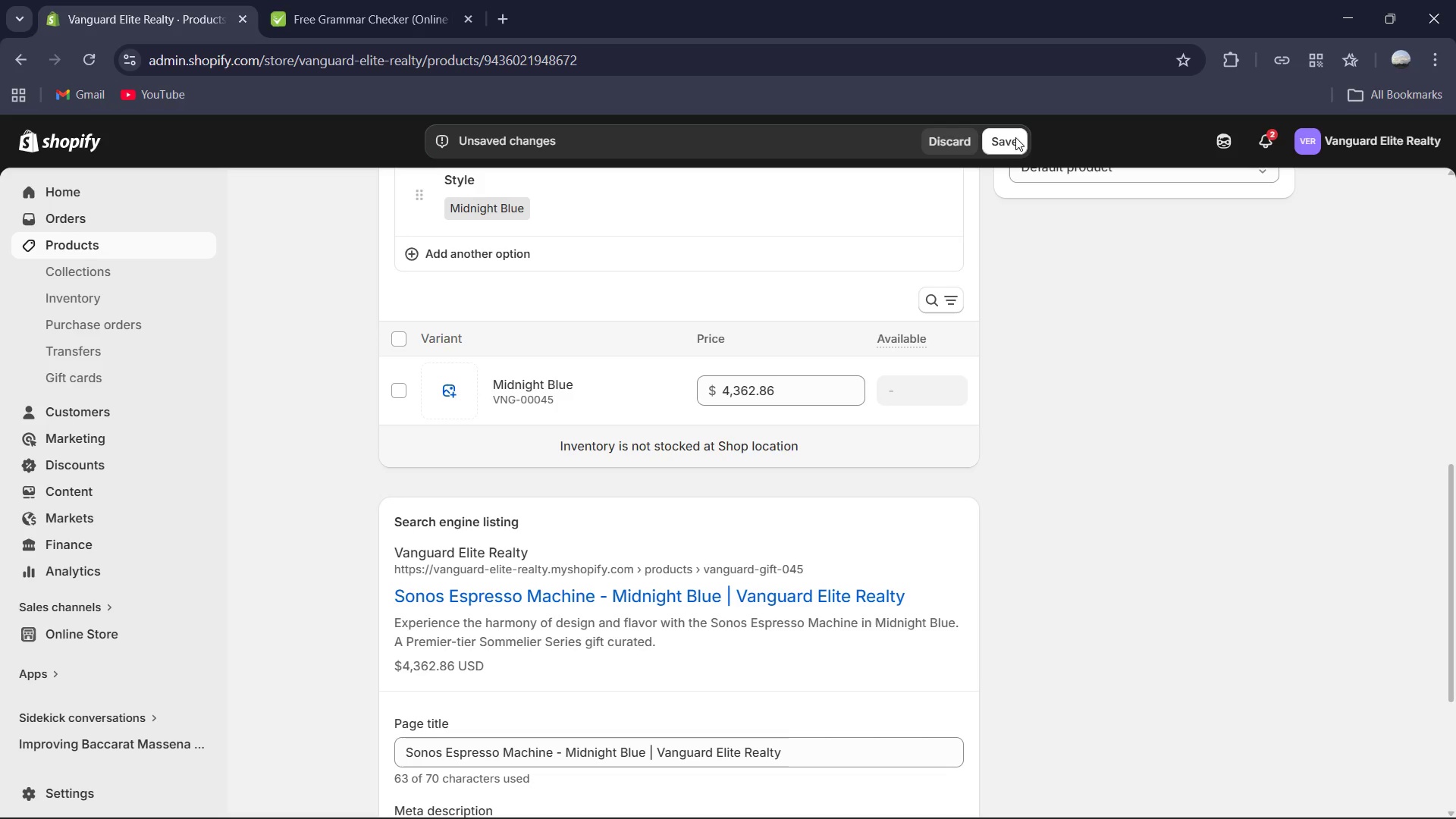 
left_click([1001, 146])
 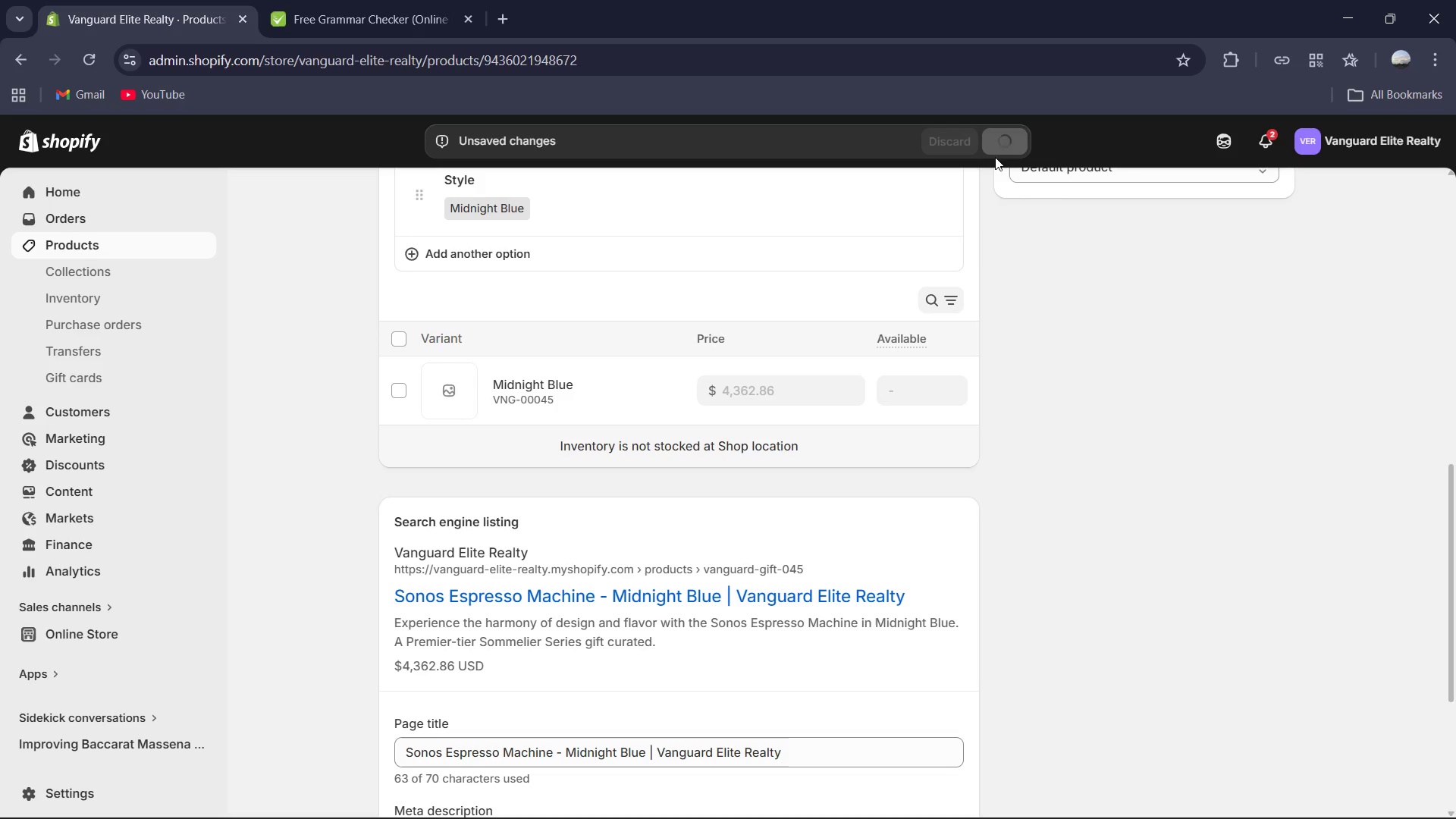 
mouse_move([881, 353])
 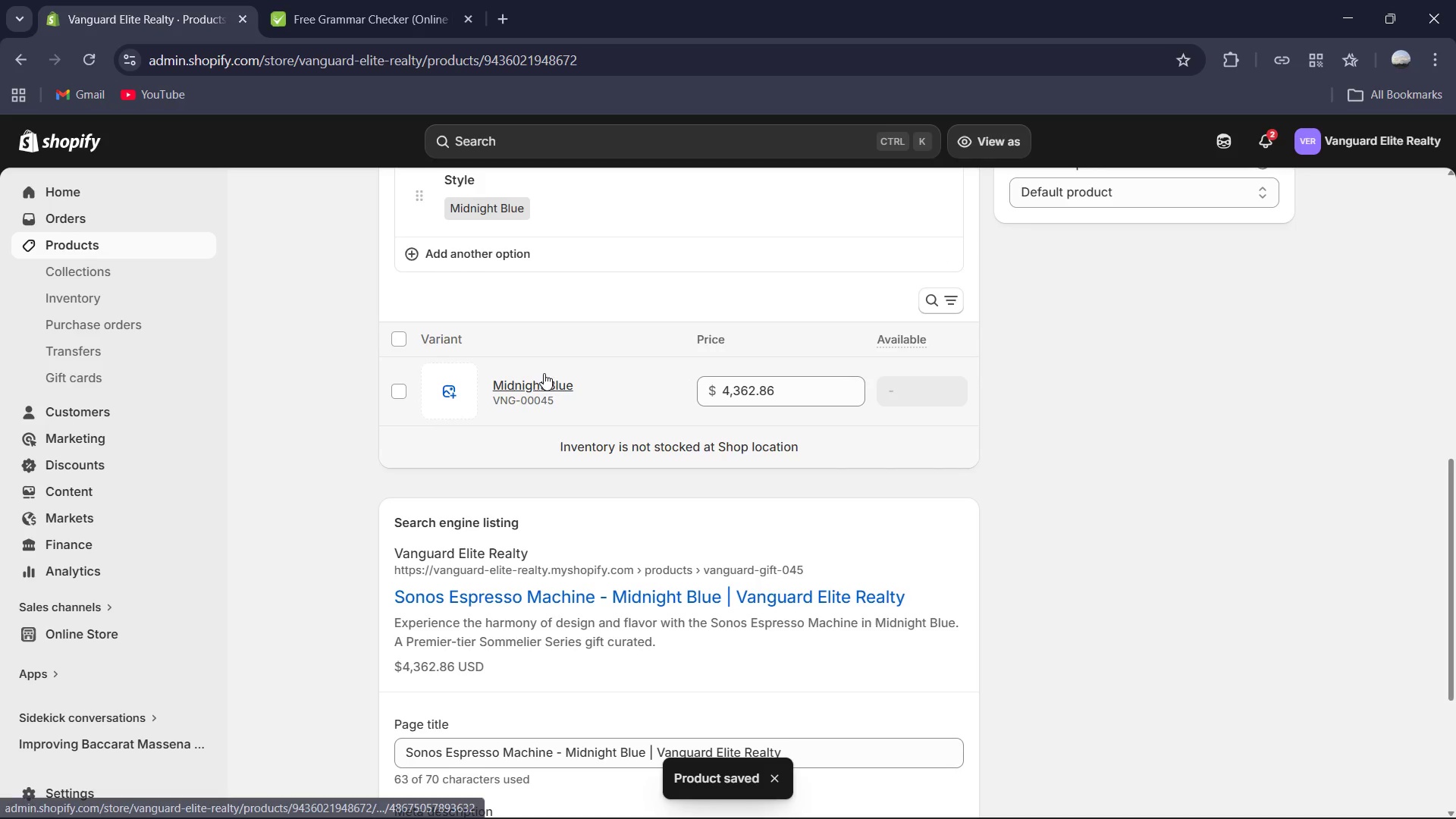 
left_click([542, 377])
 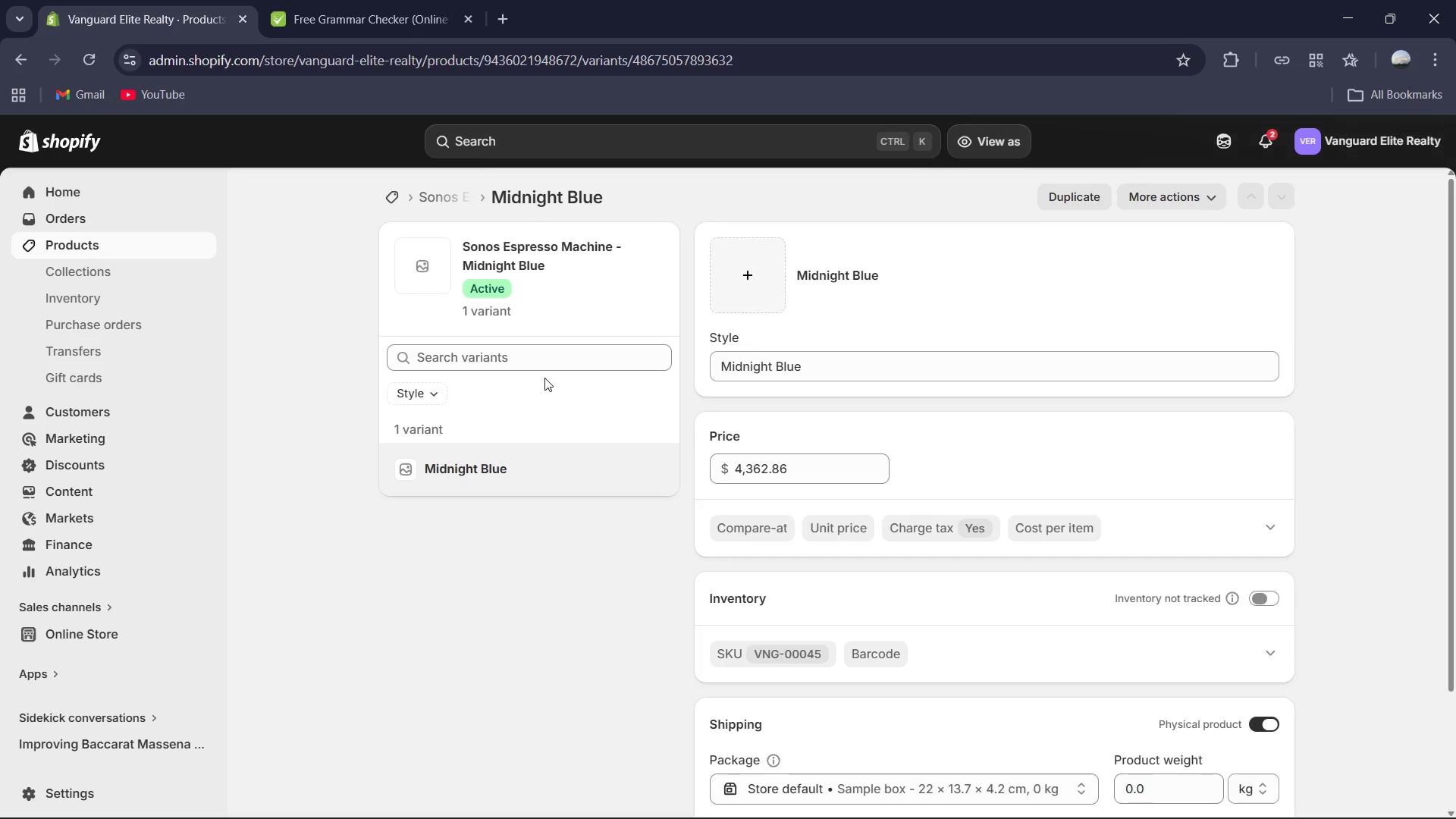 
scroll: coordinate [888, 388], scroll_direction: down, amount: 4.0
 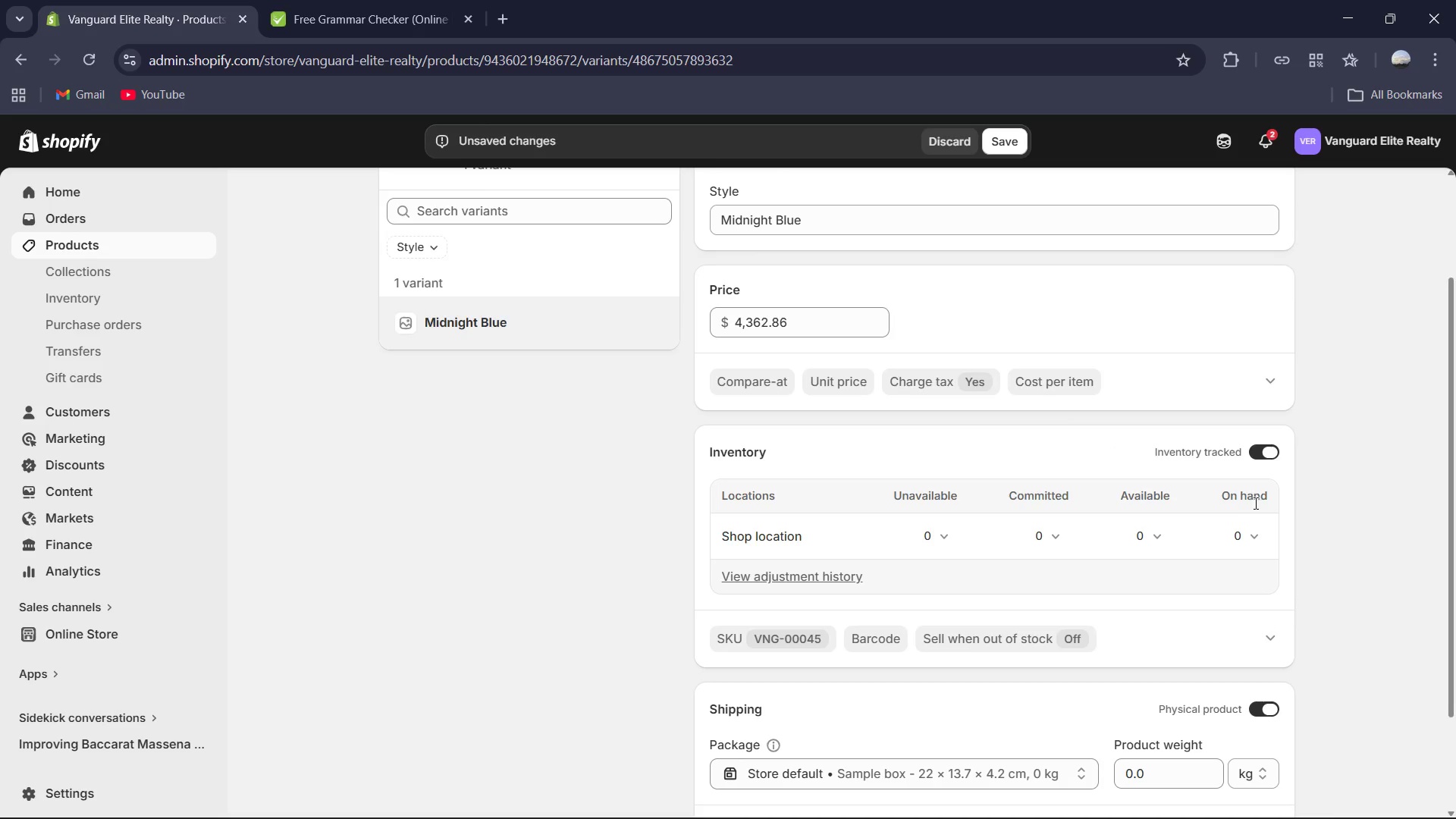 
left_click([1237, 542])
 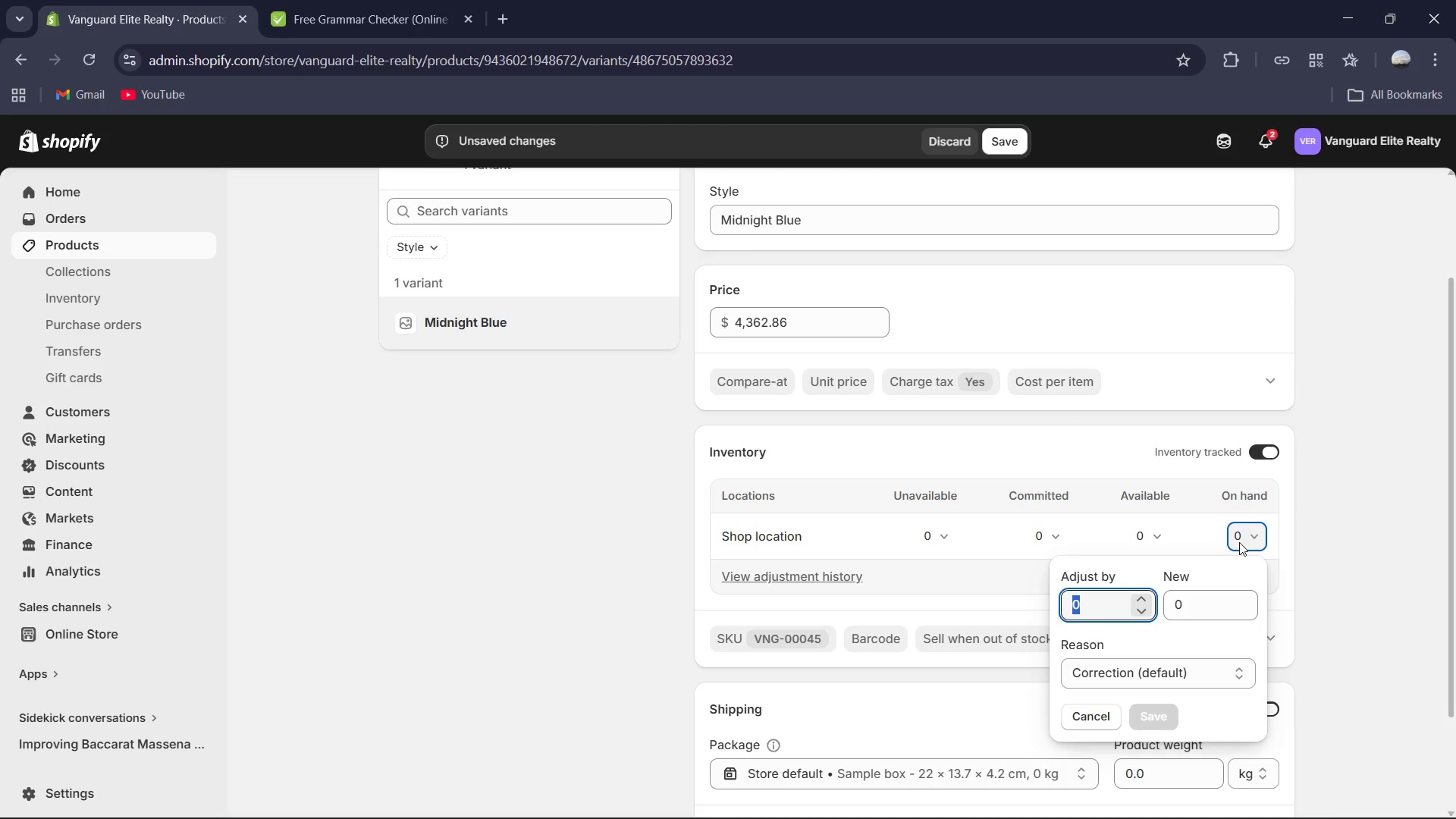 
key(Numpad7)
 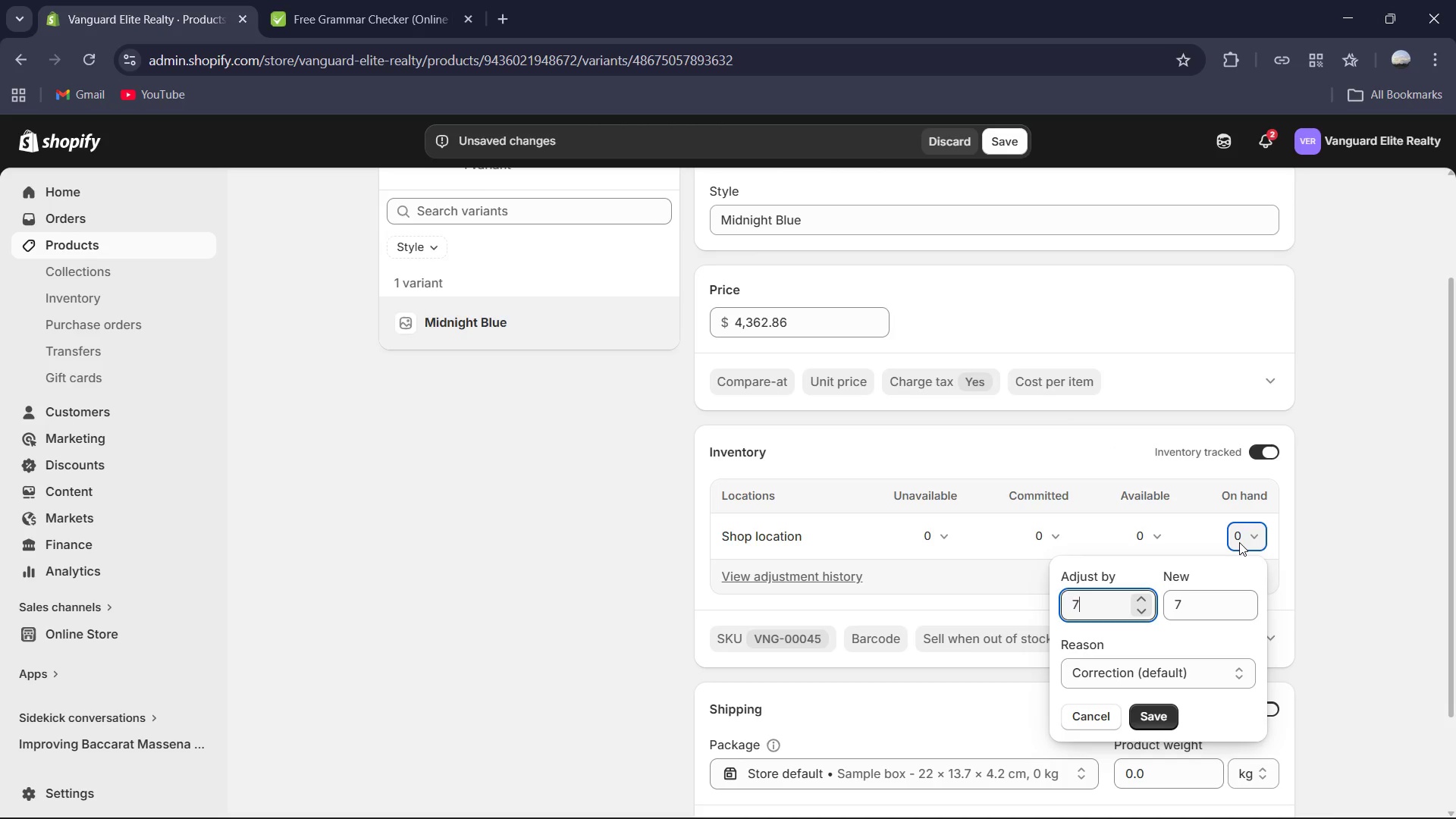 
key(Numpad9)
 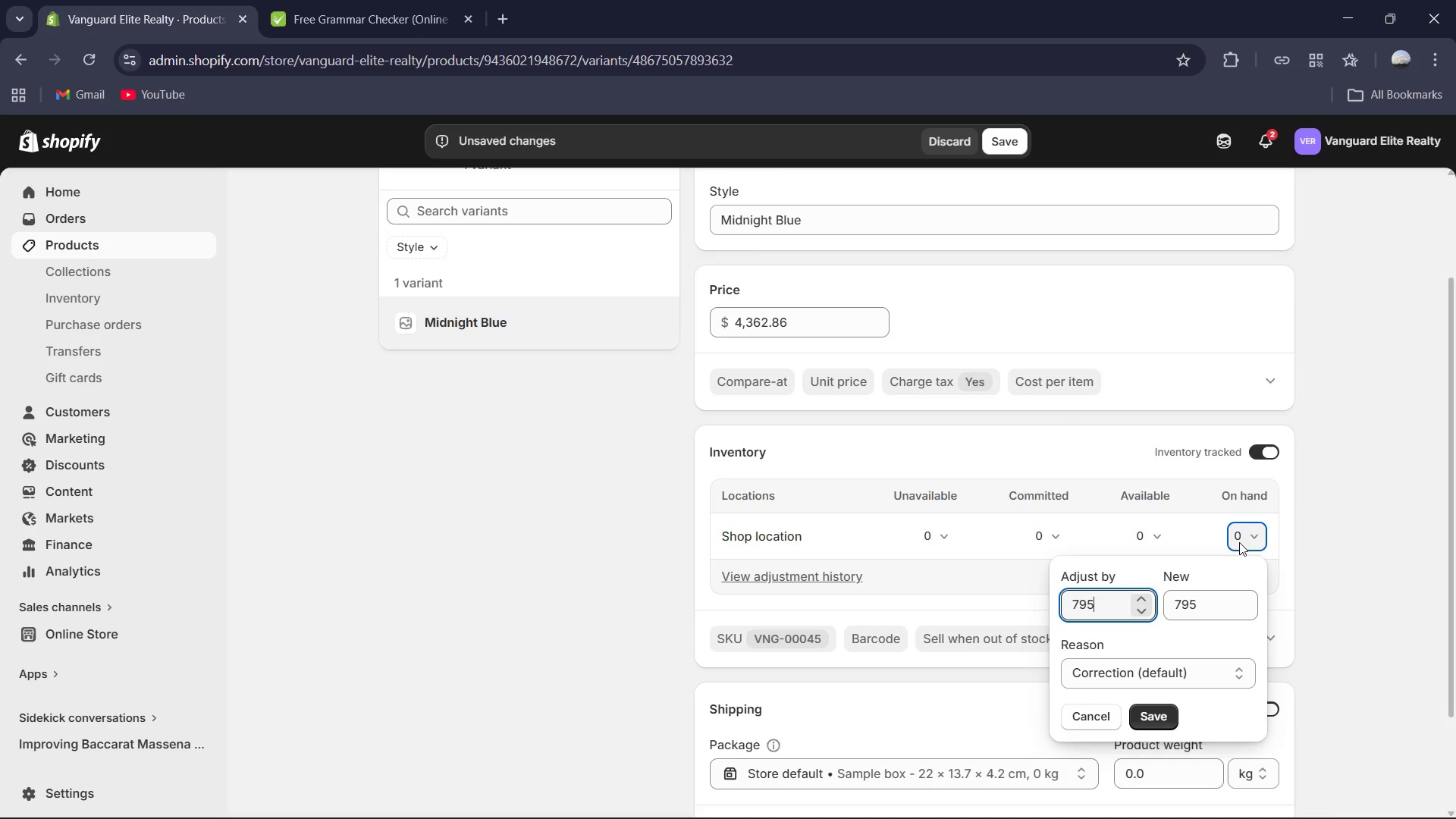 
key(Numpad5)
 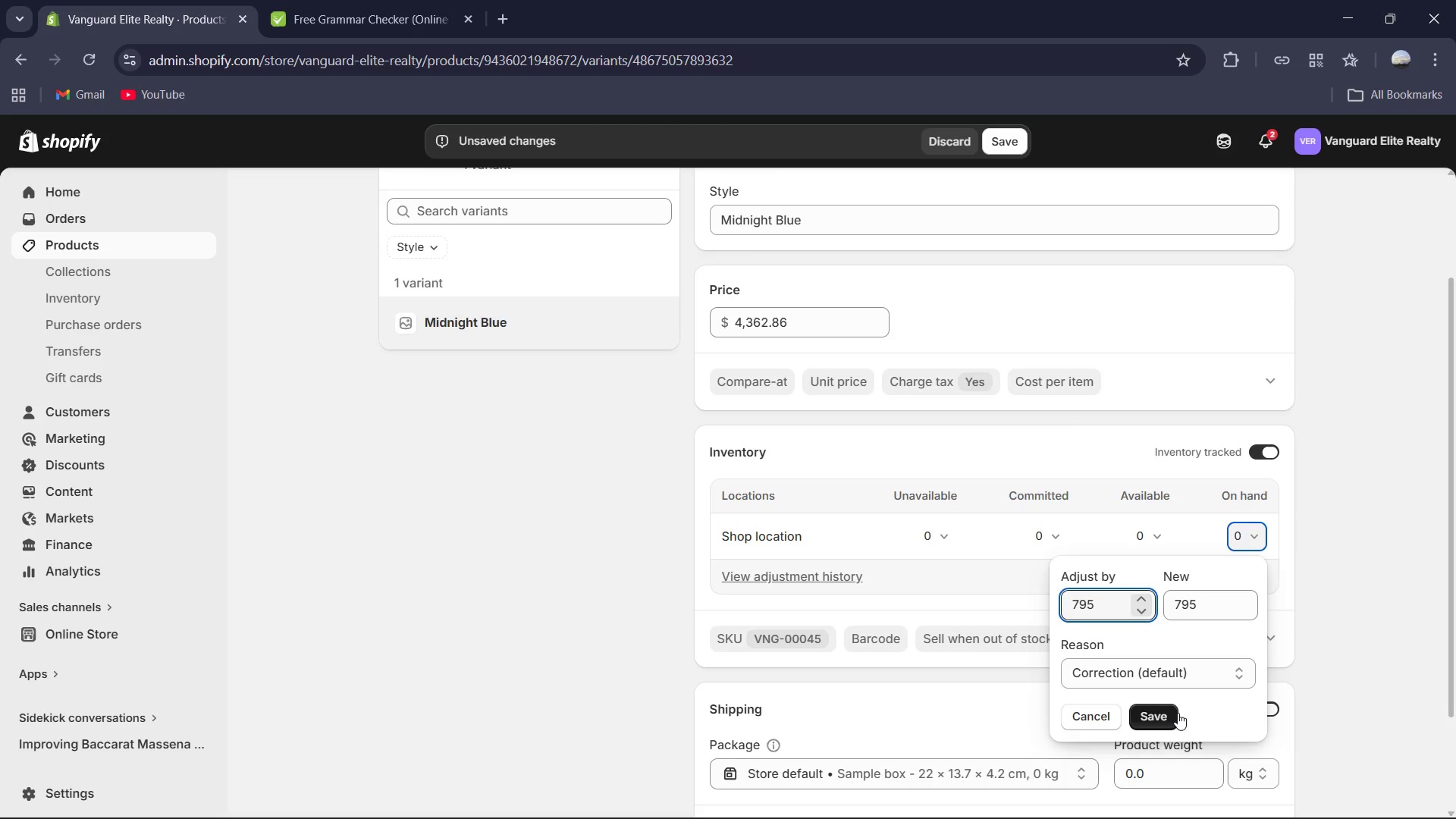 
left_click([1174, 711])
 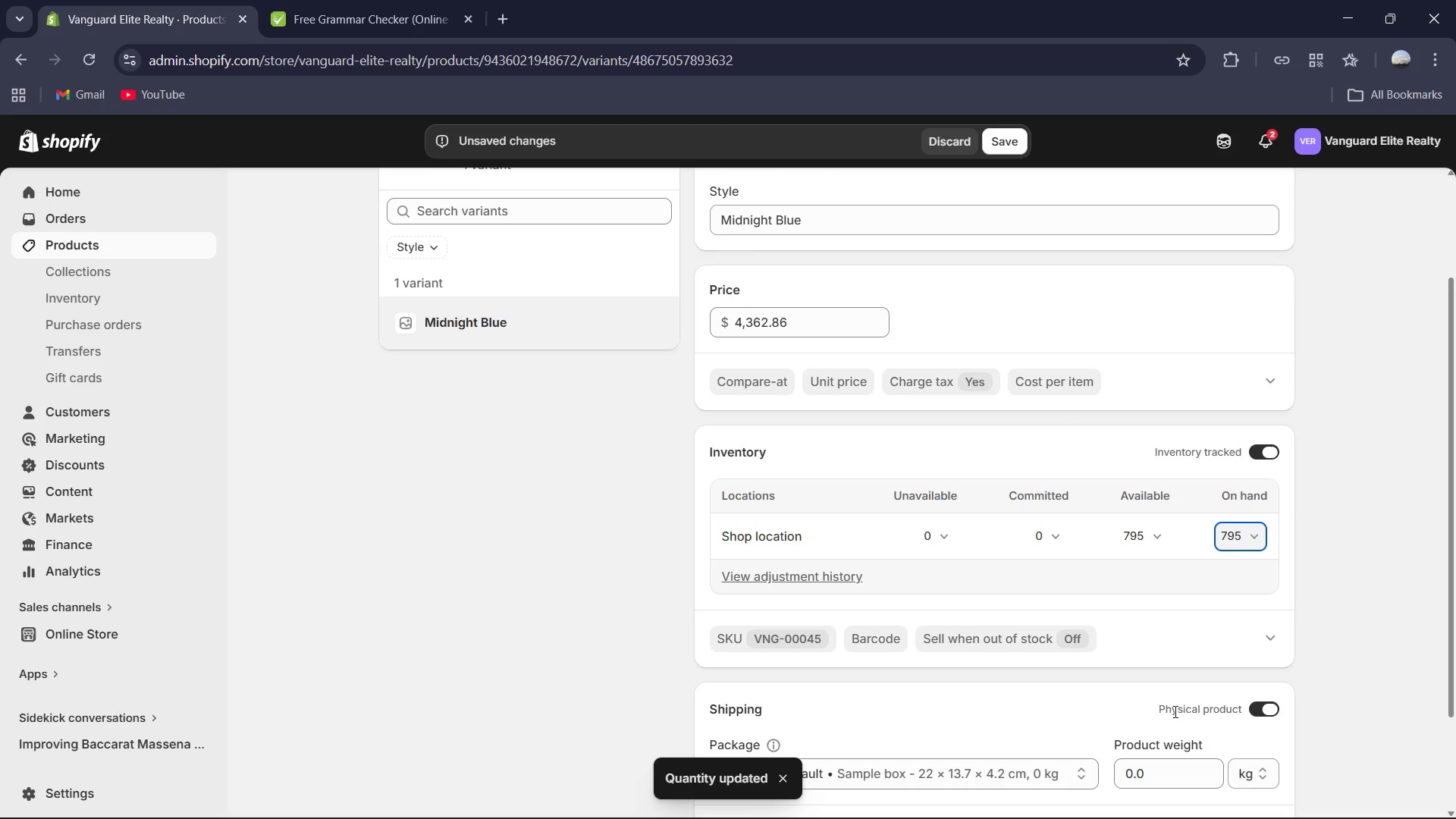 
scroll: coordinate [1174, 711], scroll_direction: down, amount: 3.0
 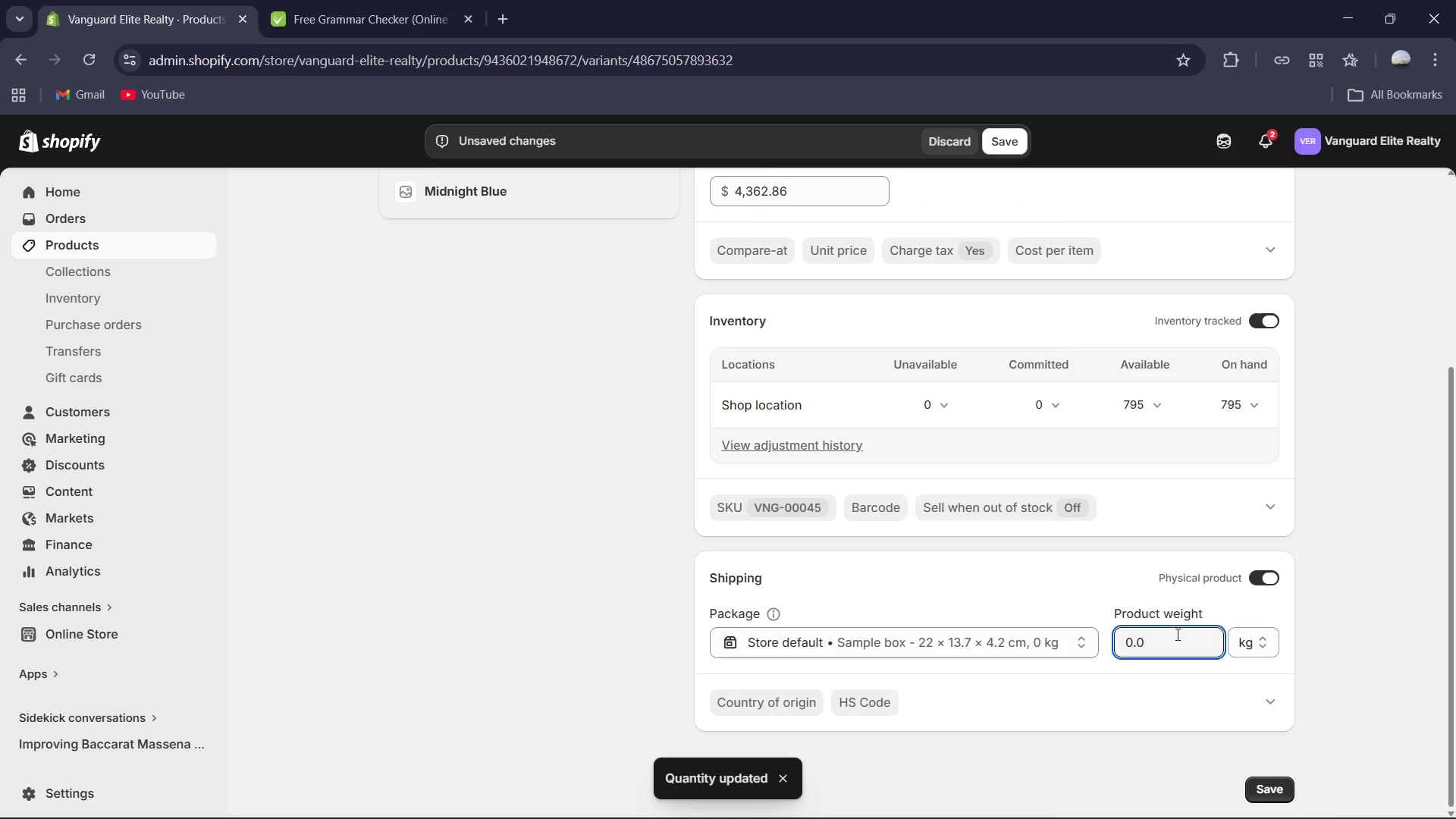 
key(Control+A)
 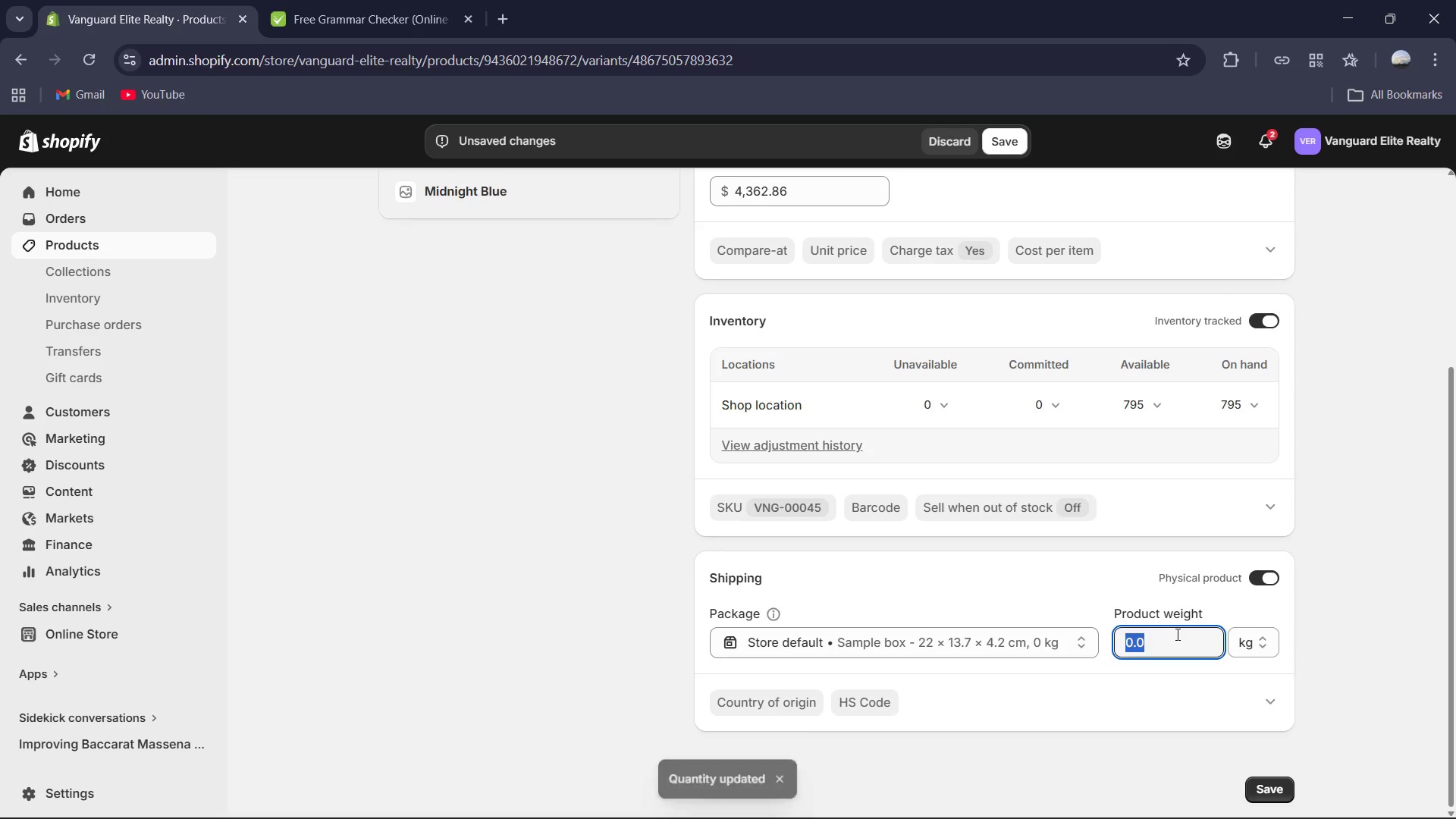 
key(Numpad1)
 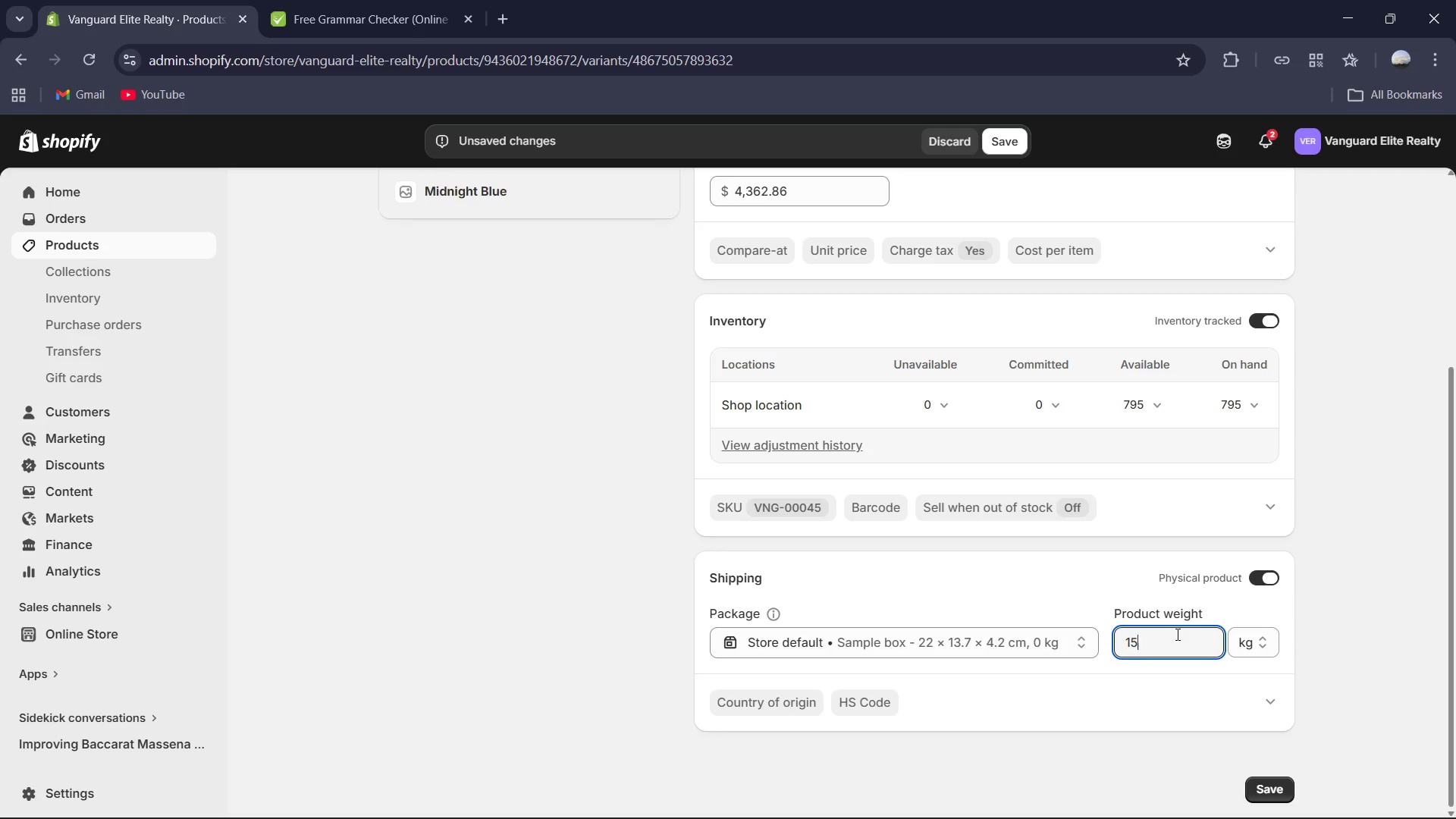 
key(Numpad5)
 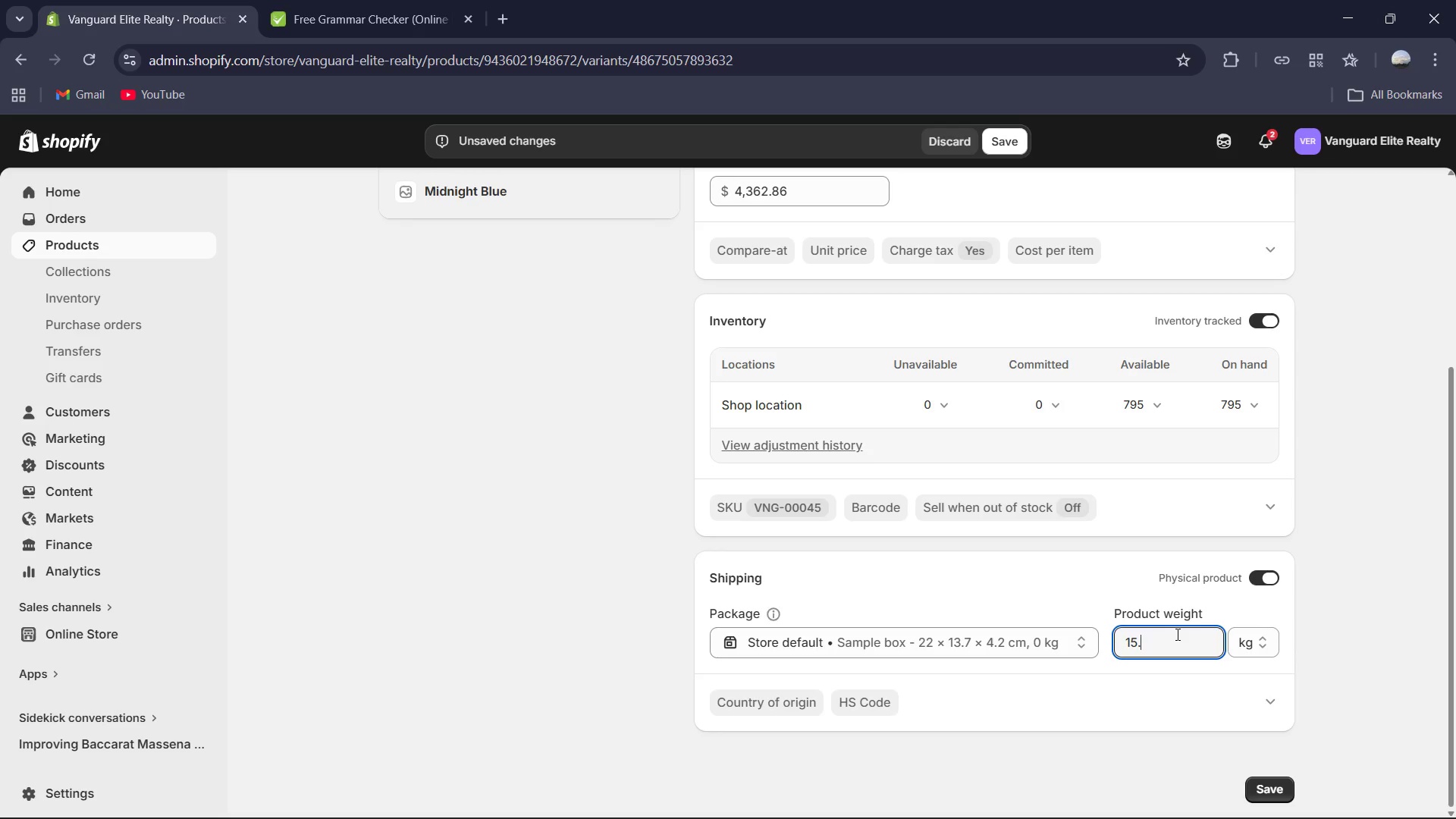 
key(NumpadDecimal)
 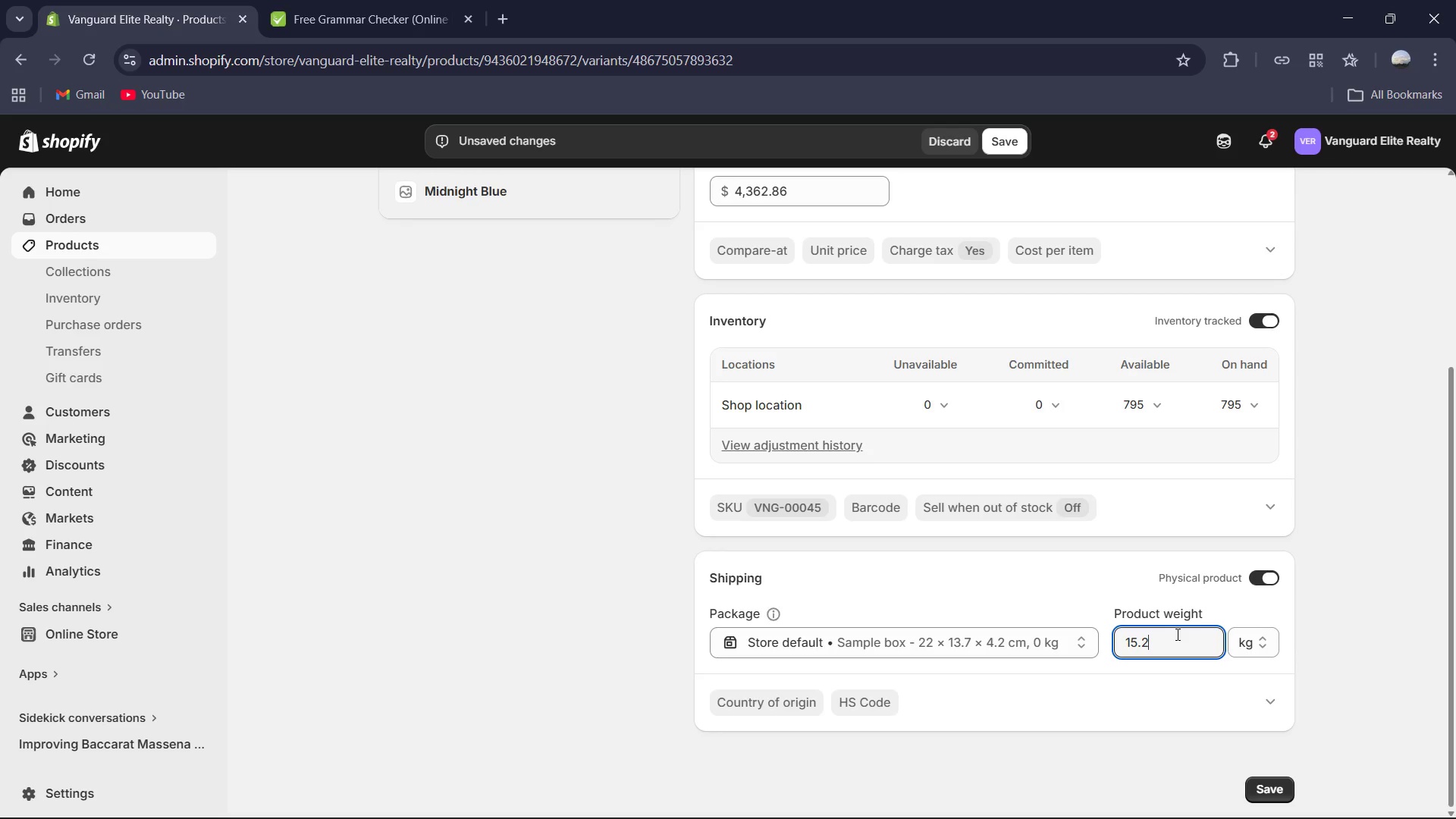 
key(Numpad2)
 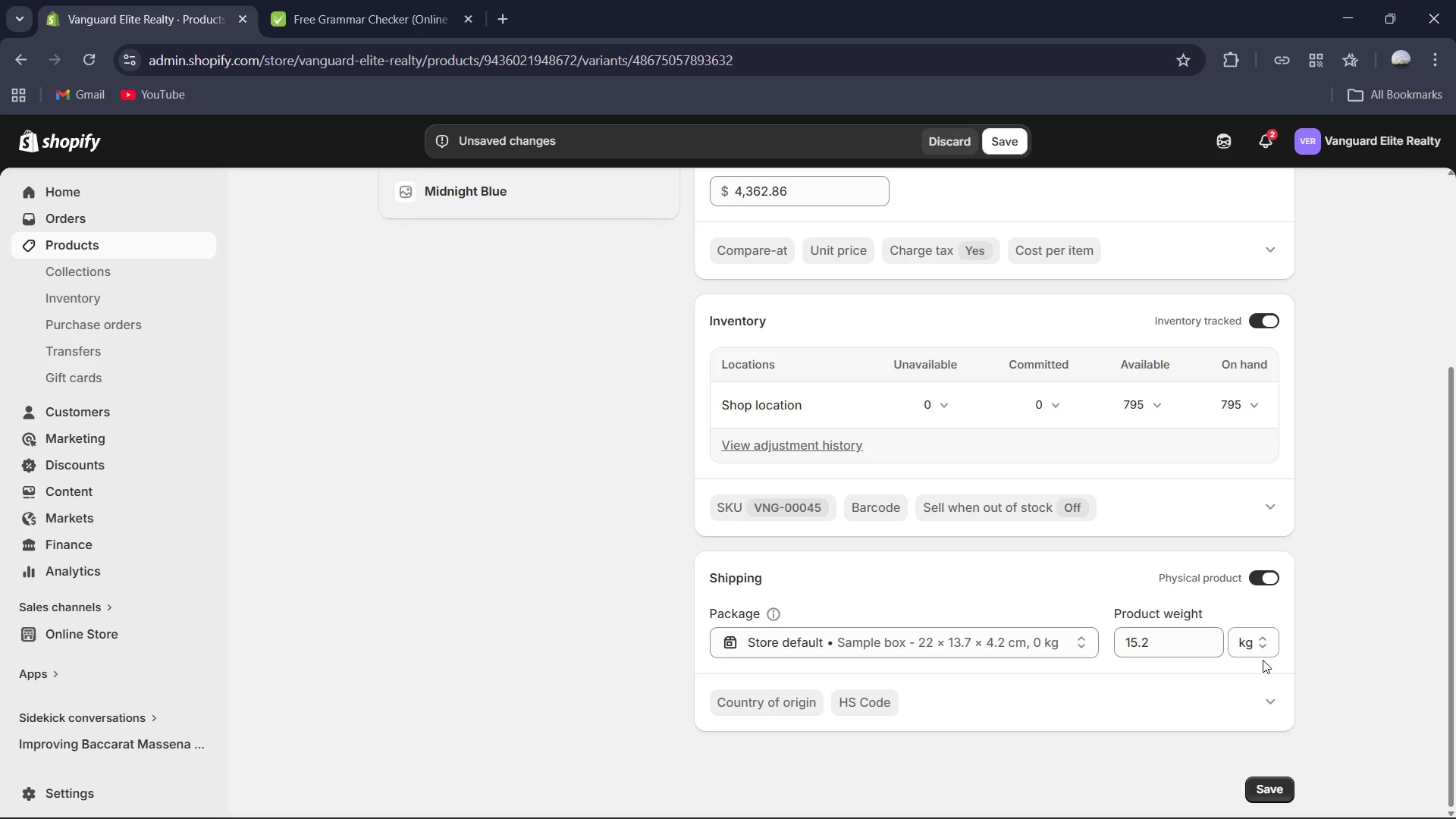 
double_click([1263, 649])
 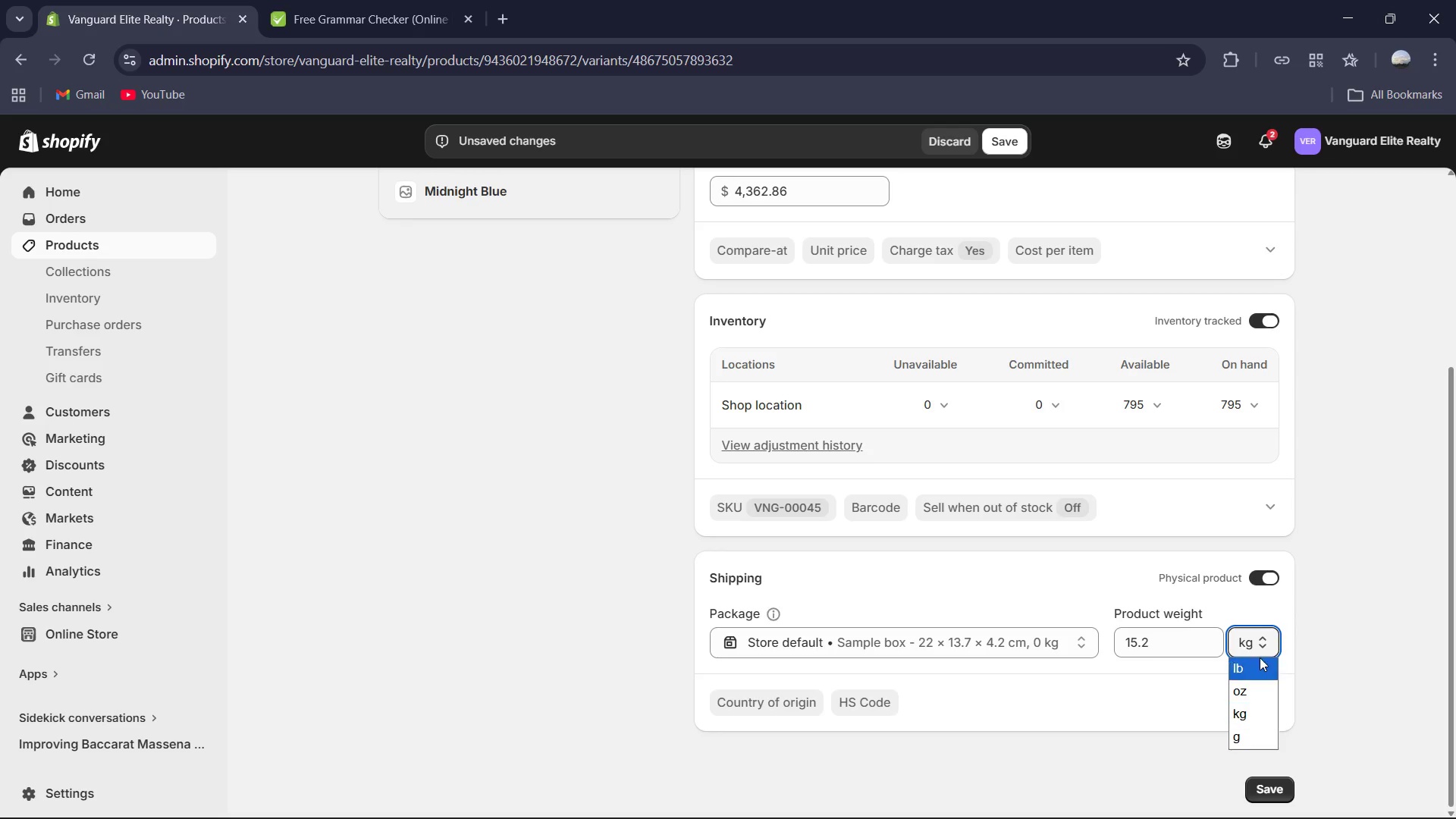 
left_click([1260, 657])
 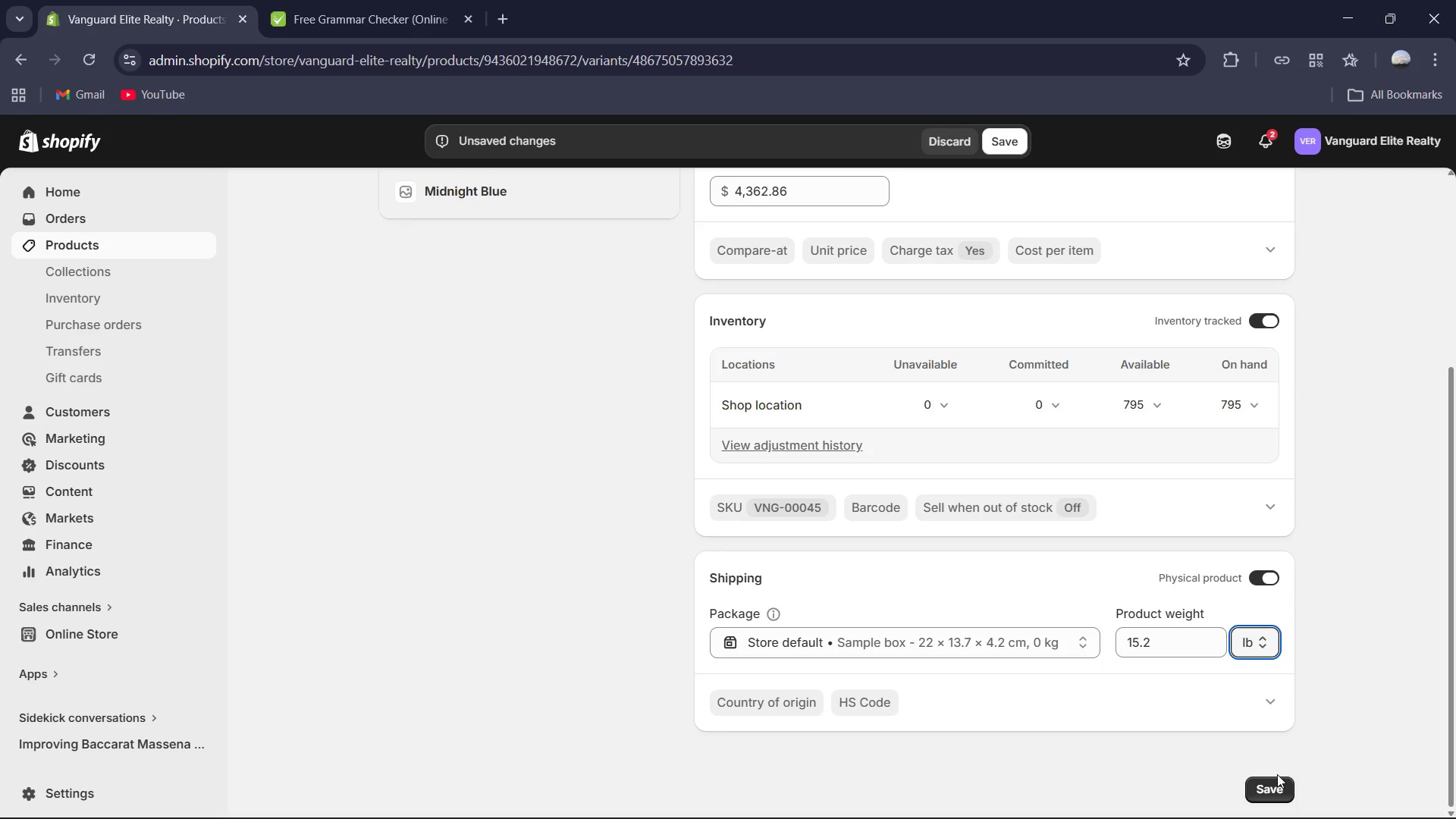 
left_click([1283, 782])
 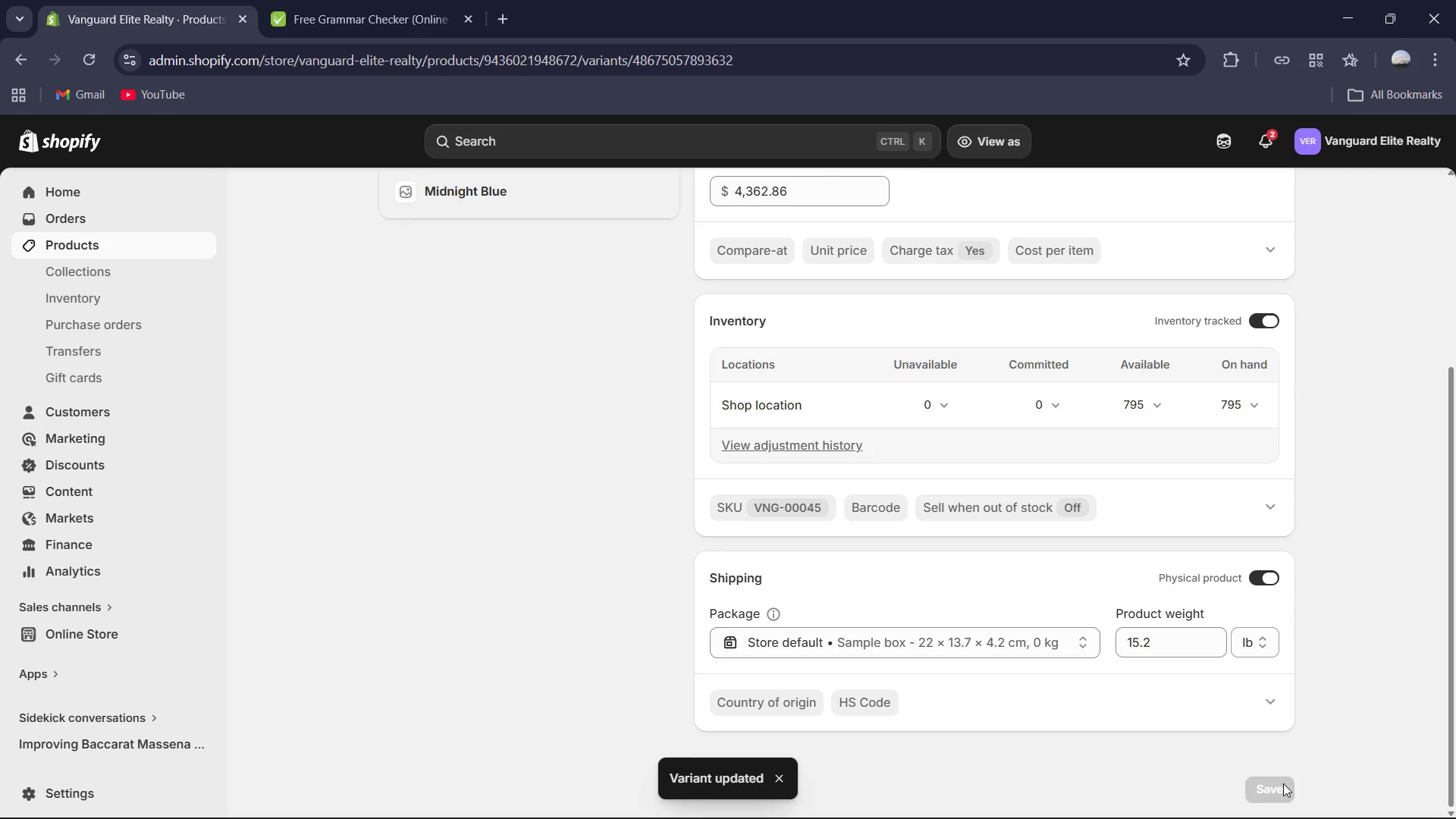 
wait(9.02)
 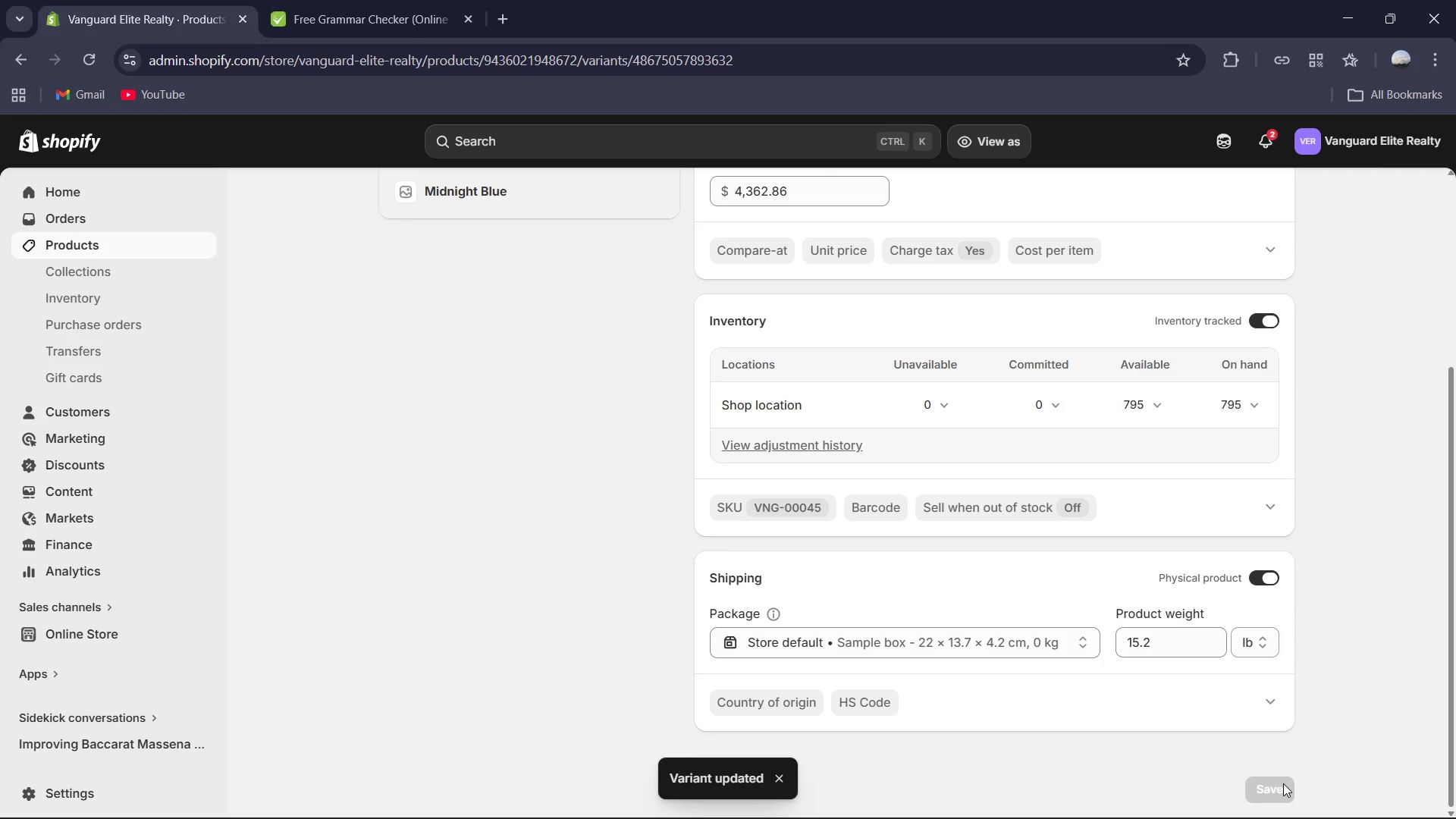 
scroll: coordinate [679, 723], scroll_direction: up, amount: 6.0
 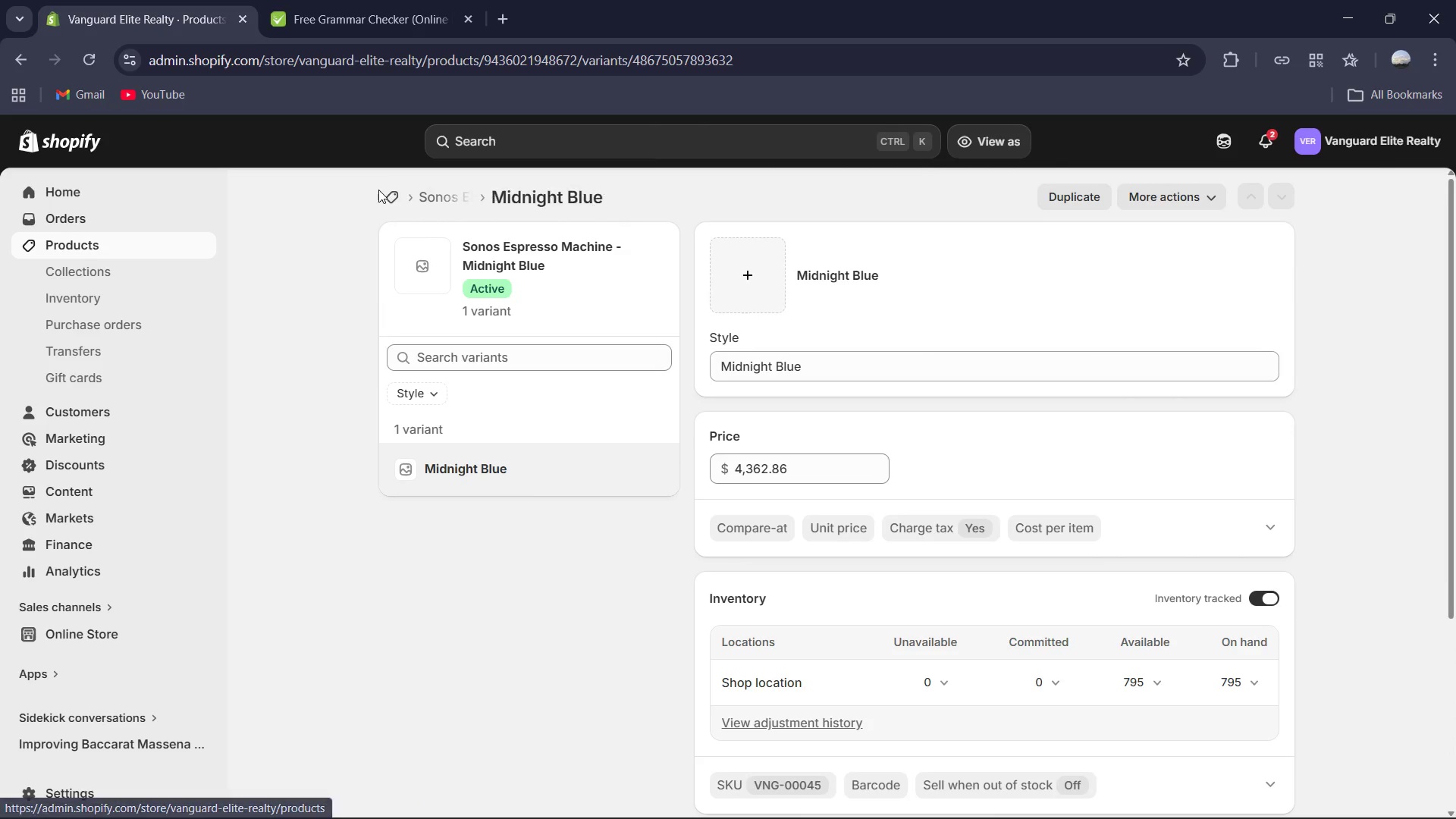 
left_click([399, 194])
 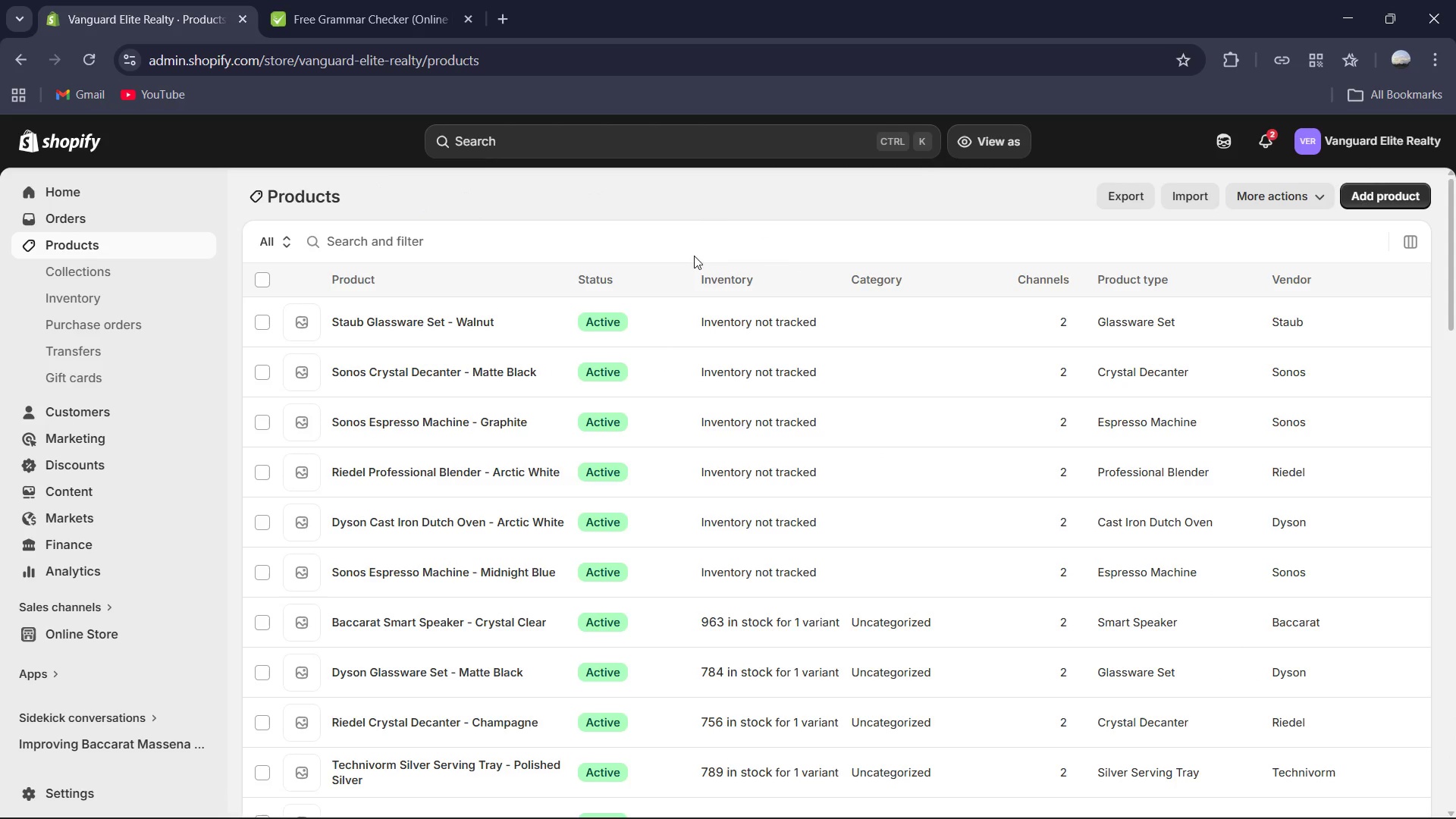 
scroll: coordinate [745, 429], scroll_direction: up, amount: 1.0
 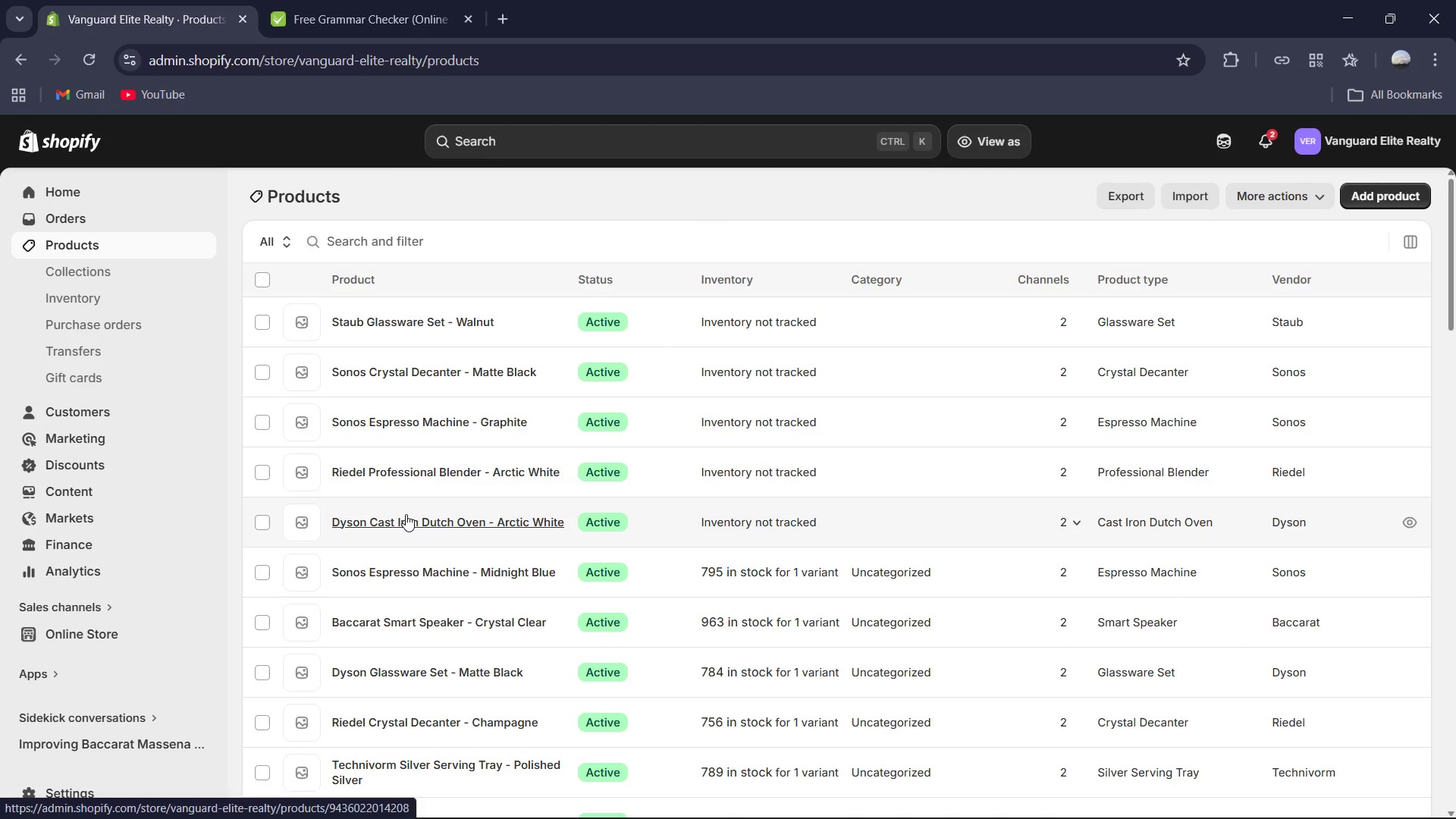 
left_click([406, 514])
 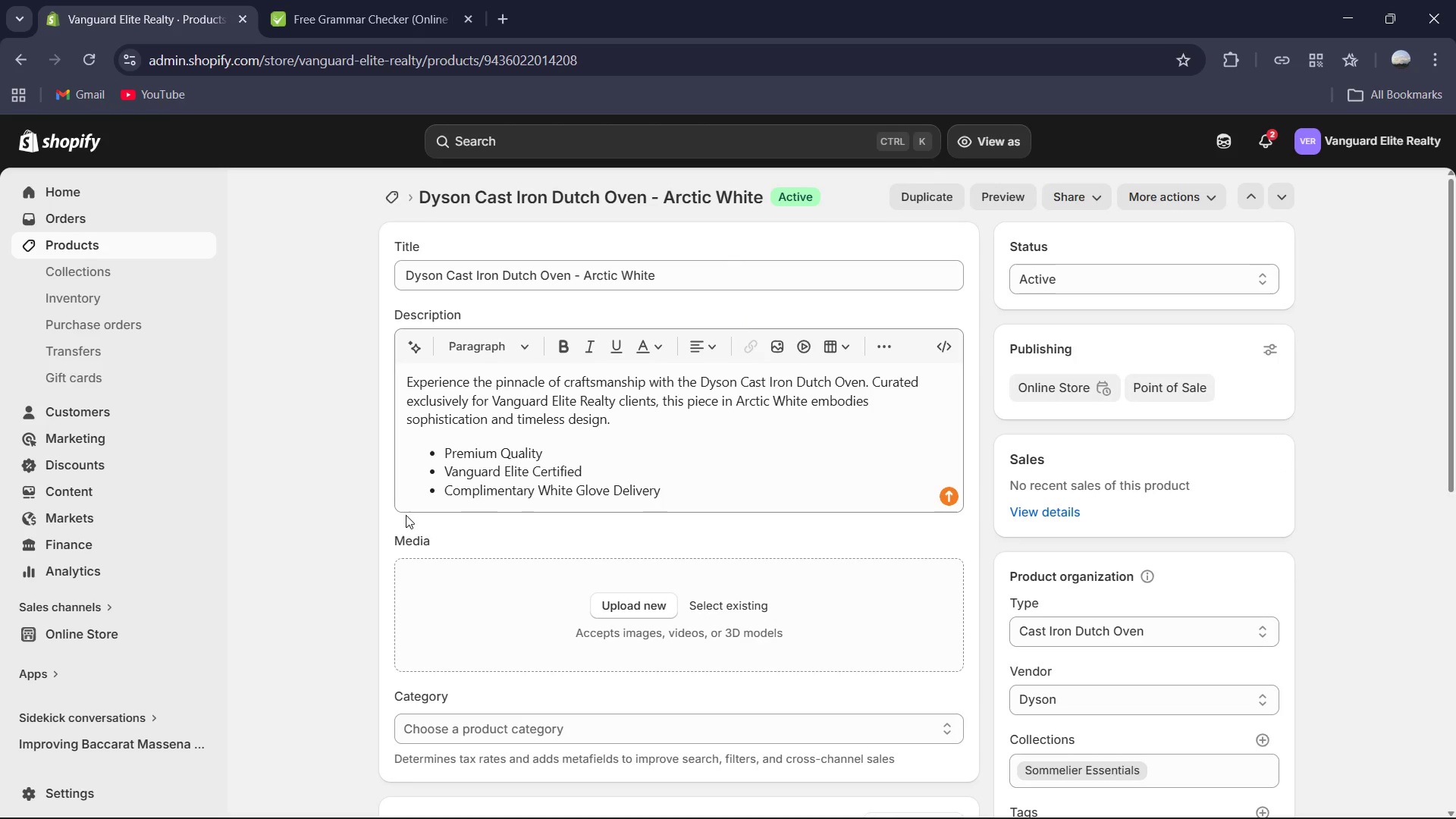 
wait(6.94)
 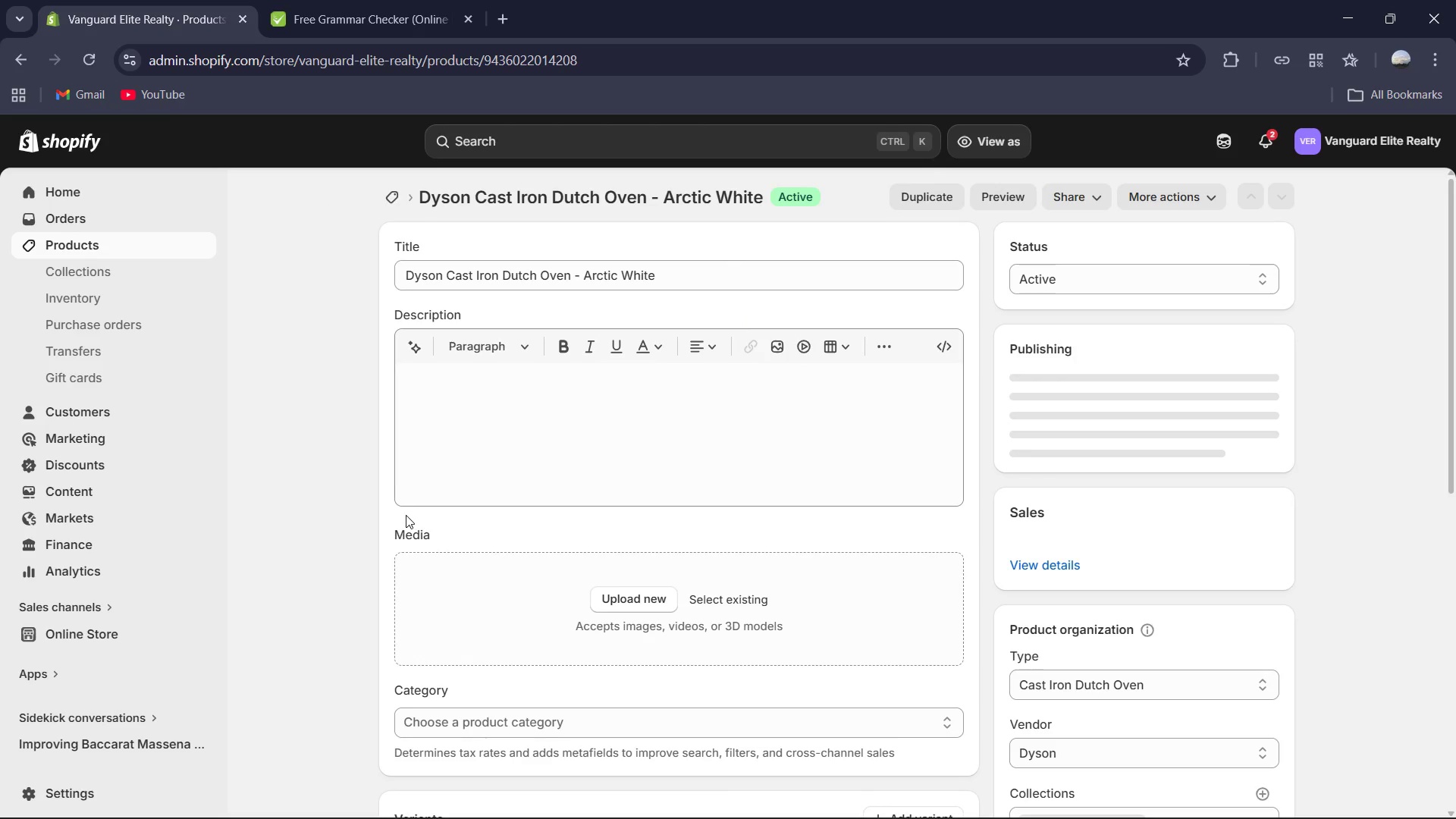 
left_click_drag(start_coordinate=[618, 425], to_coordinate=[403, 362])
 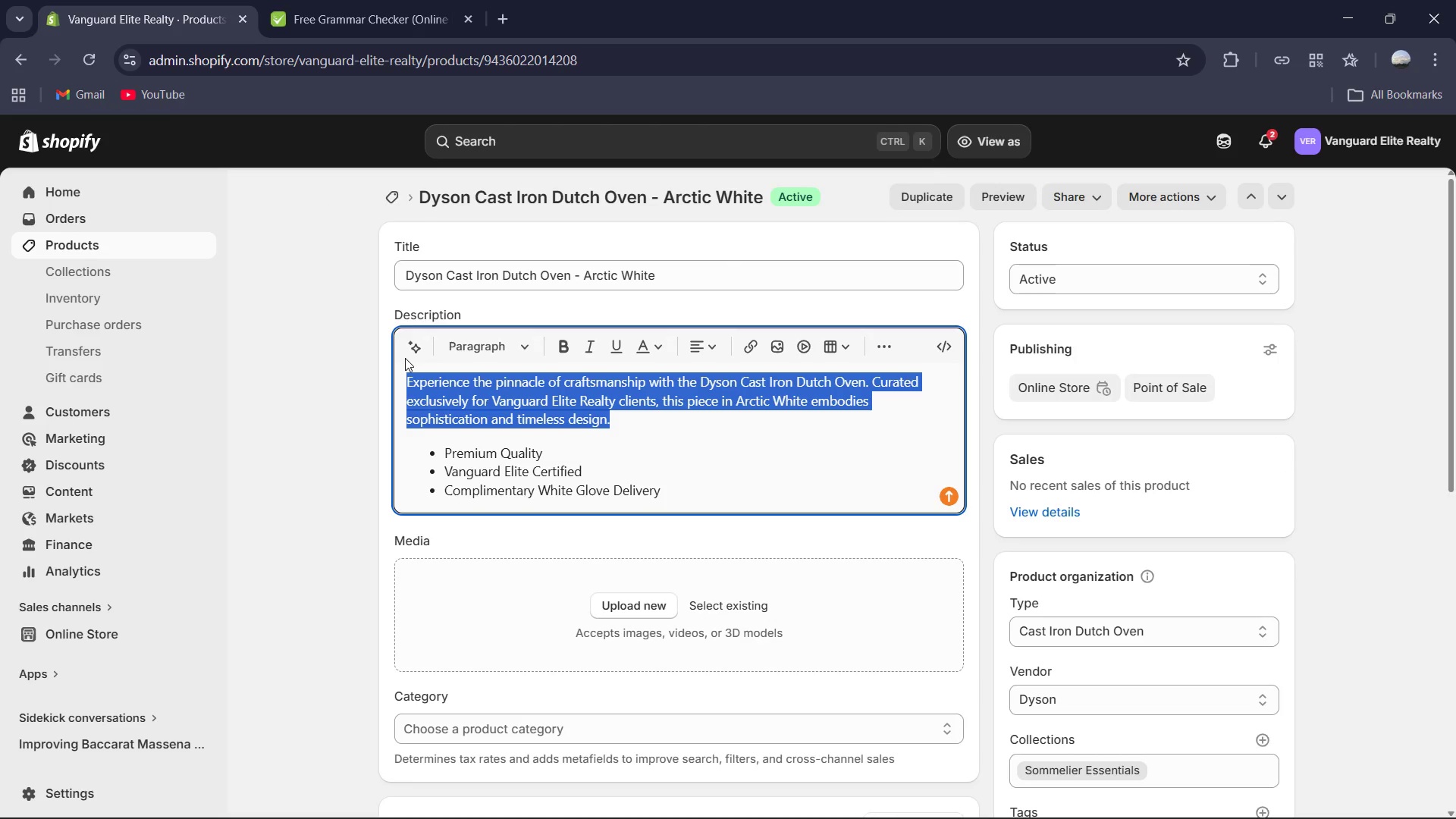 
type(Experinece the pinnacle of culinary engineering with the Dyson Cast Iron Dur)
key(Backspace)
type(tch Oven. Finished in a pristine Arctic White, this cookware piece is designed for sue)
key(Backspace)
type(perioe heat retention and si)
key(Backspace)
key(Backspace)
type(distribution, ensuring consistent results for evey)
key(Backspace)
type(ry meal. its durable cast iron construction and sleek, modern aesthetic makin)
key(Backspace)
key(Backspace)
key(Backspace)
type(ke irt)
key(Backspace)
type( A VER)
 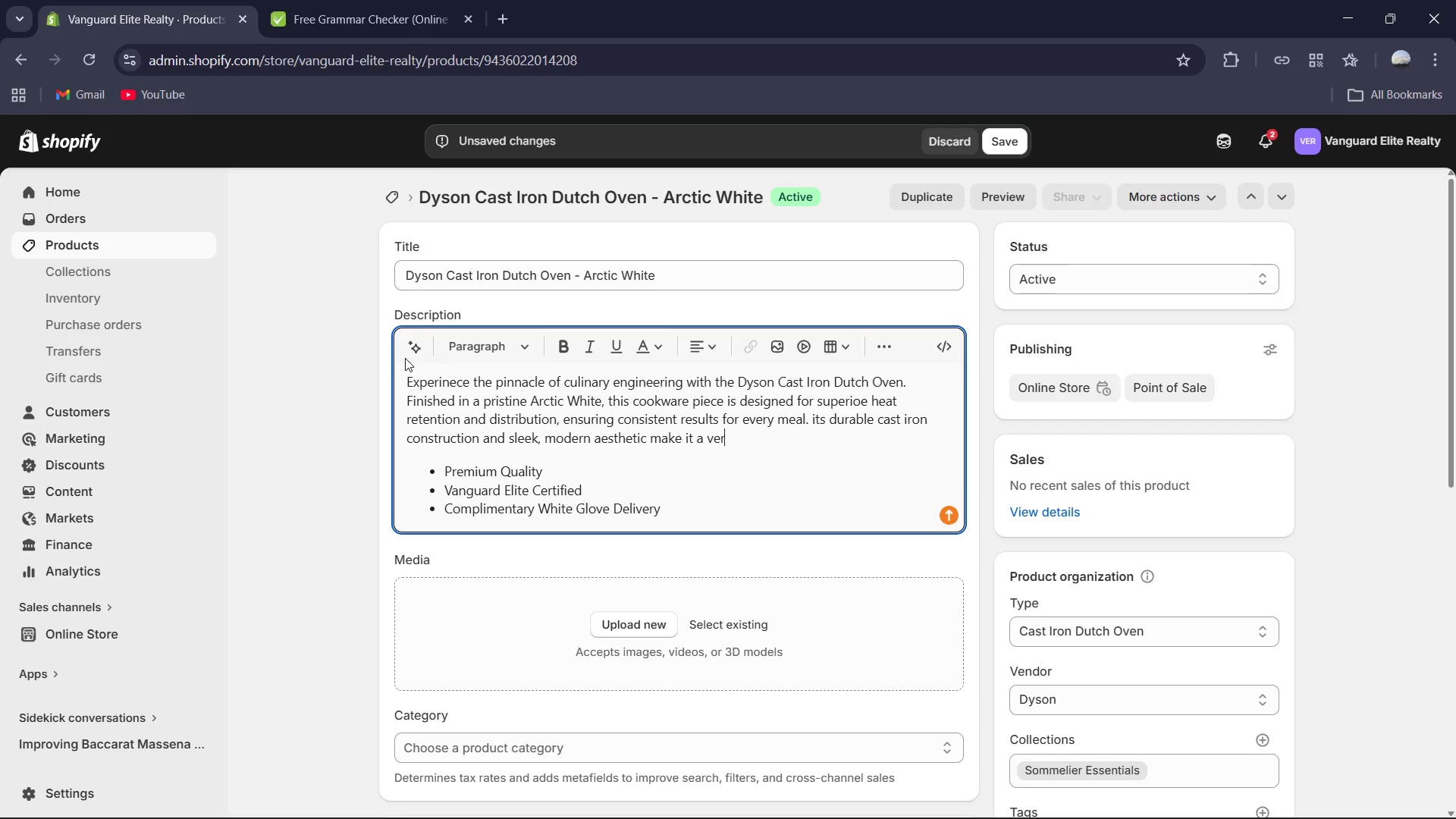 
 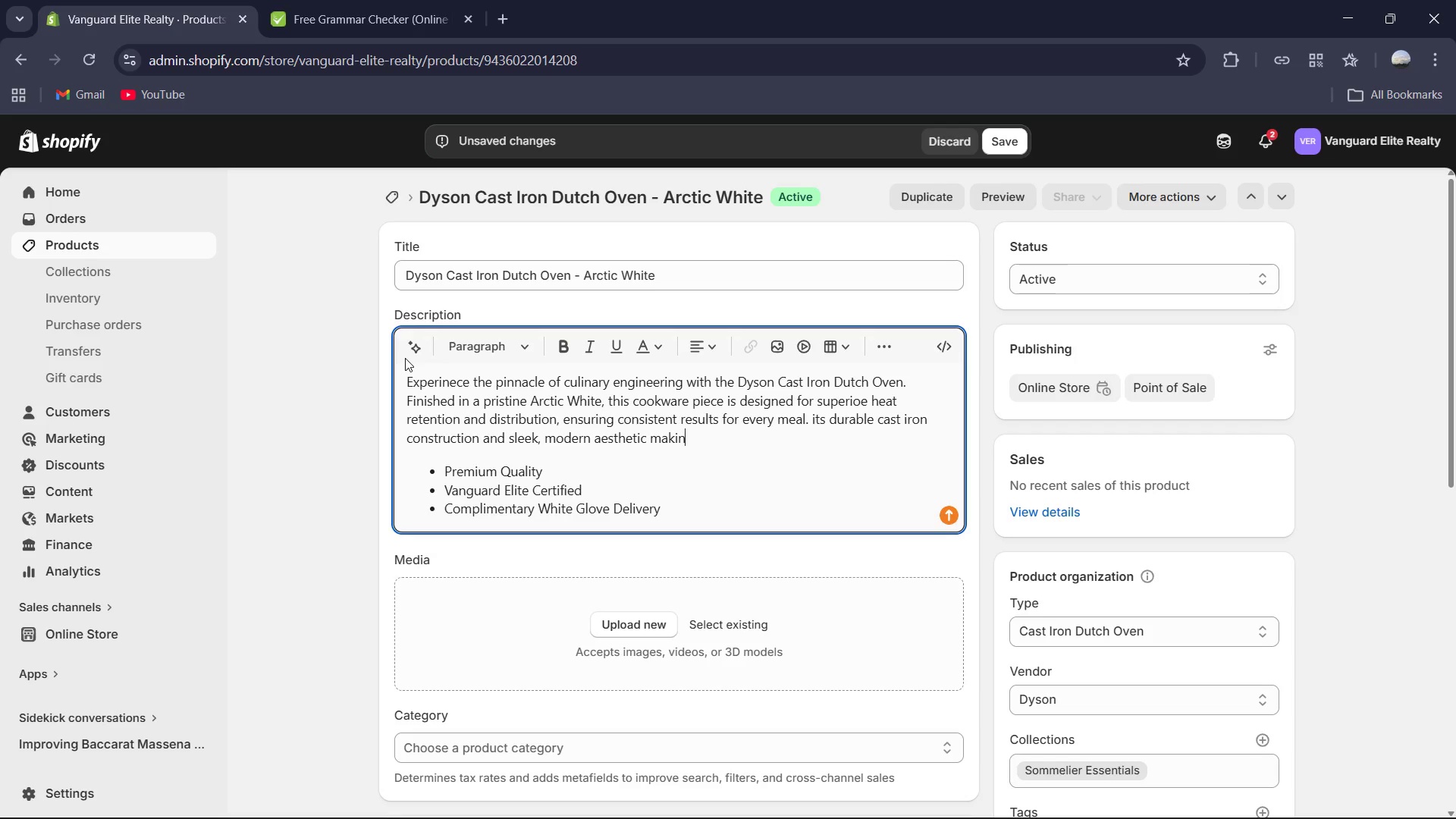 
hold_key(key=CapsLock, duration=0.41)
 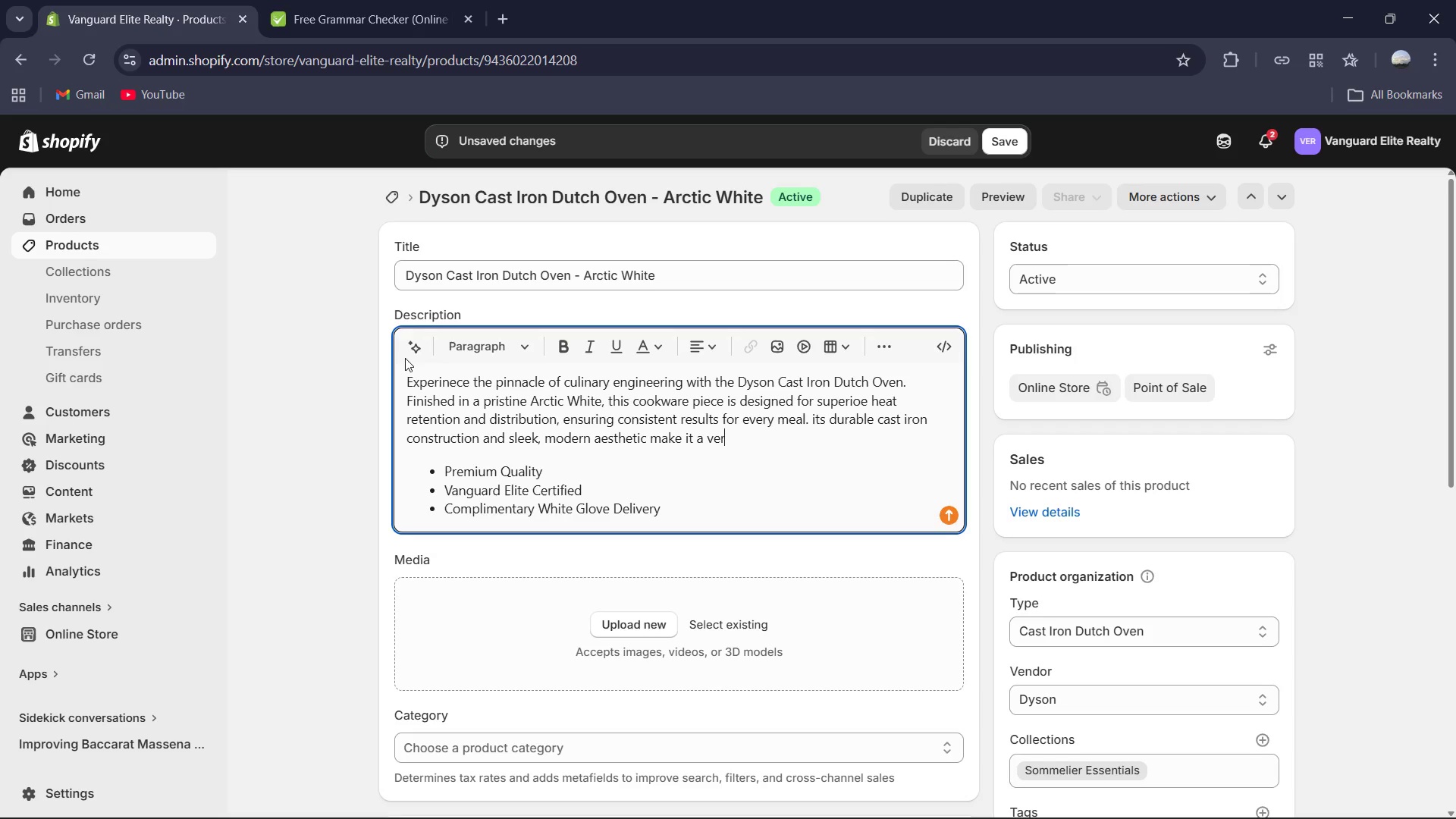 
type(satile staple for both high-performance cooking and elegant table presentation.)
 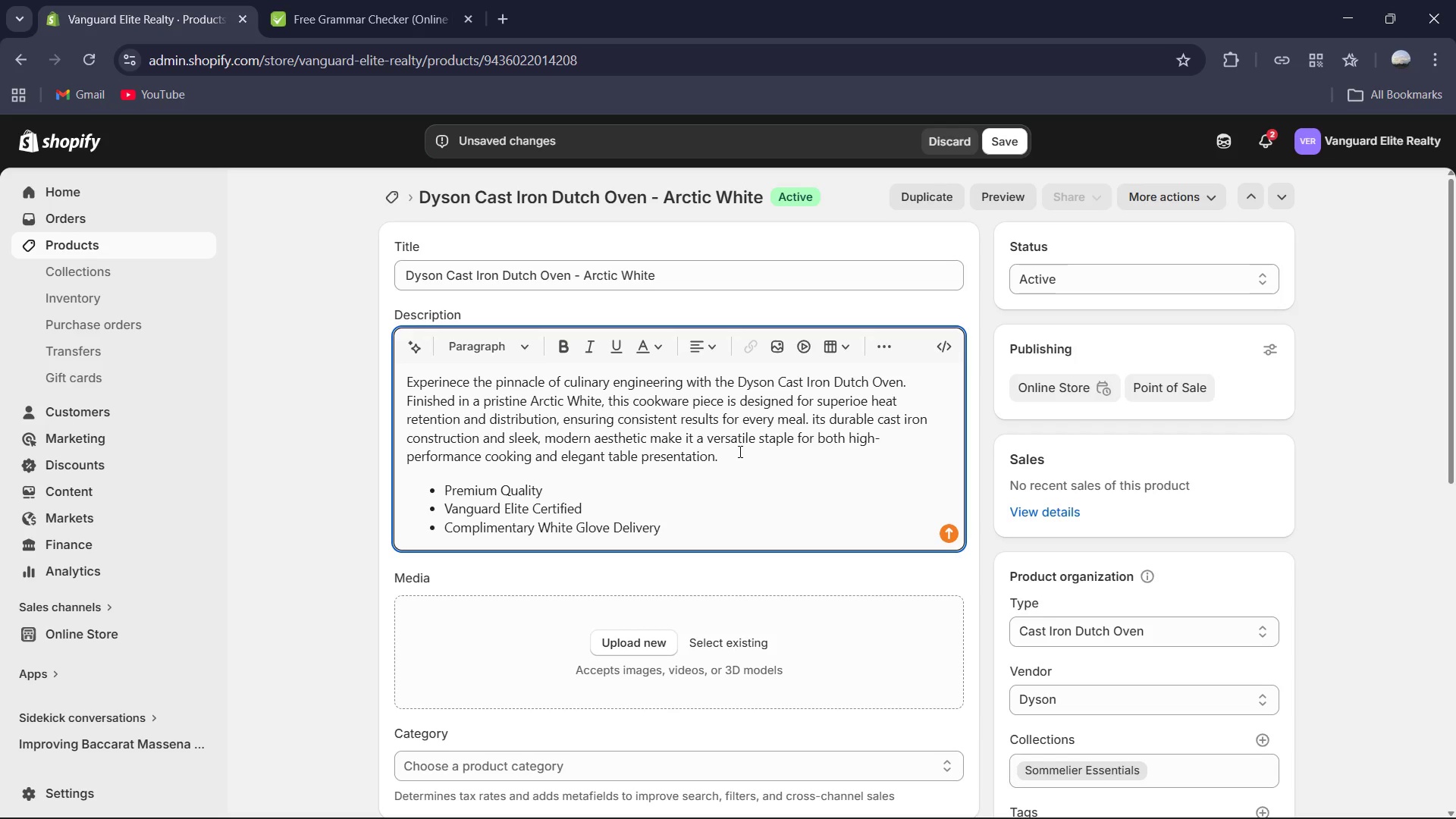 
left_click_drag(start_coordinate=[732, 462], to_coordinate=[384, 367])
 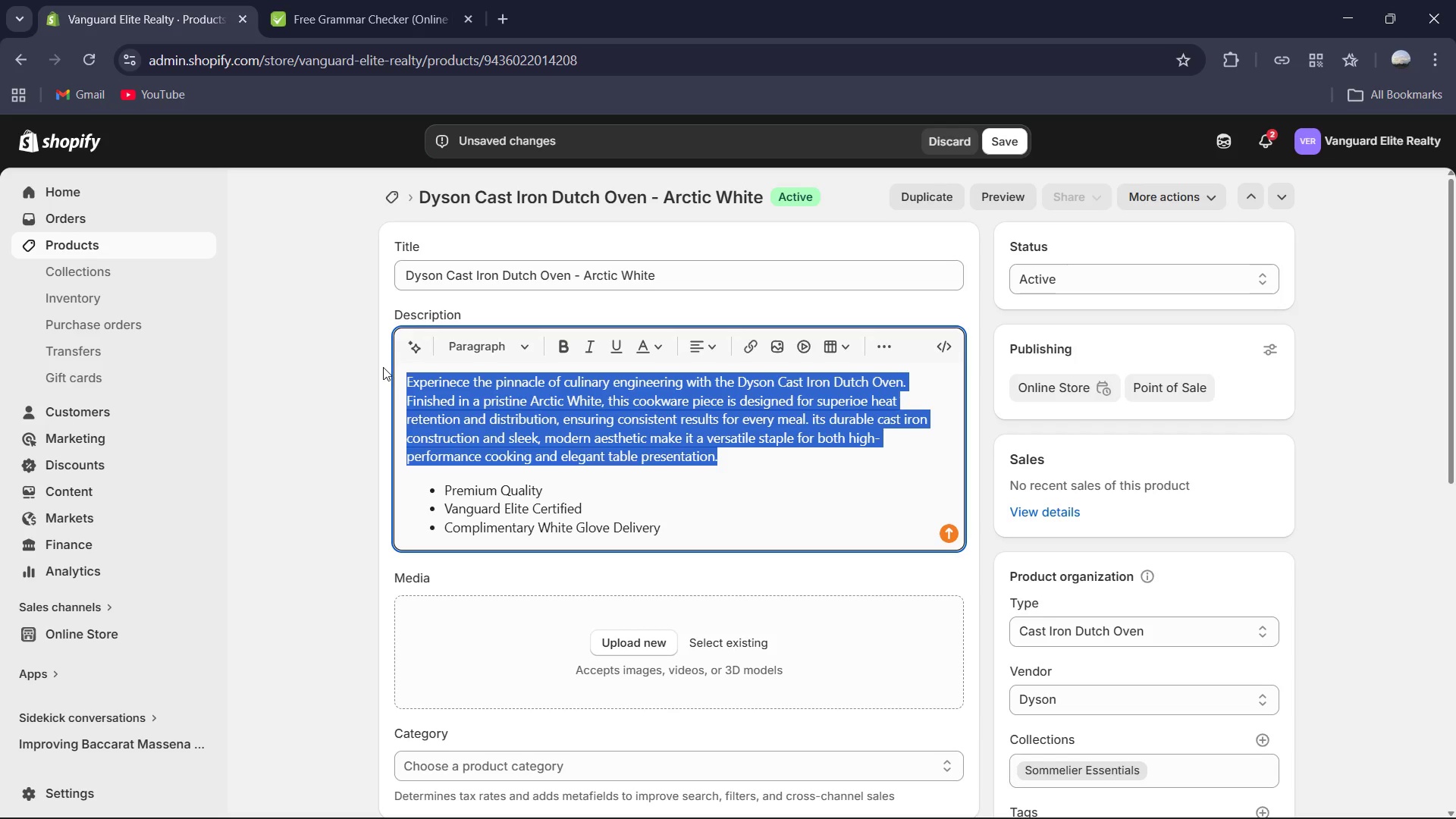 
key(Control+C)
 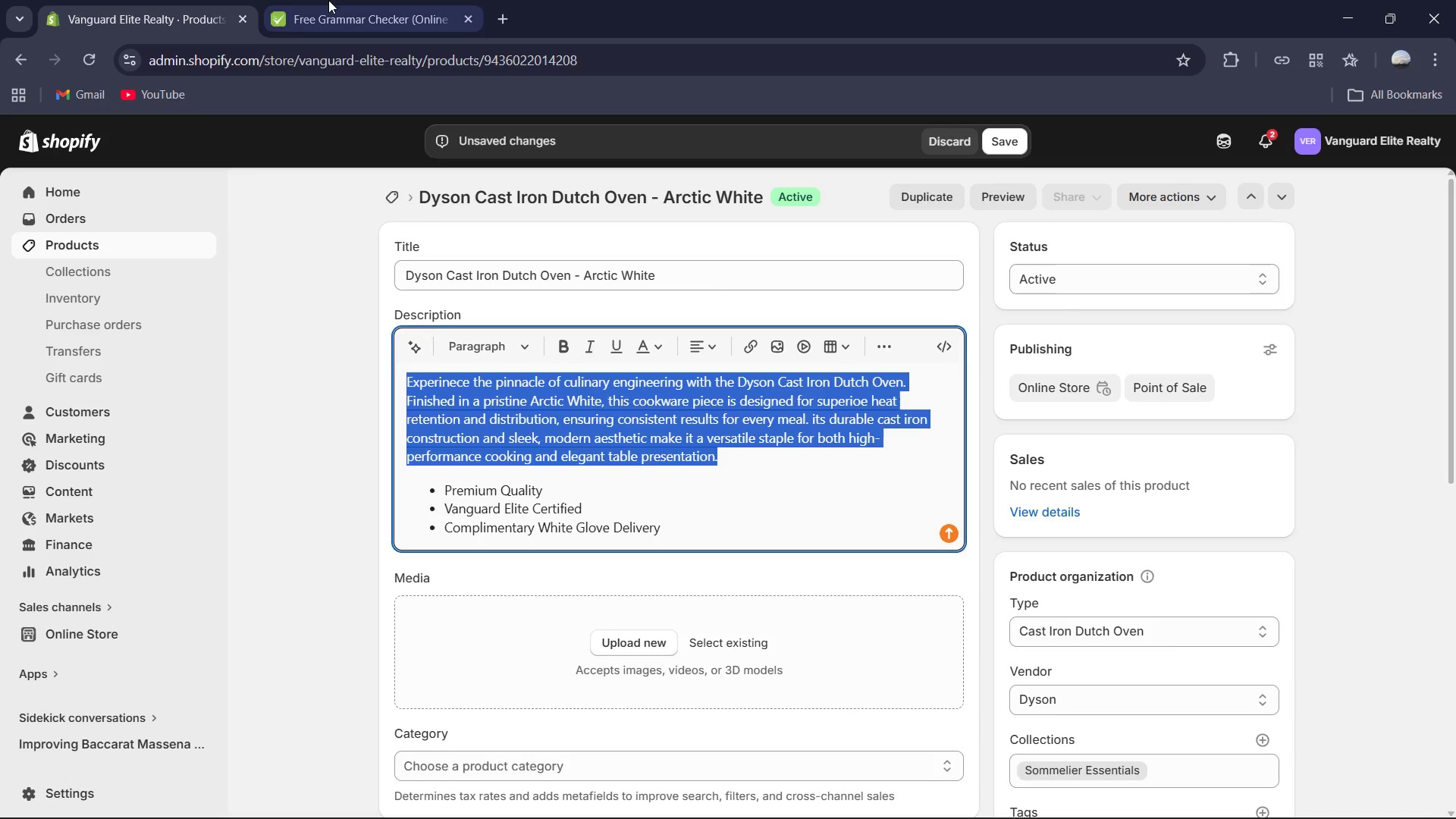 
left_click([356, 0])
 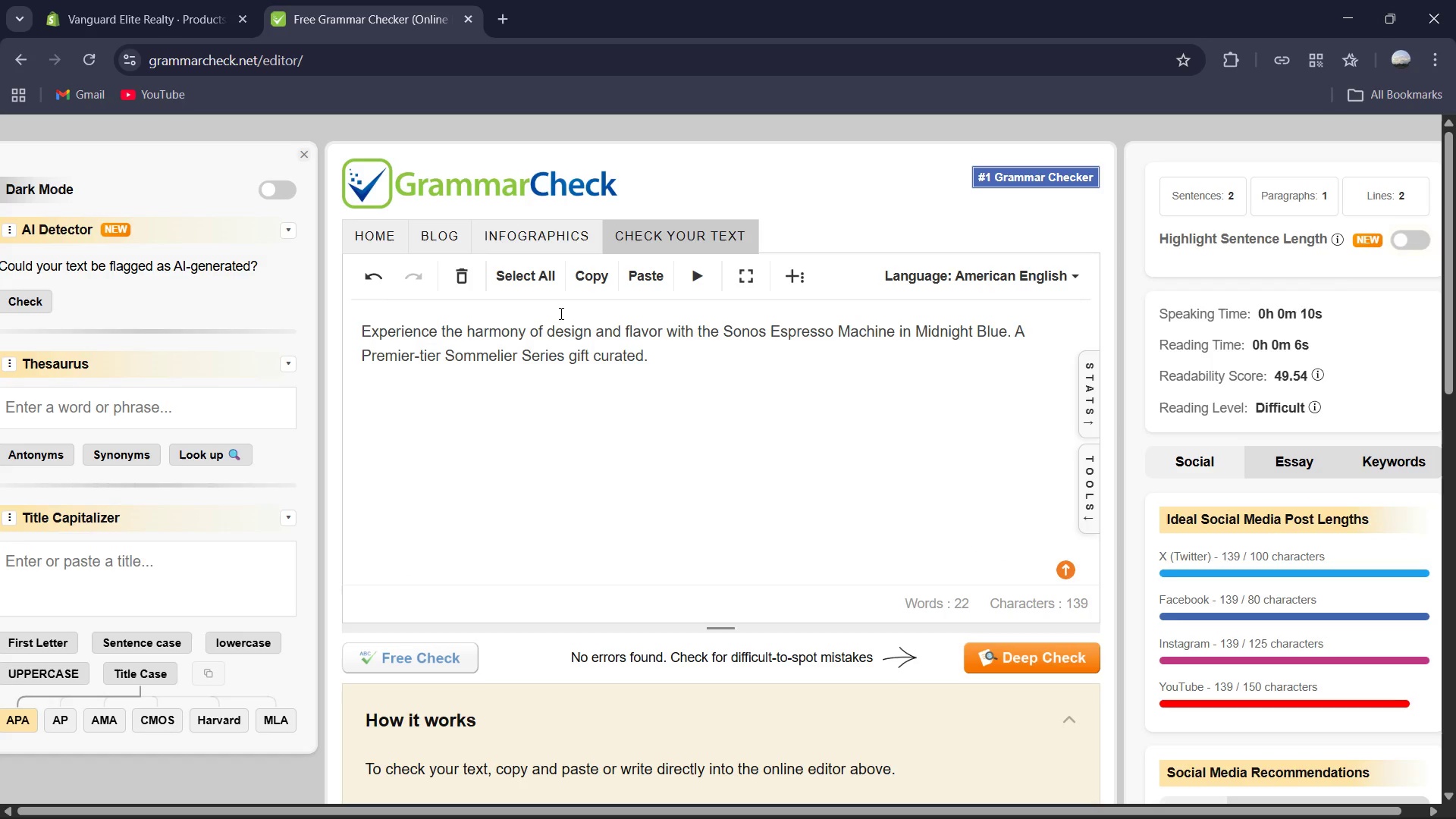 
key(Control+ControlLeft)
 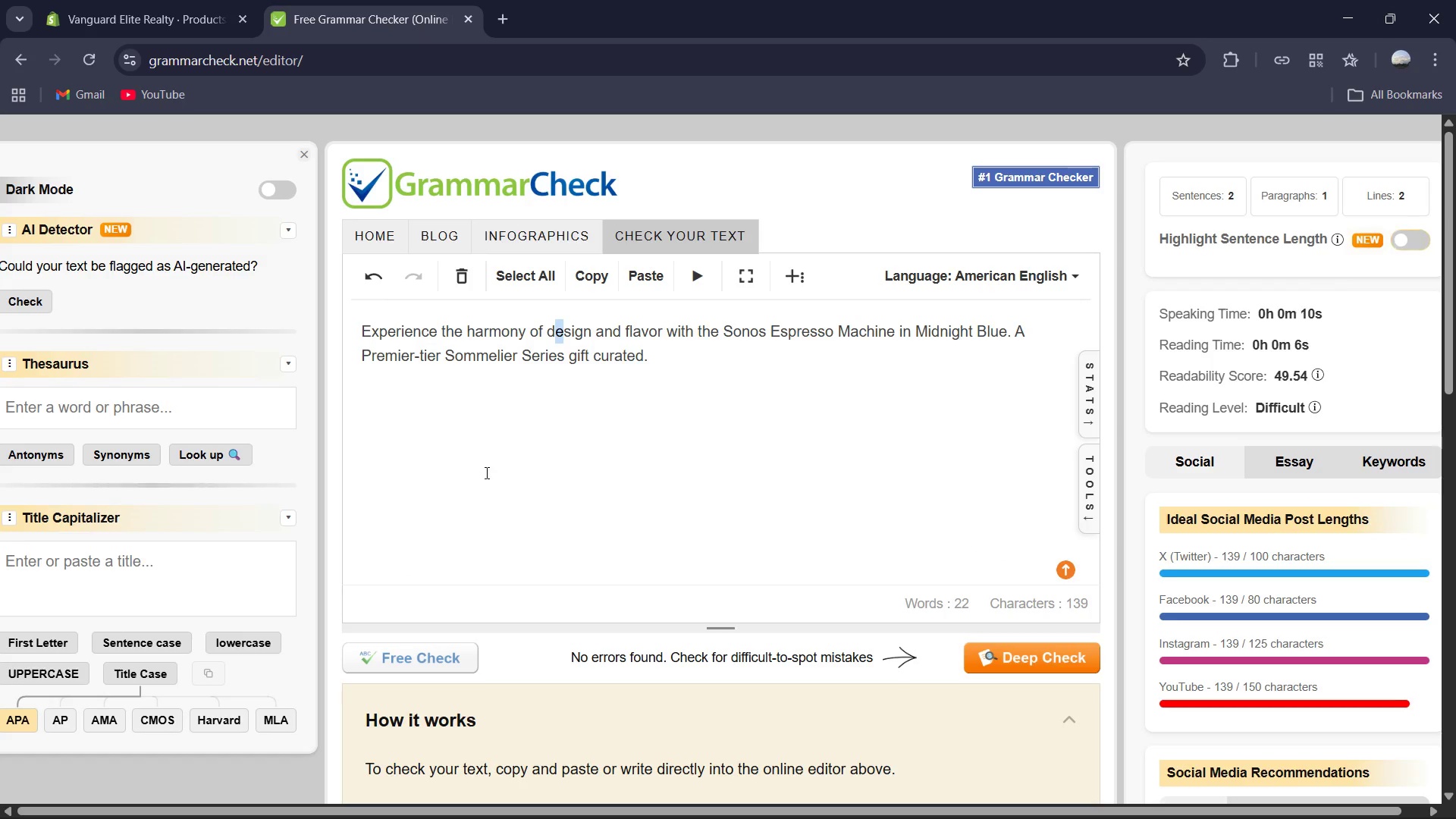 
key(Control+A)
 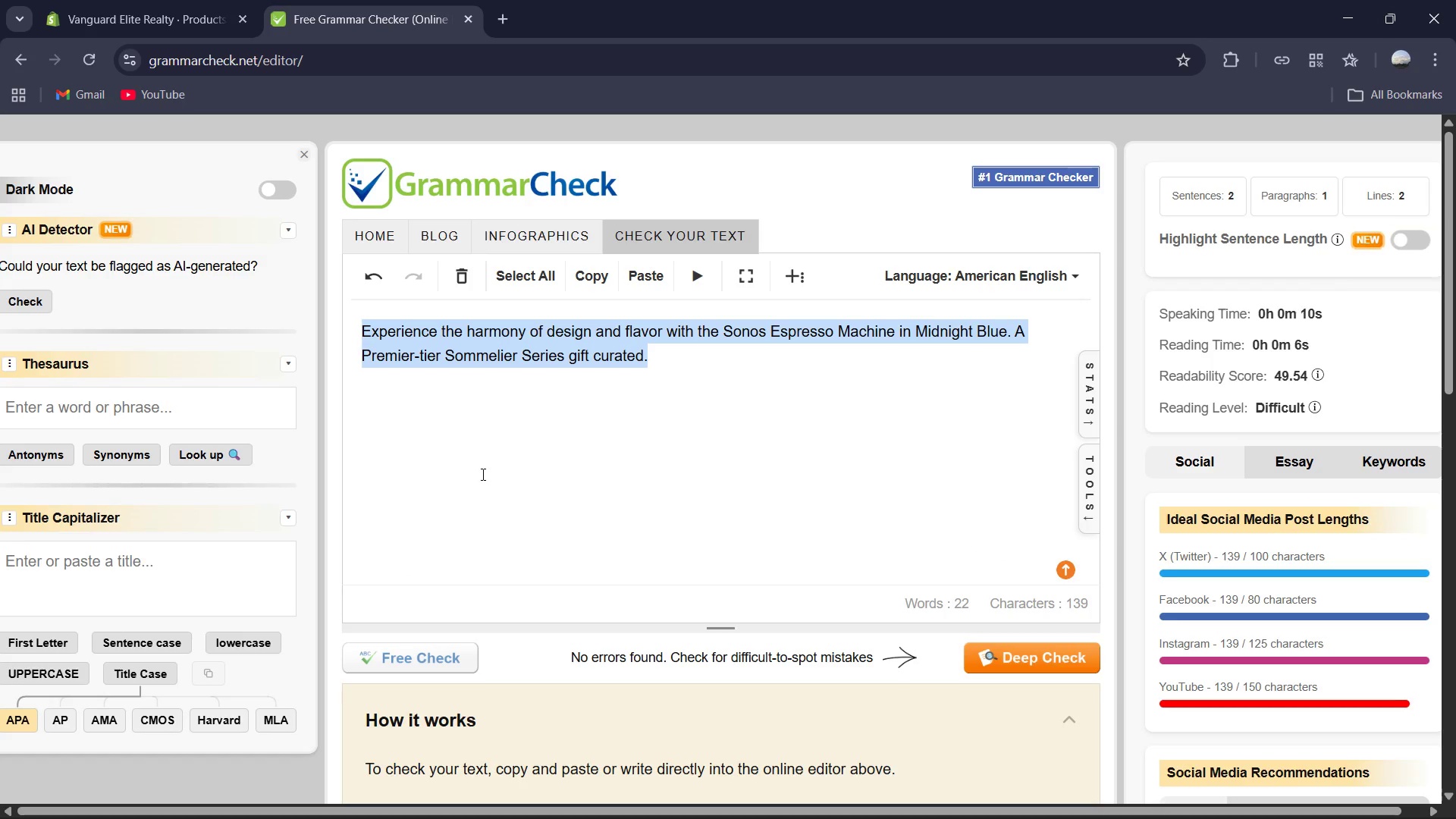 
key(Control+V)
 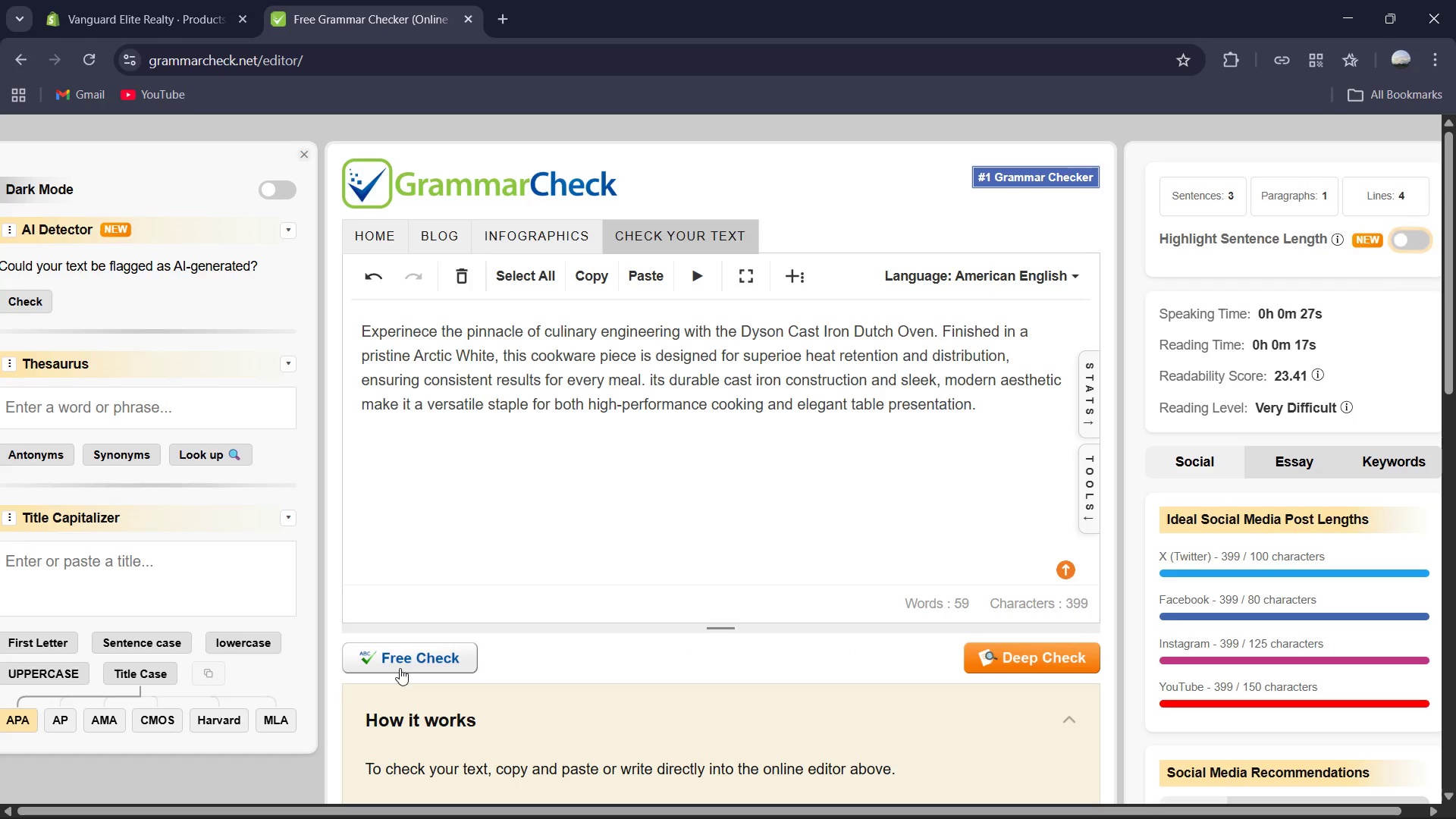 
left_click([406, 654])
 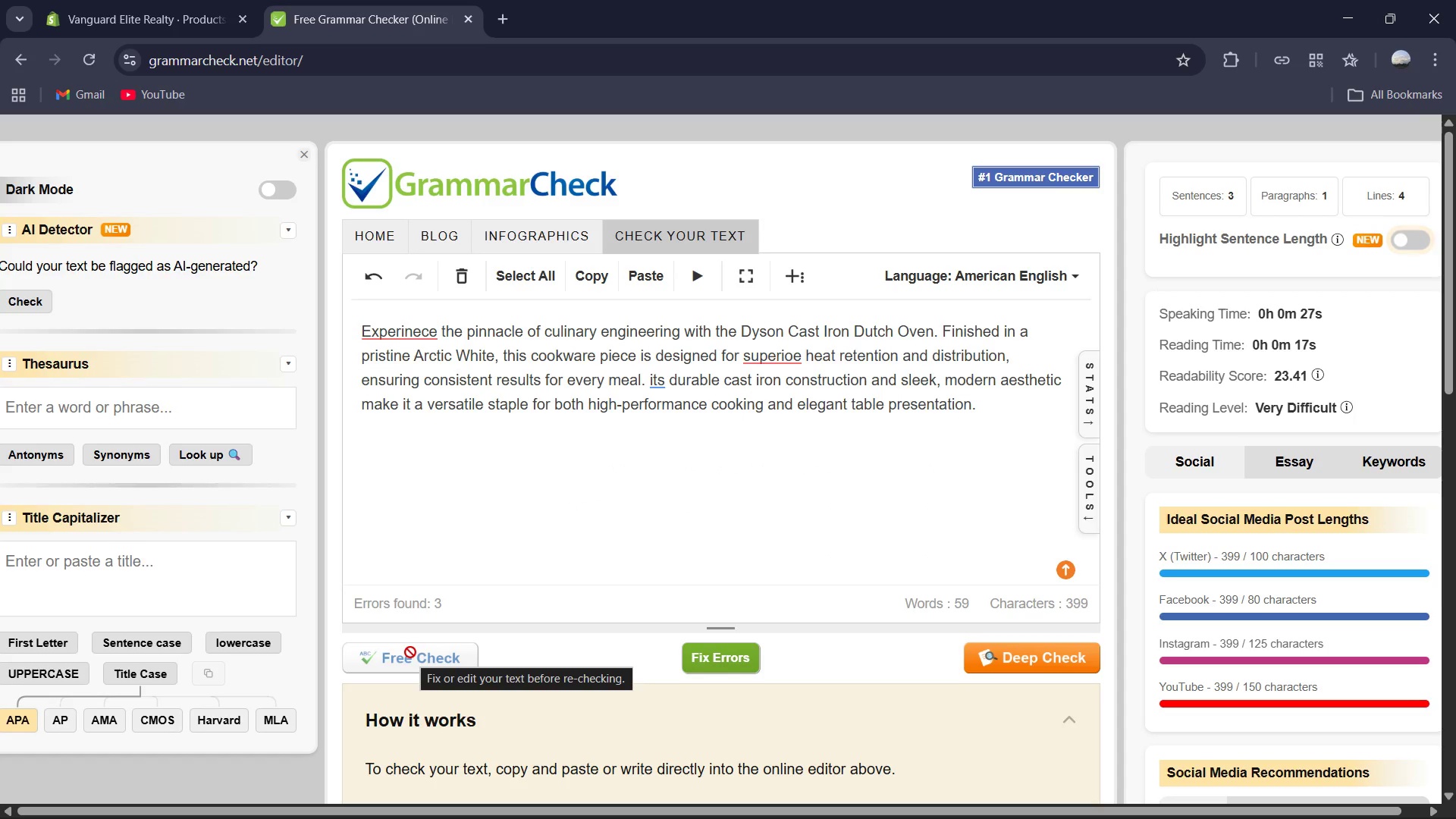 
wait(5.28)
 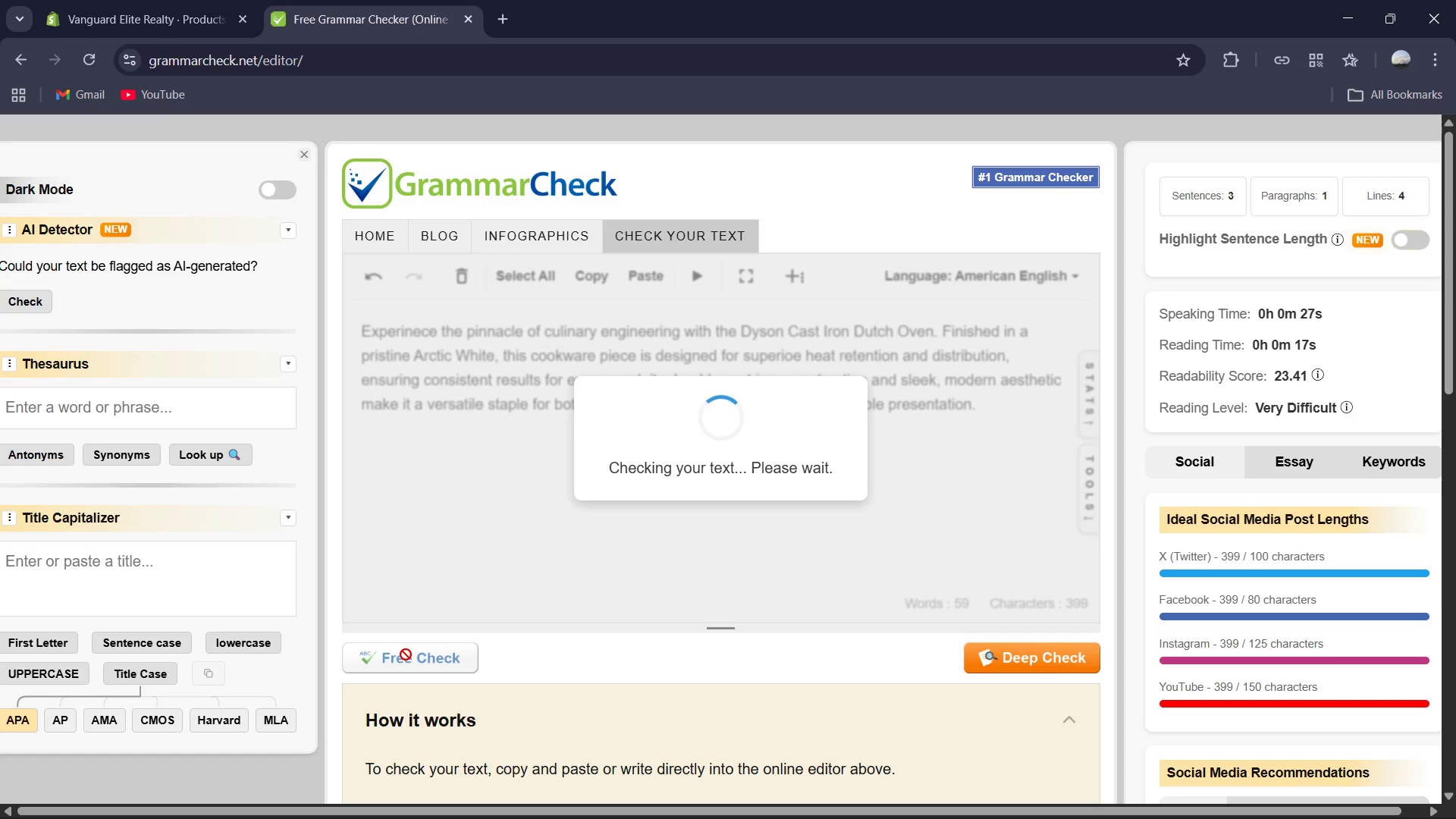 
left_click([692, 653])
 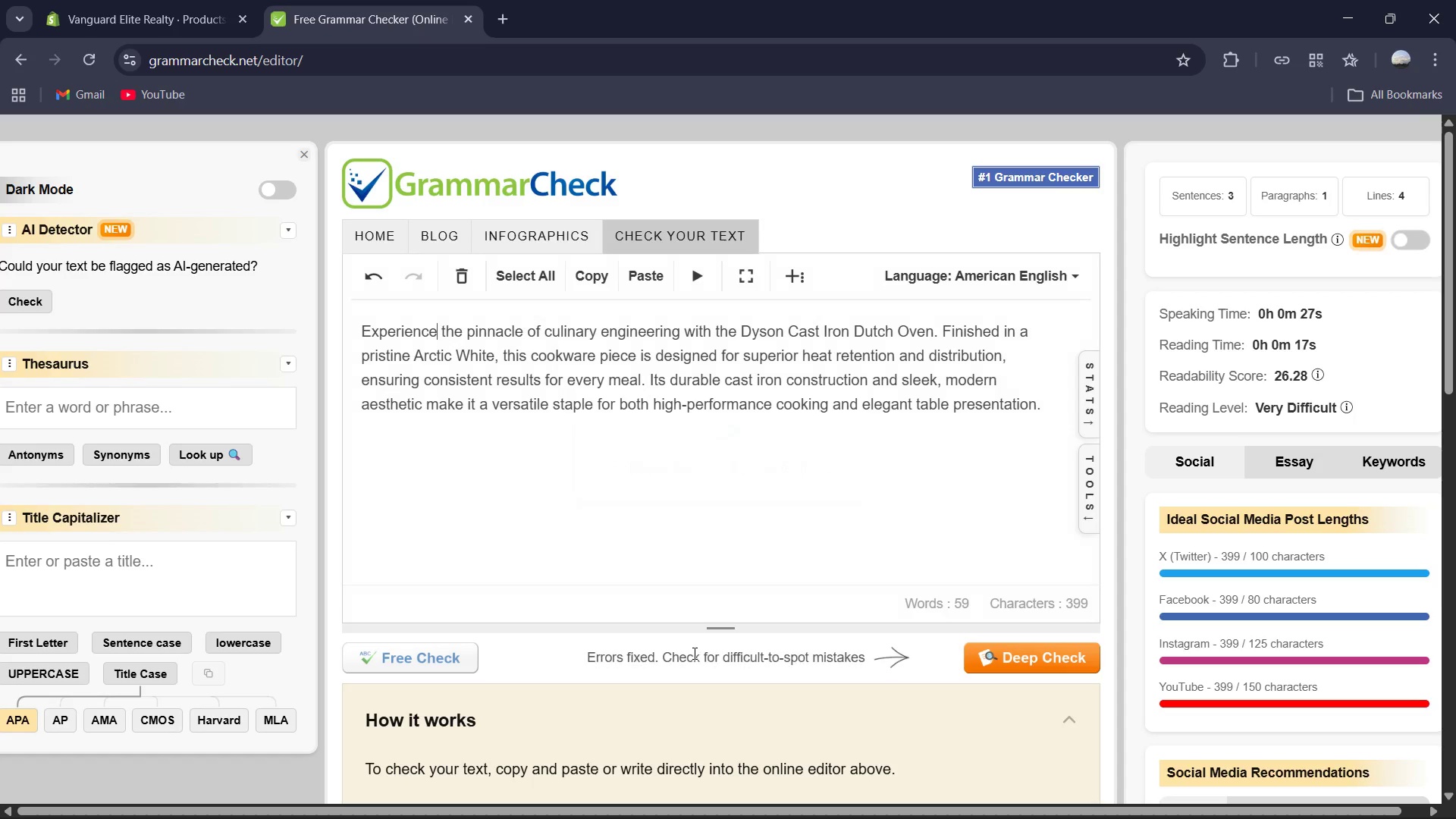 
left_click([626, 442])
 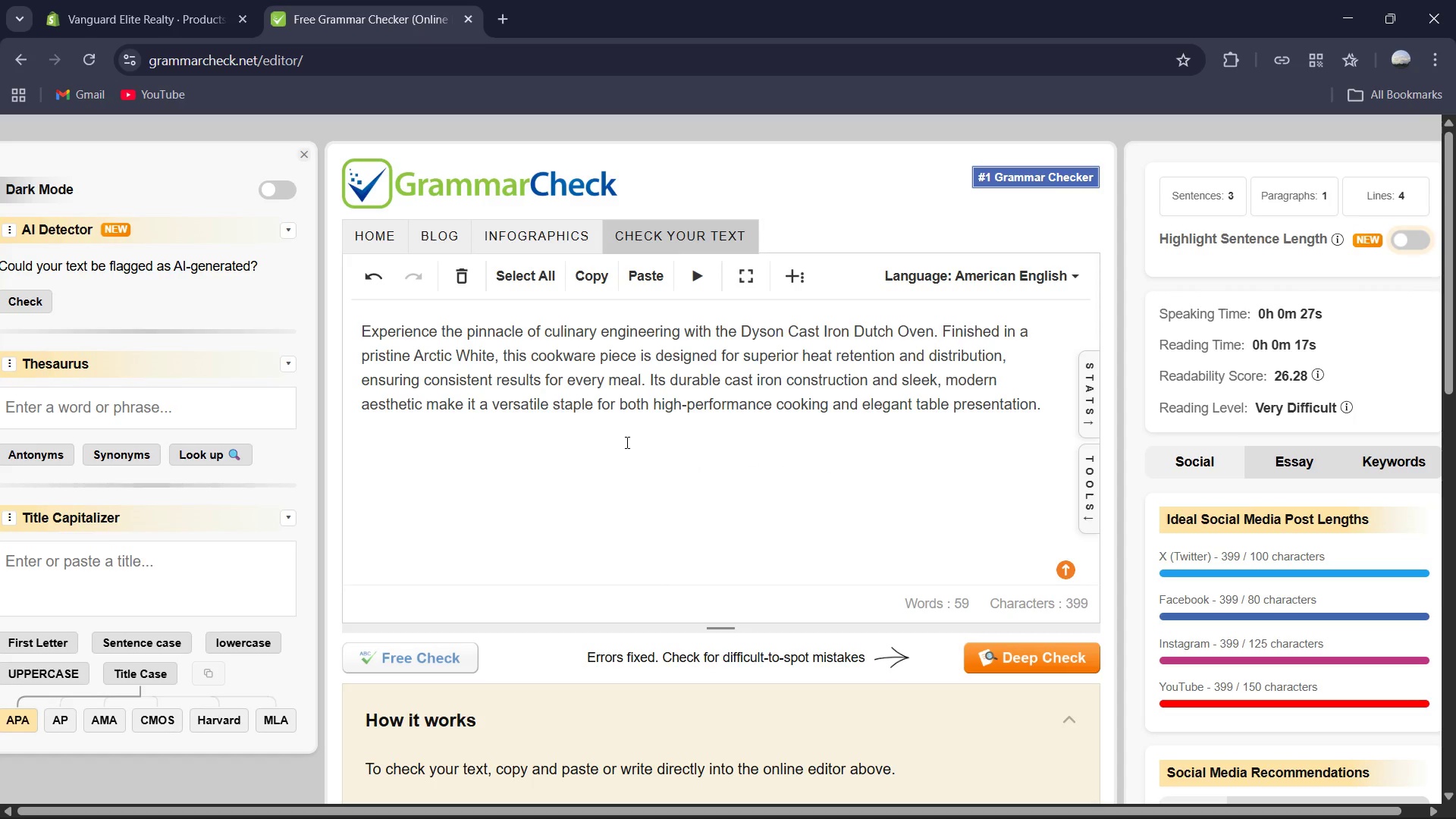 
key(Control+A)
 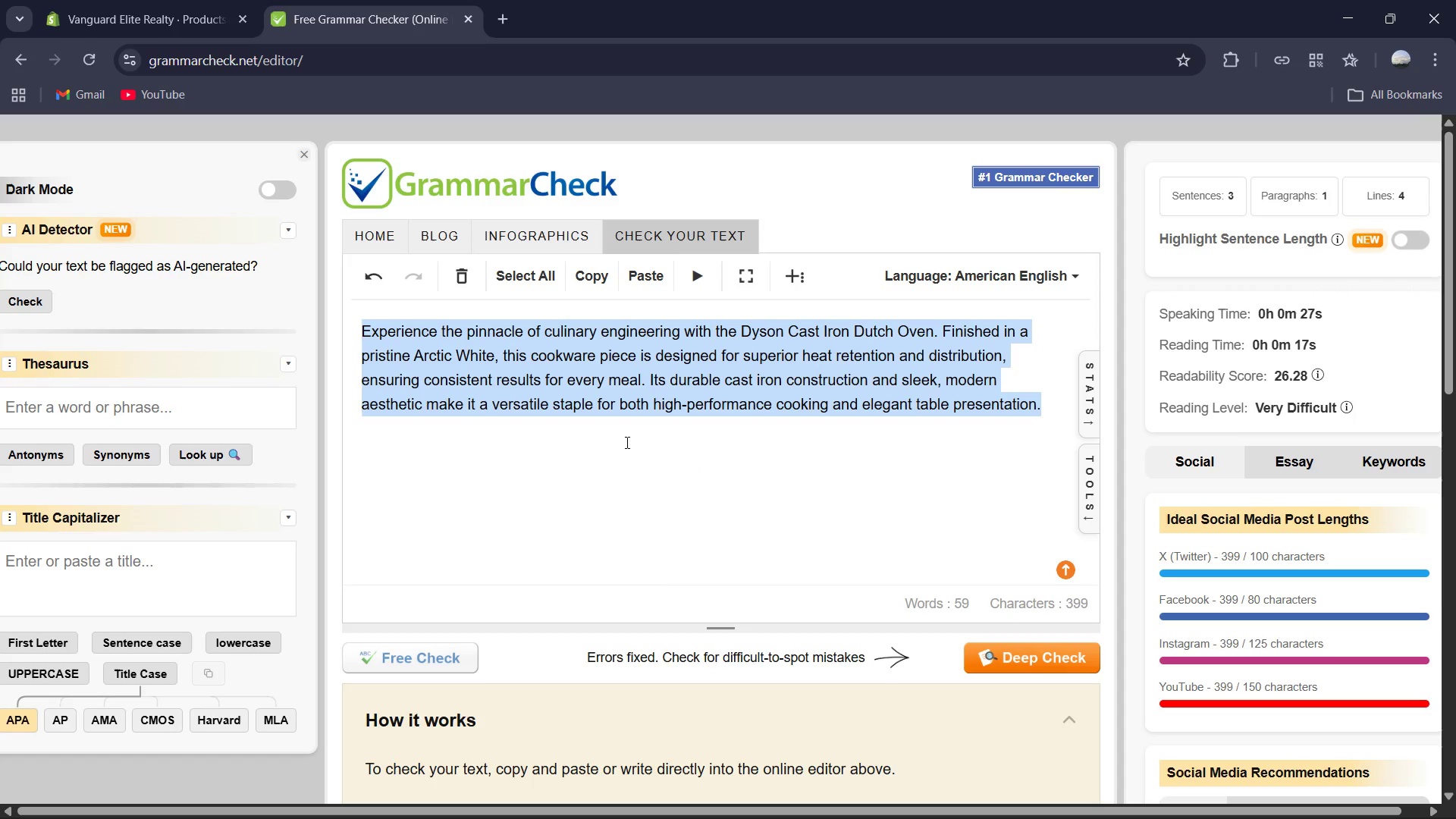 
key(Control+C)
 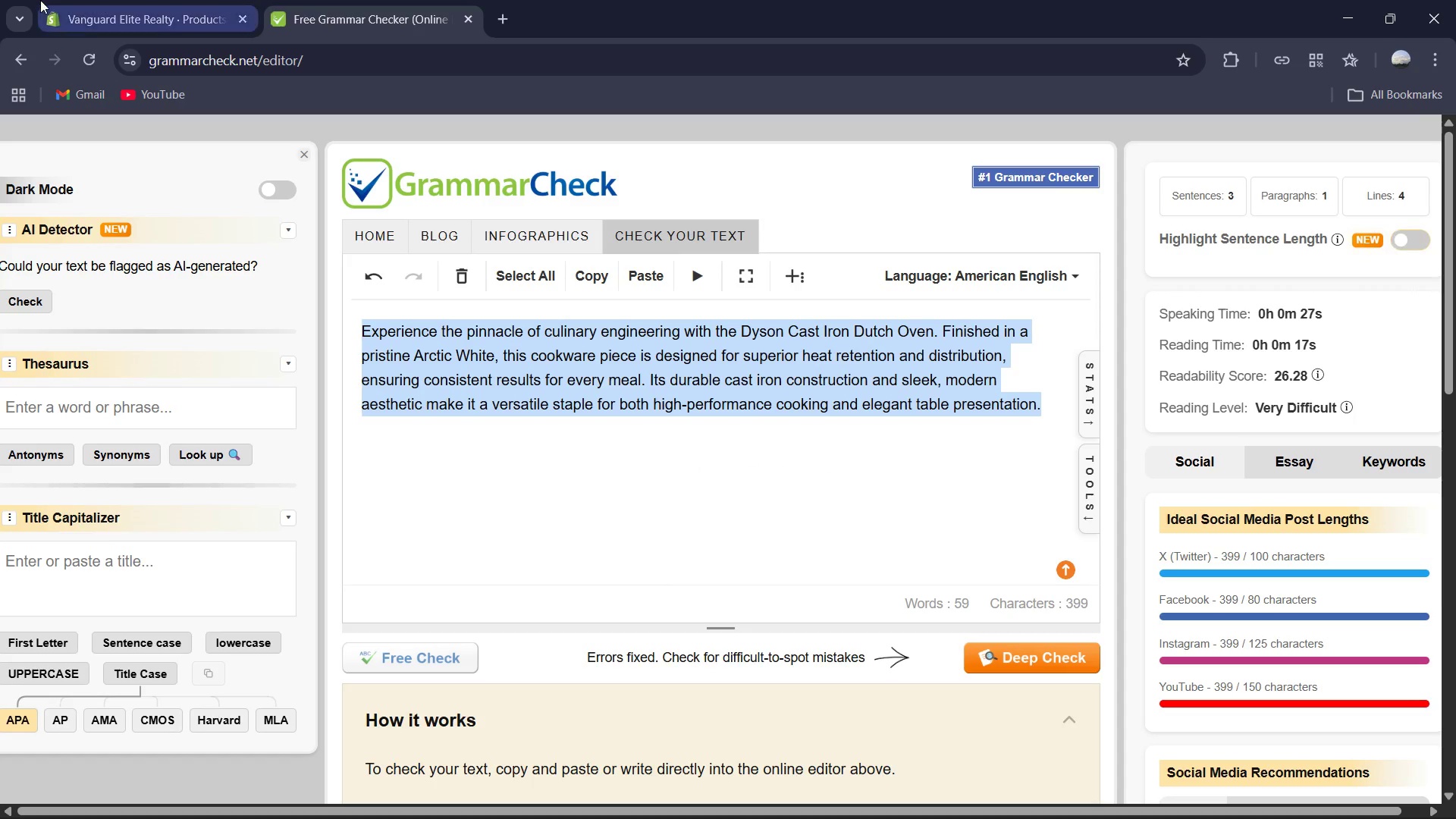 
left_click([39, 0])
 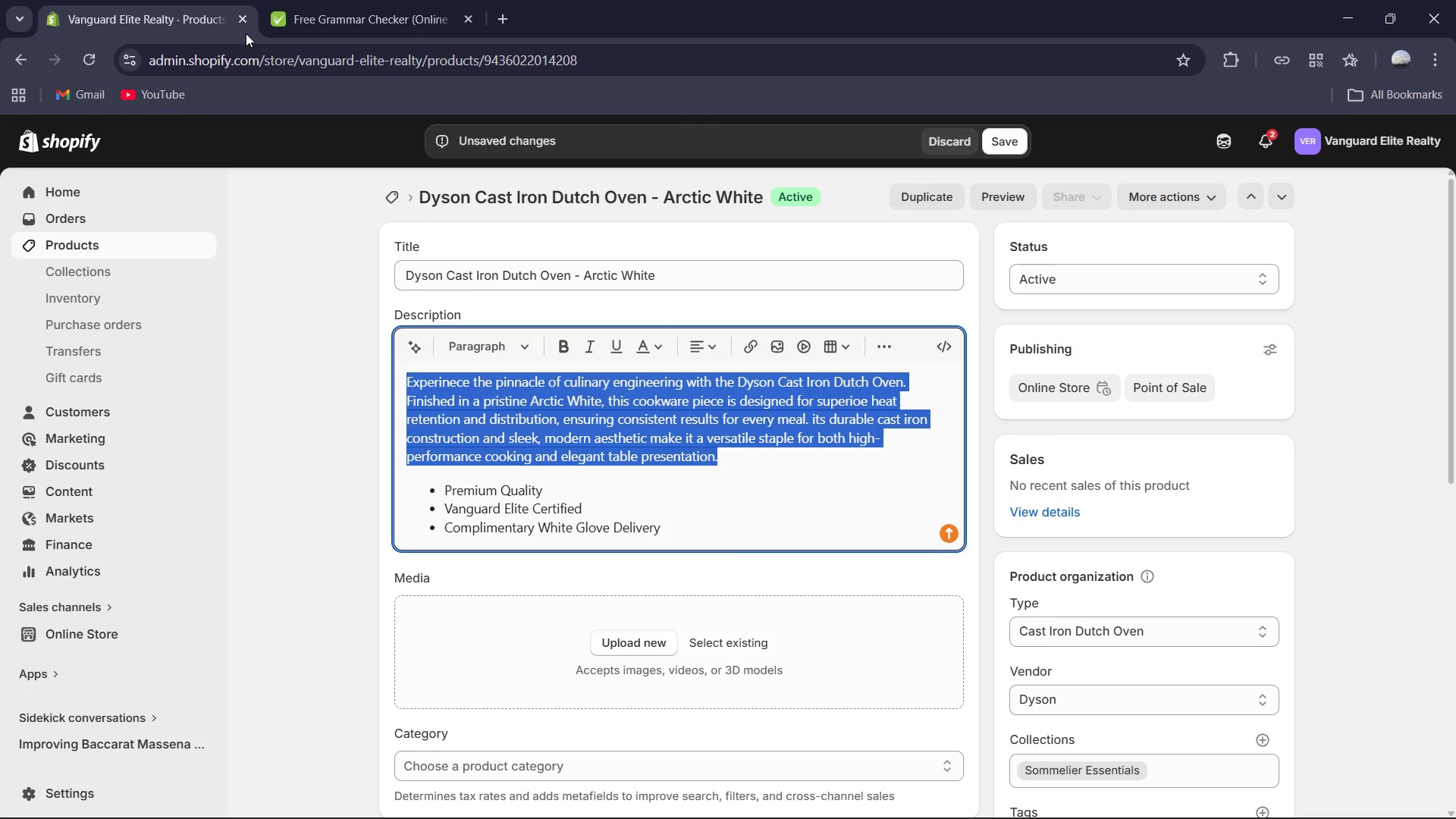 
key(Control+V)
 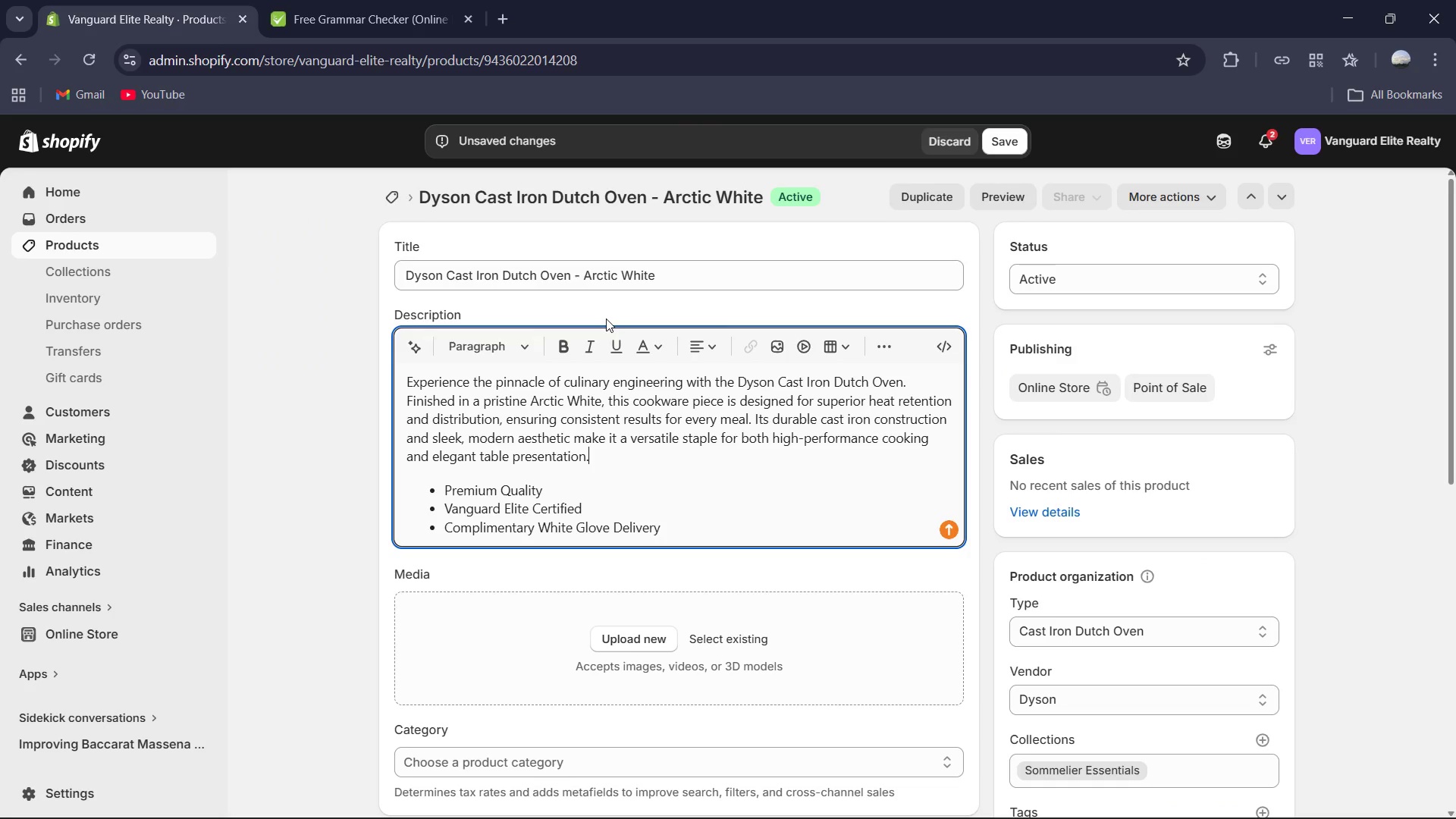 
scroll: coordinate [617, 338], scroll_direction: down, amount: 7.0
 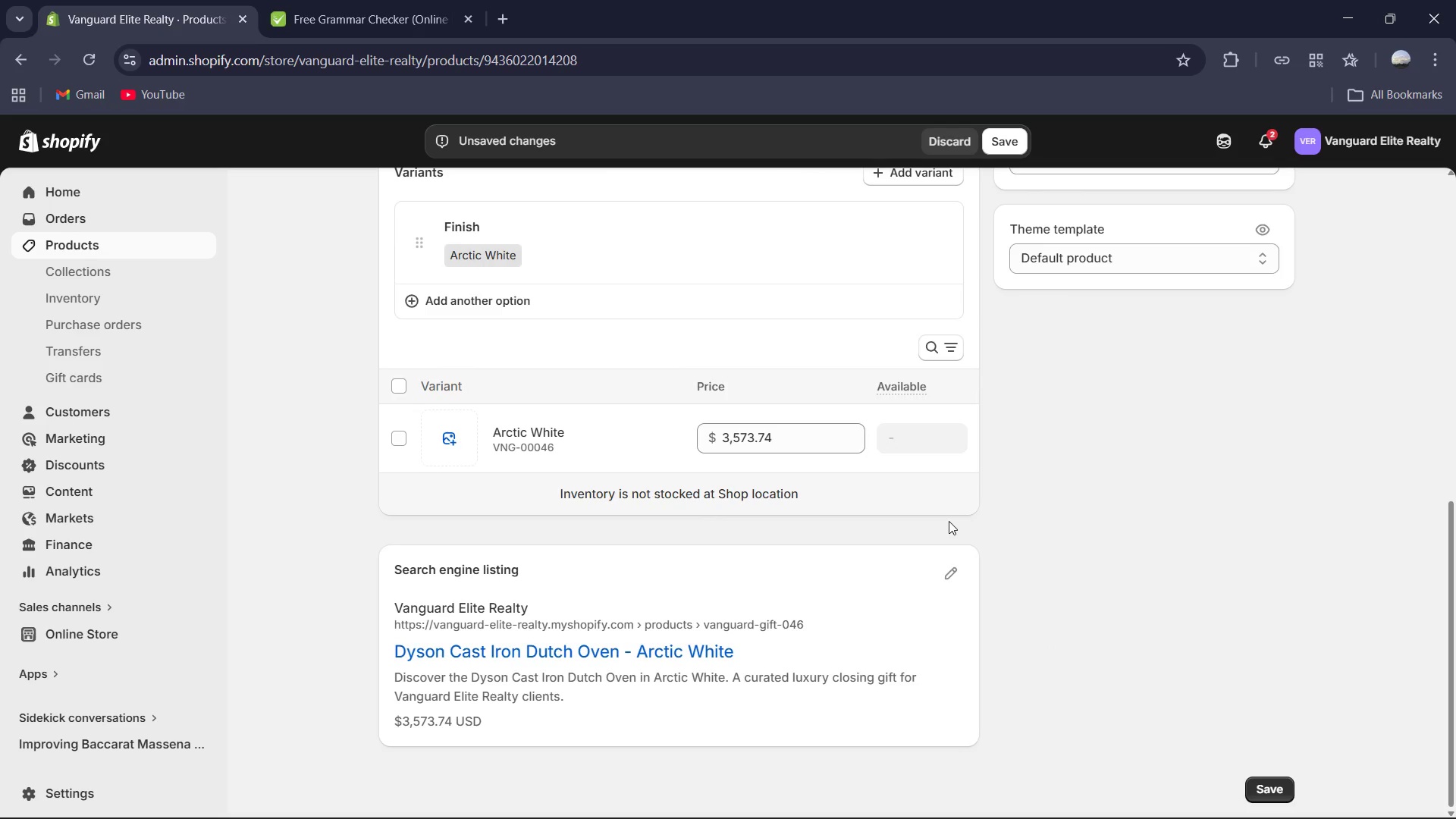 
left_click([952, 566])
 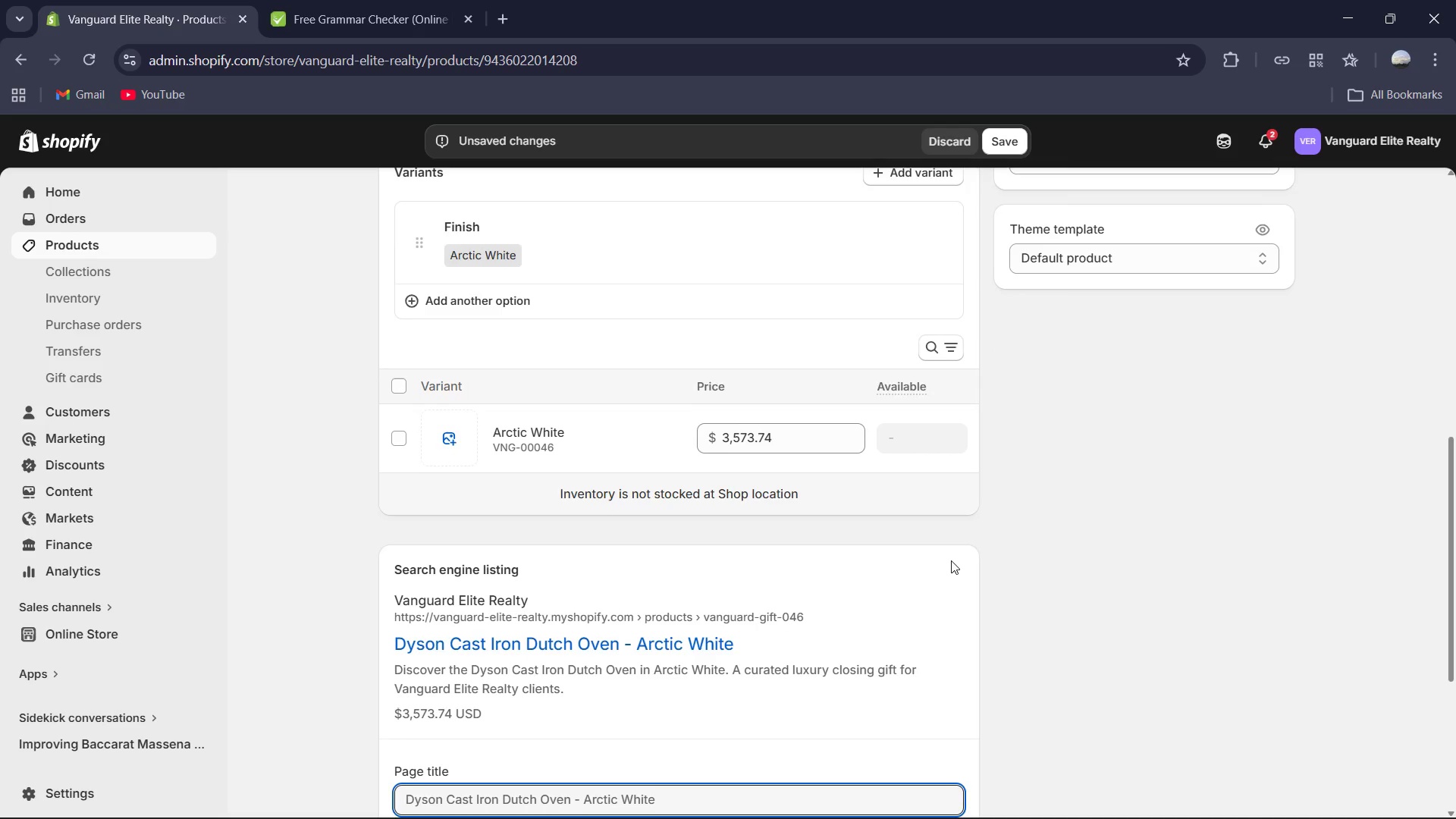 
scroll: coordinate [951, 559], scroll_direction: down, amount: 4.0
 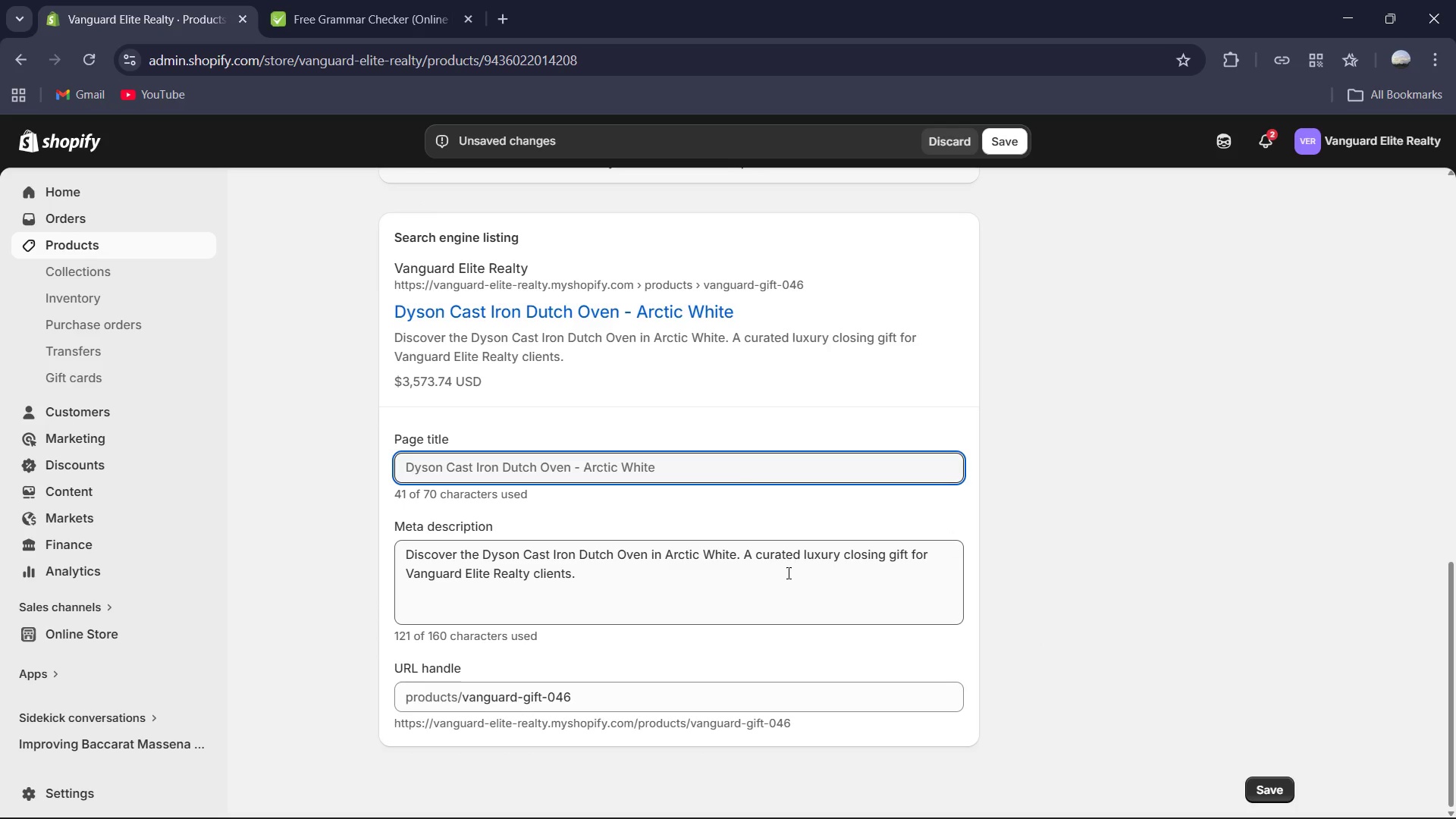 
left_click([732, 598])
 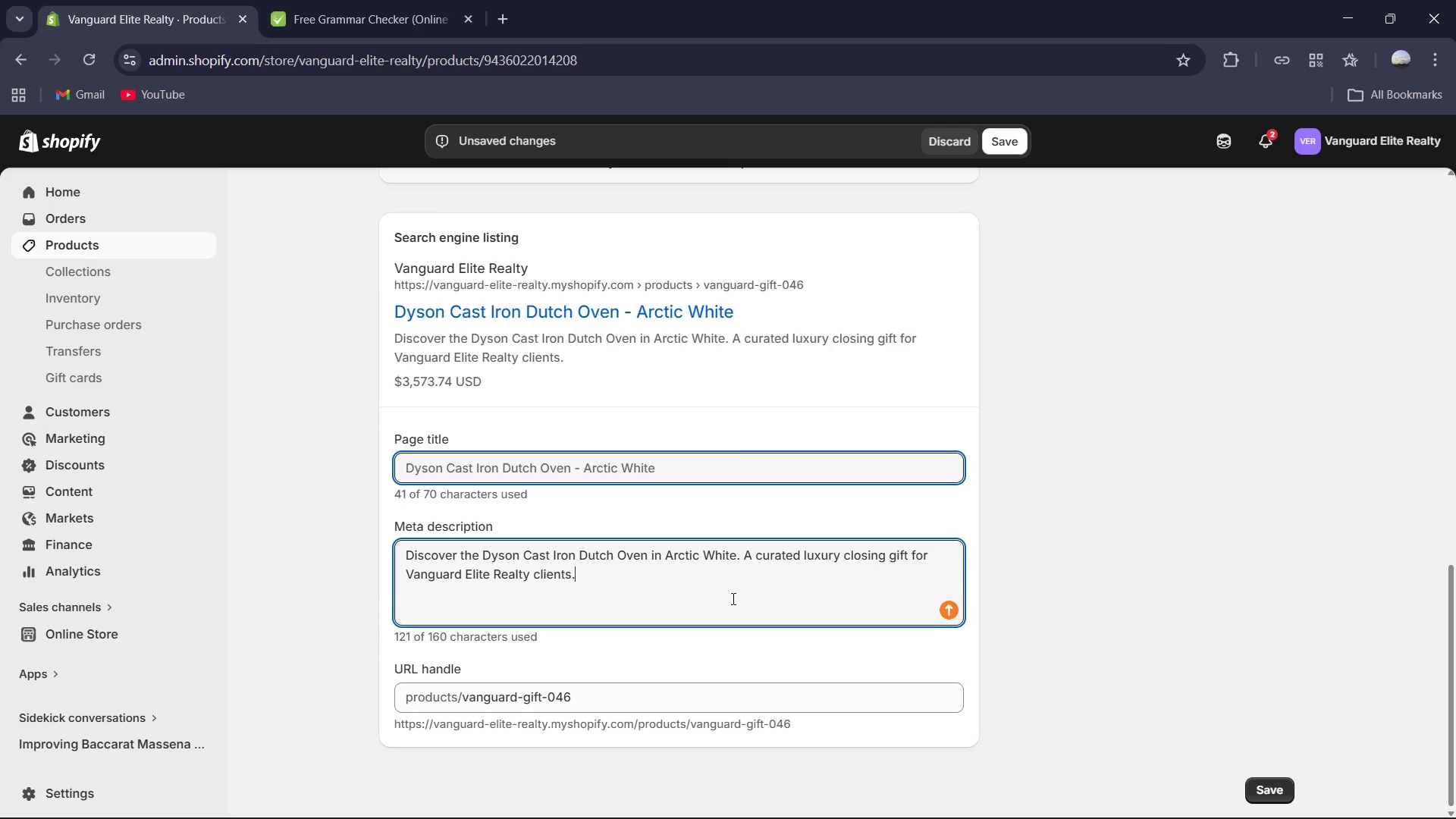 
key(Control+A)
 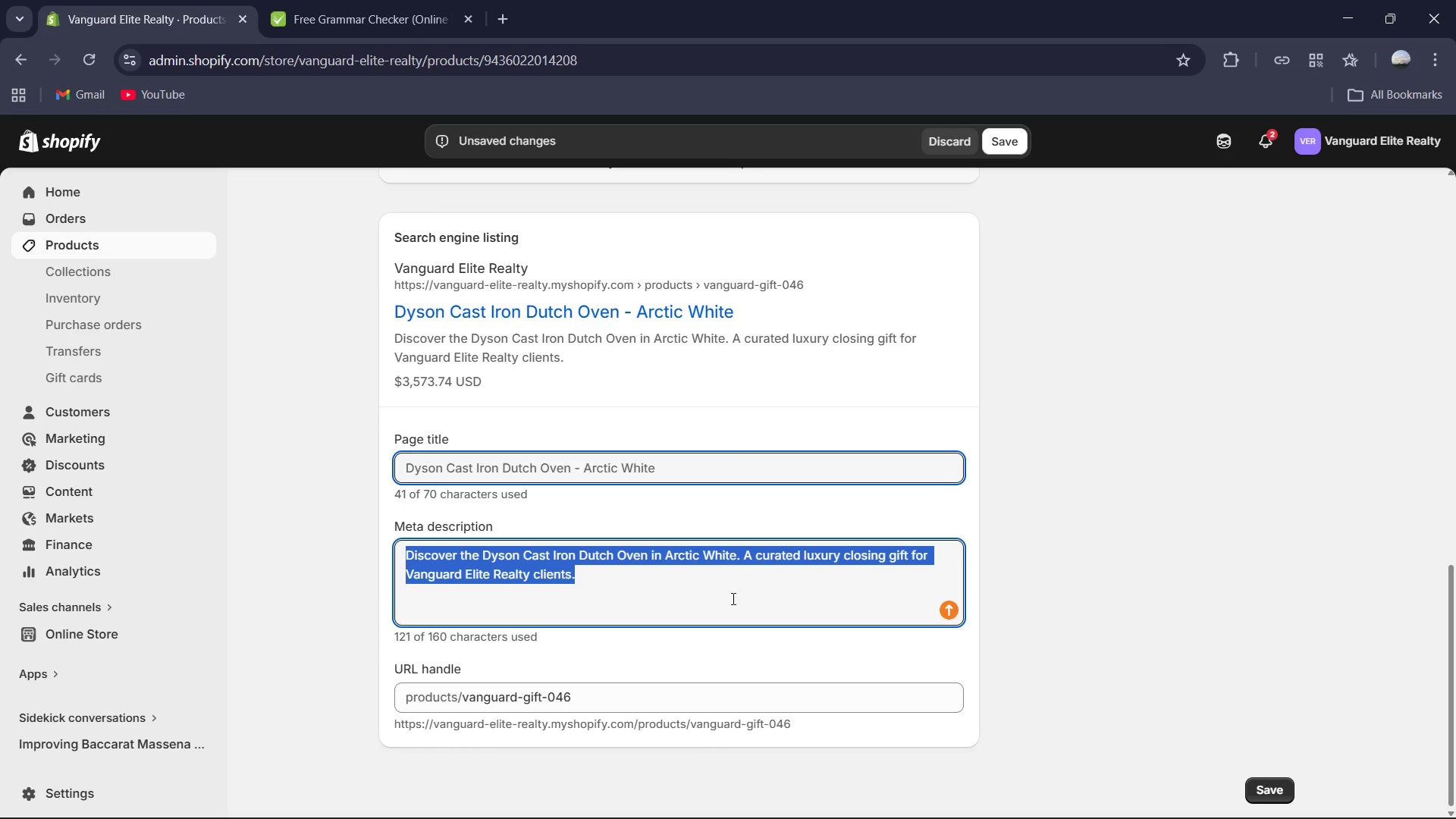 
type(Elevatr)
key(Backspace)
type(e your kitchen with the Dyson Cast Iron dut)
key(Backspace)
key(Backspace)
key(Backspace)
type(dutch )
 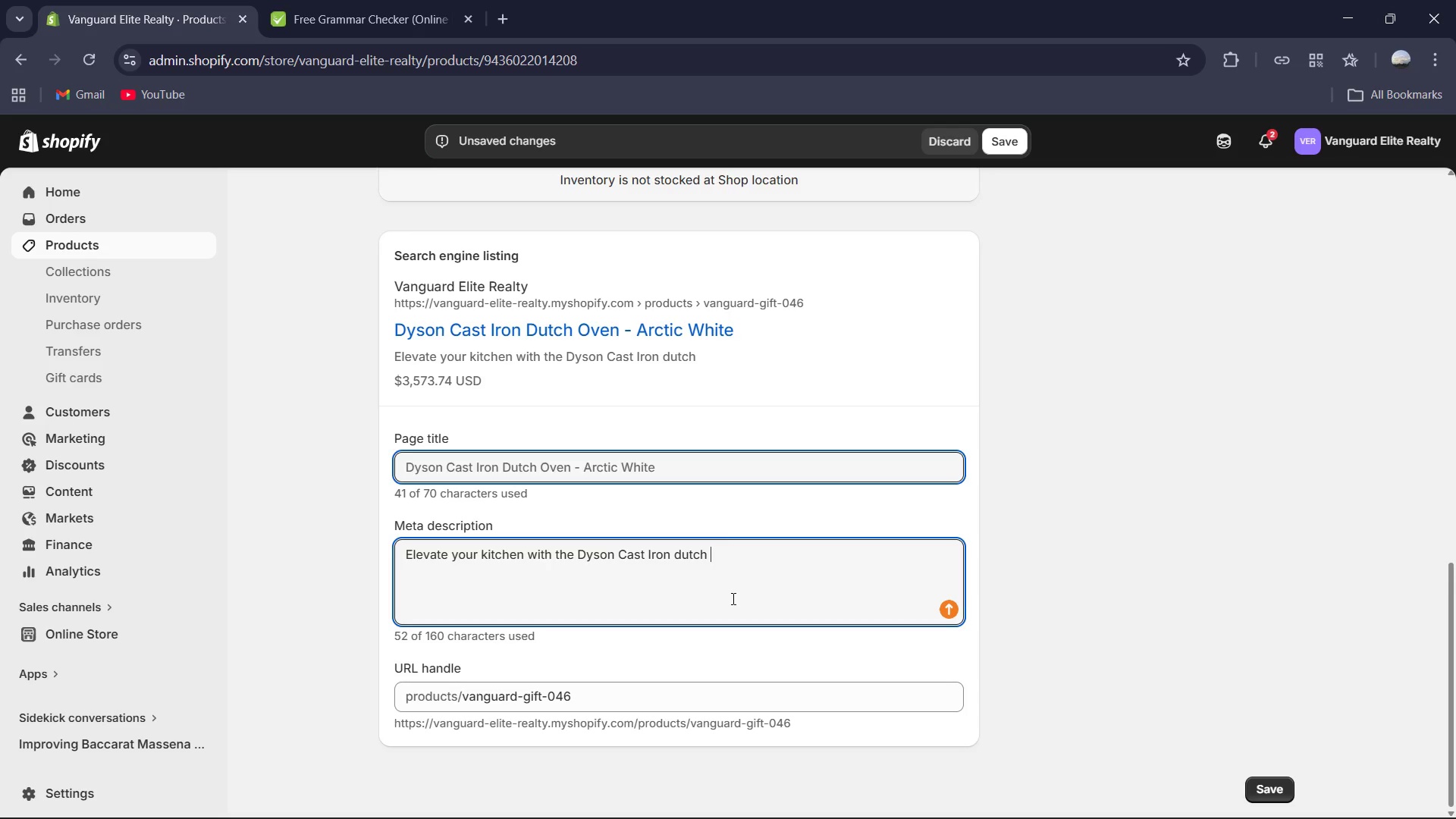 
key(Backspace)
 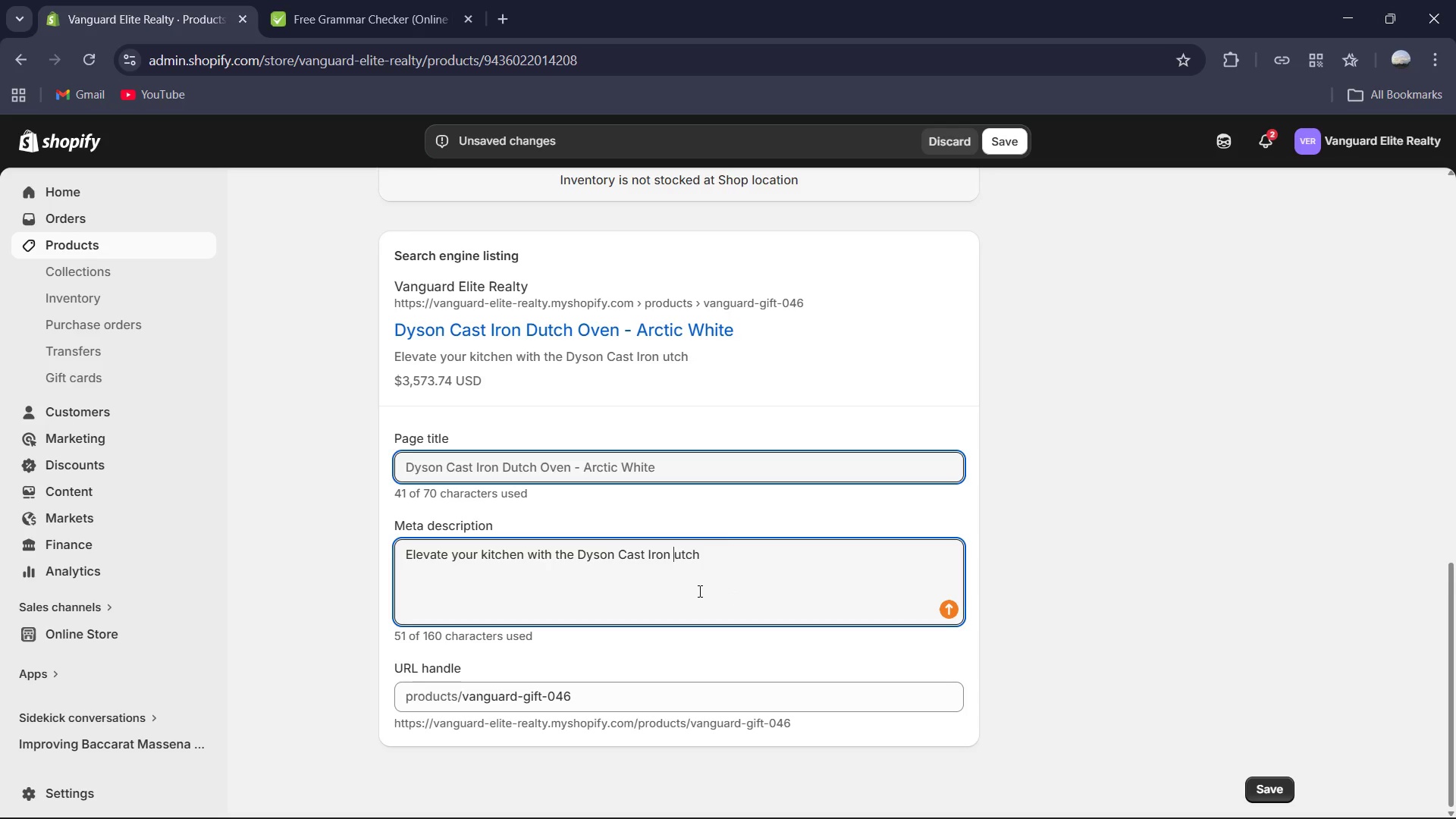 
key(Shift+ShiftRight)
 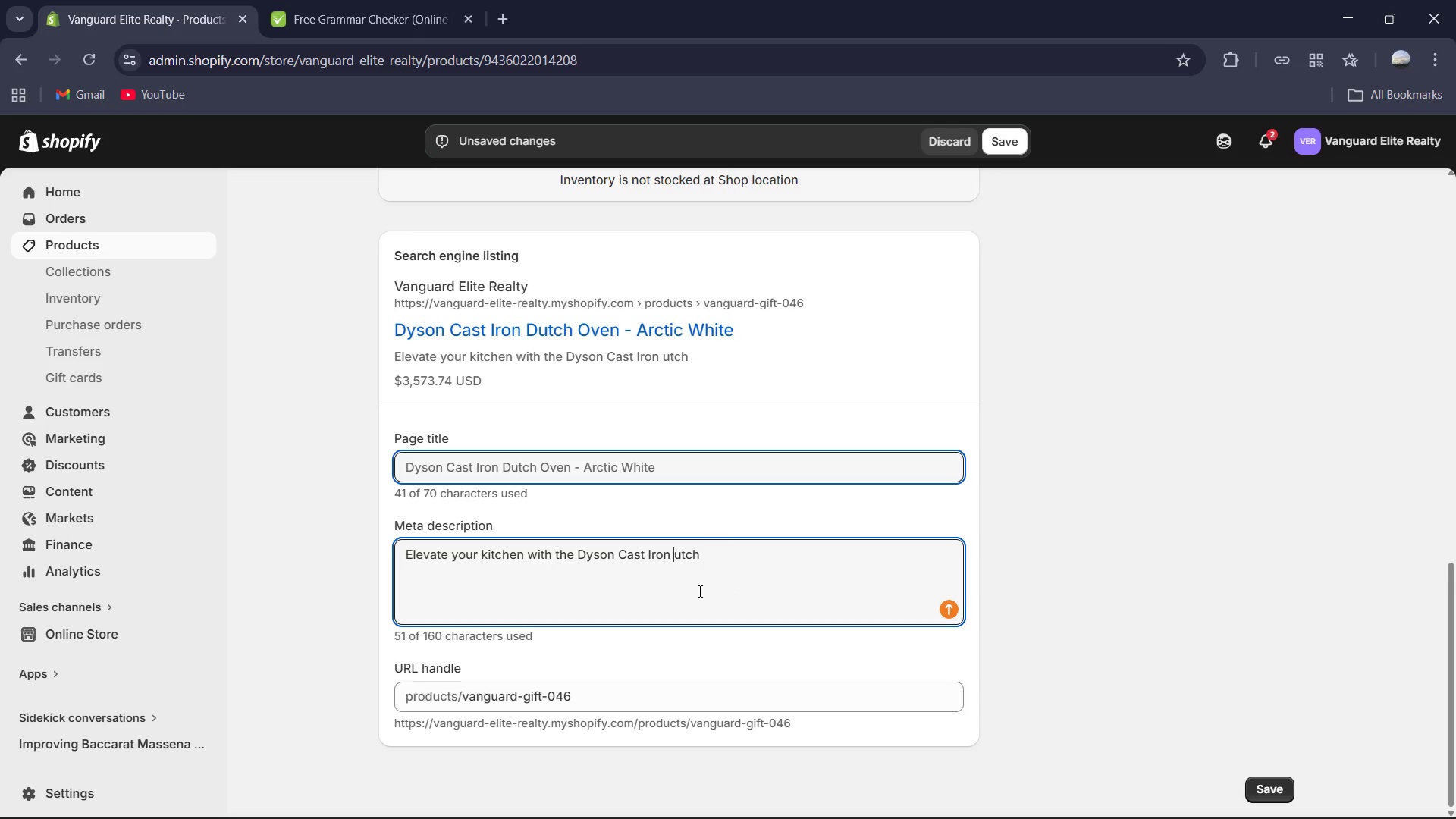 
key(Shift+D)
 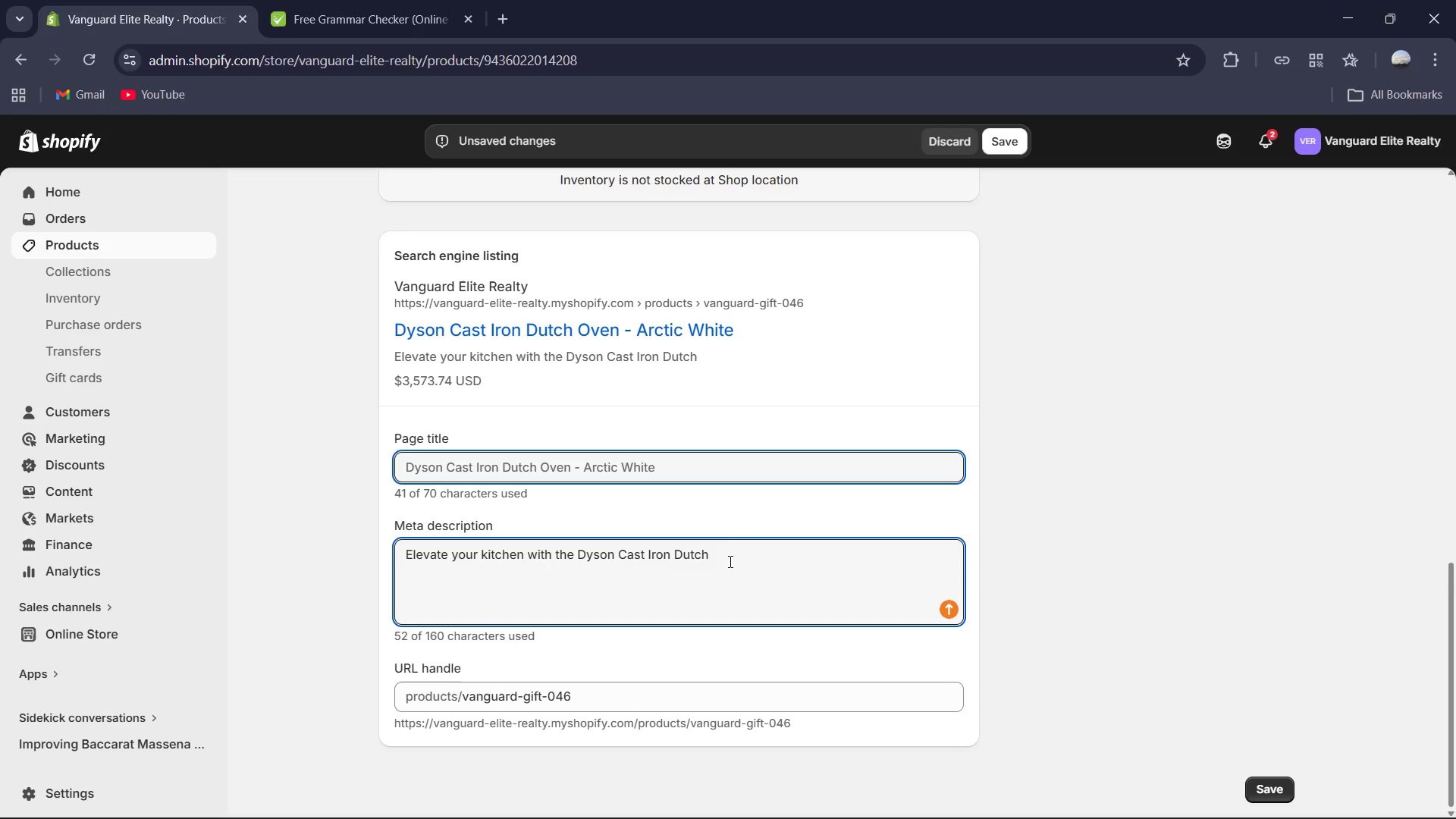 
left_click([725, 551])
 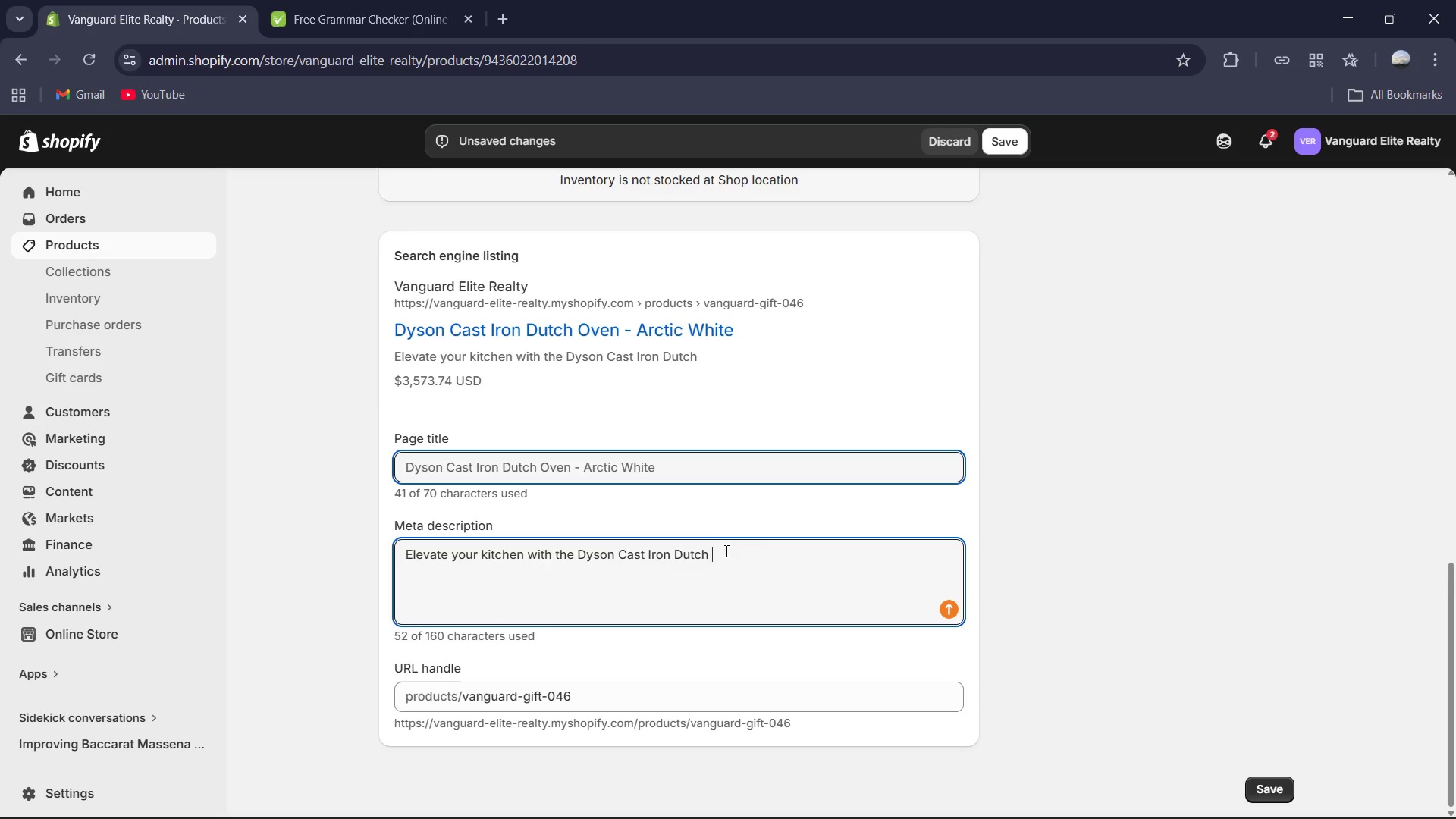 
type(Oven in Arctic White )
key(Backspace)
type(. A Premier )
key(Backspace)
type(-tier somm)
key(Backspace)
key(Backspace)
key(Backspace)
key(Backspace)
type(Sommelier Series gift curated for culinary excellence by Vangu)
 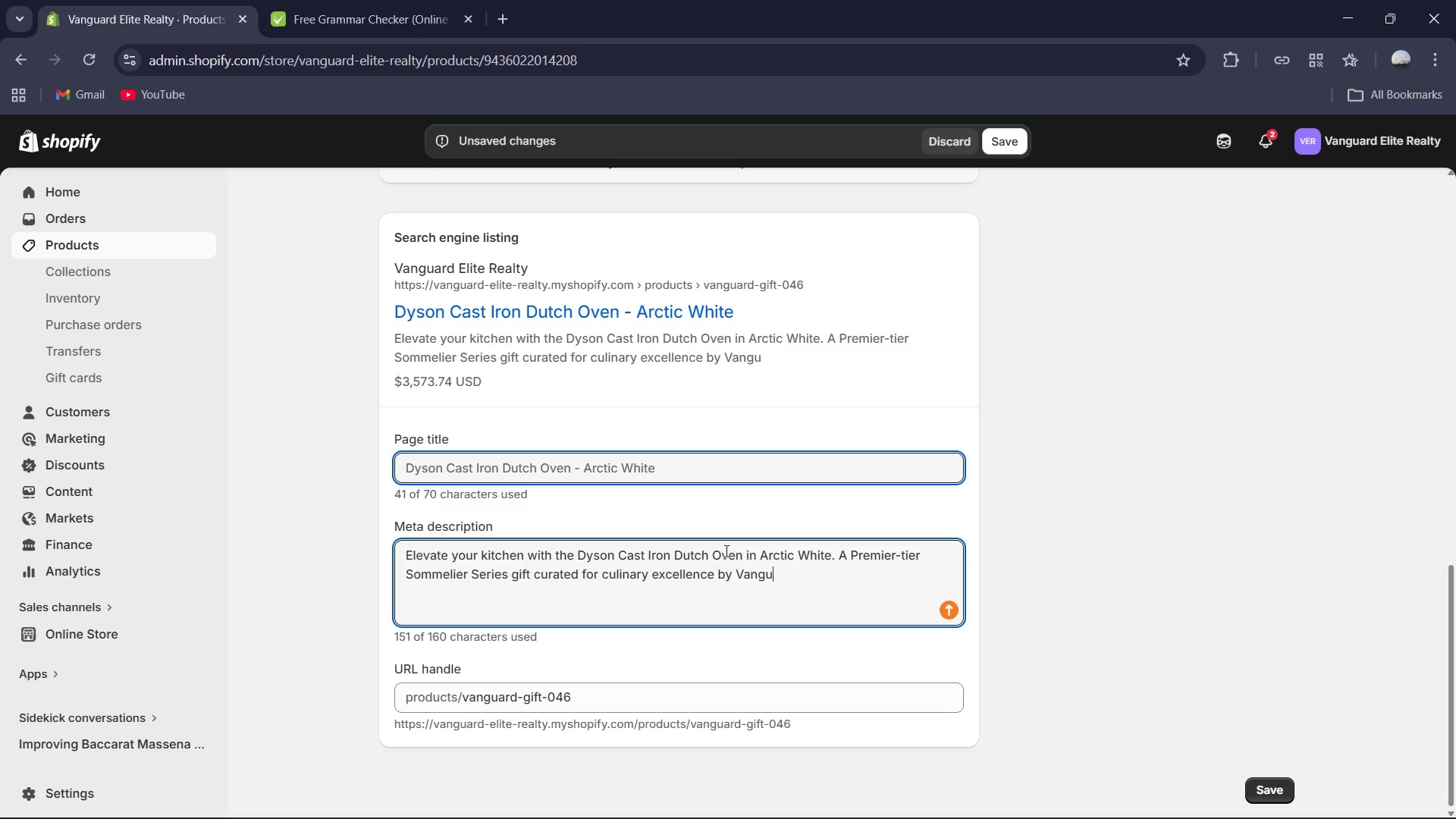 
type(ard Elite Realty.)
 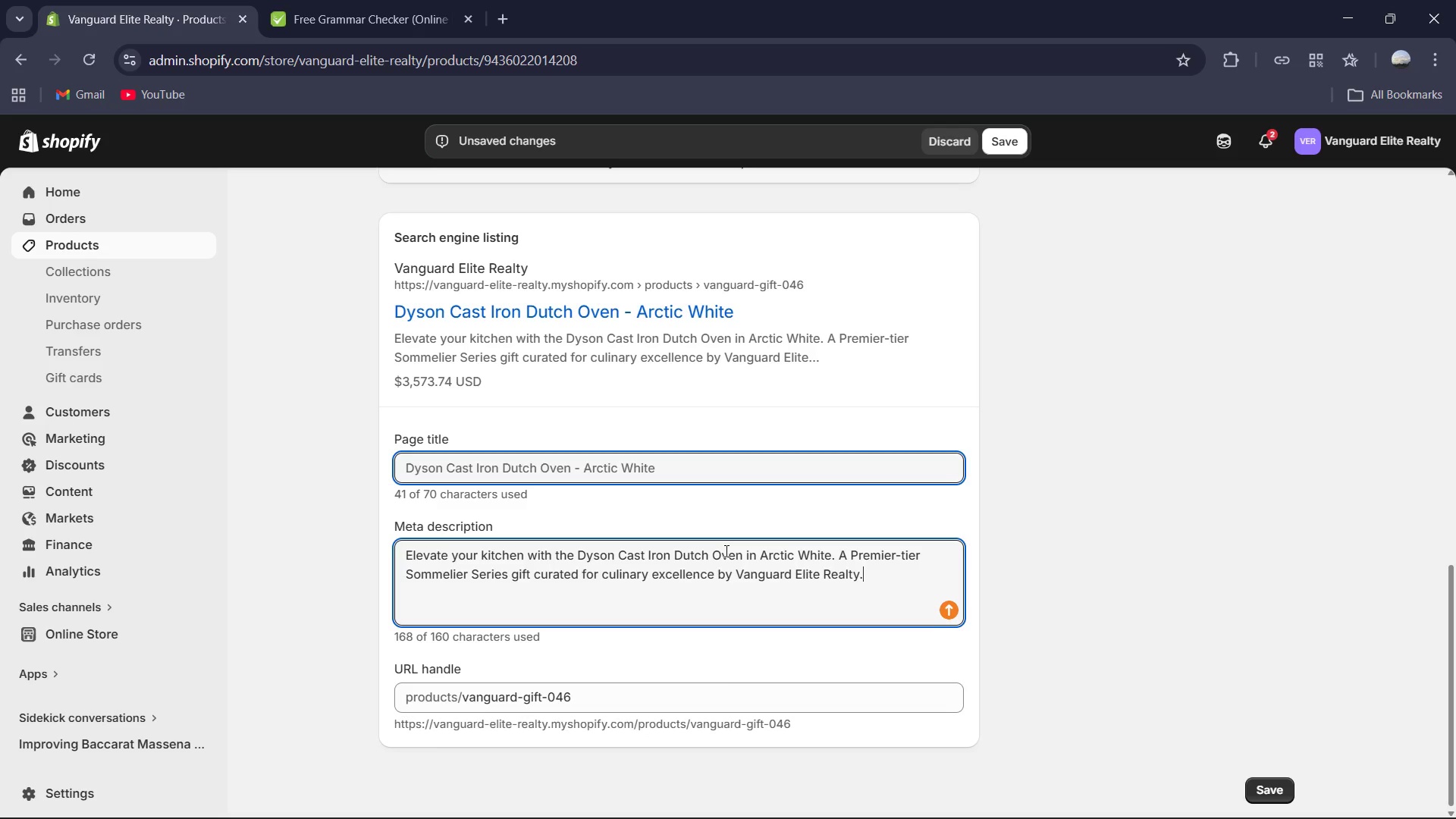 
key(Control+A)
 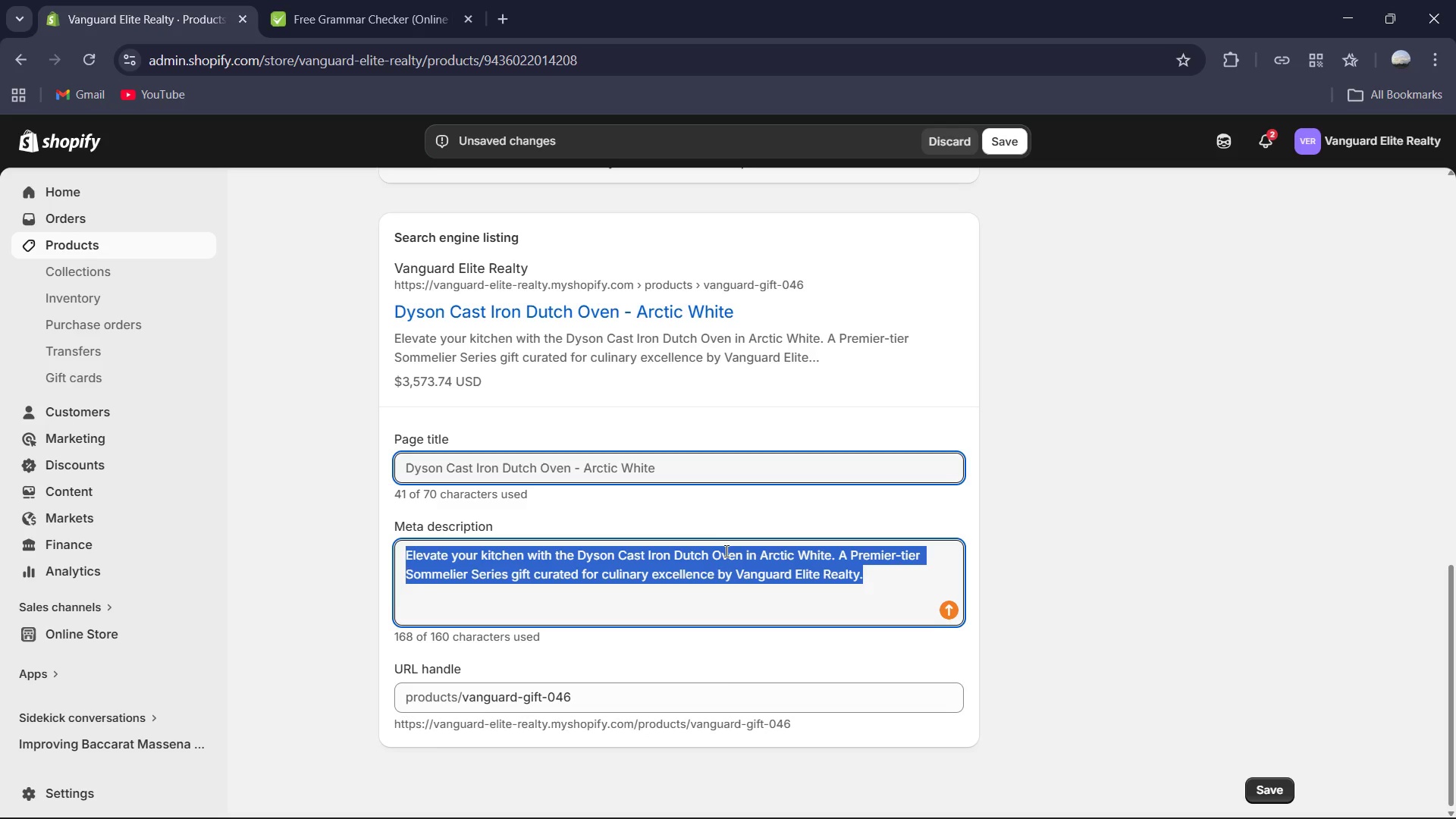 
hold_key(key=C, duration=0.34)
 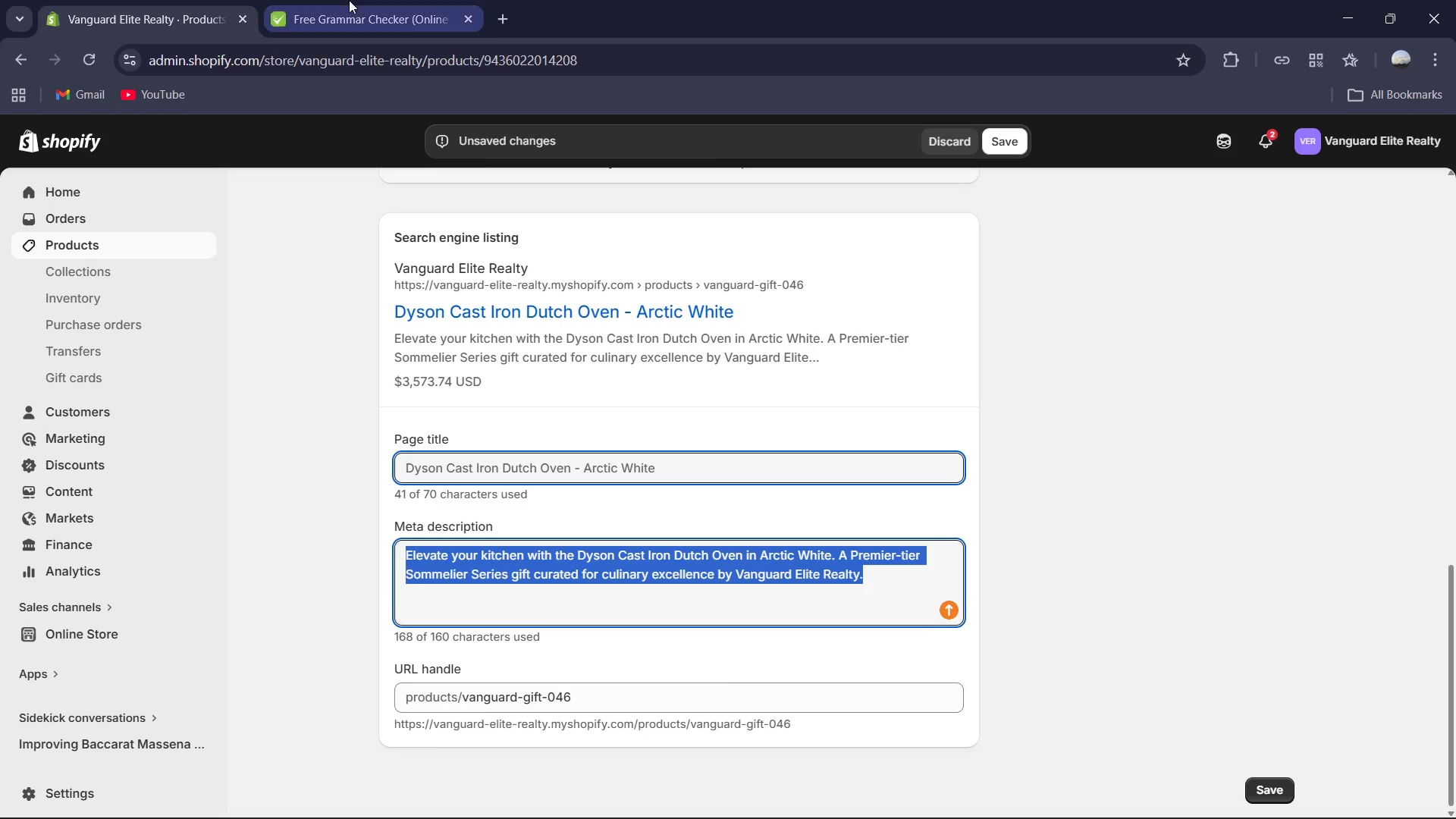 
left_click([349, 0])
 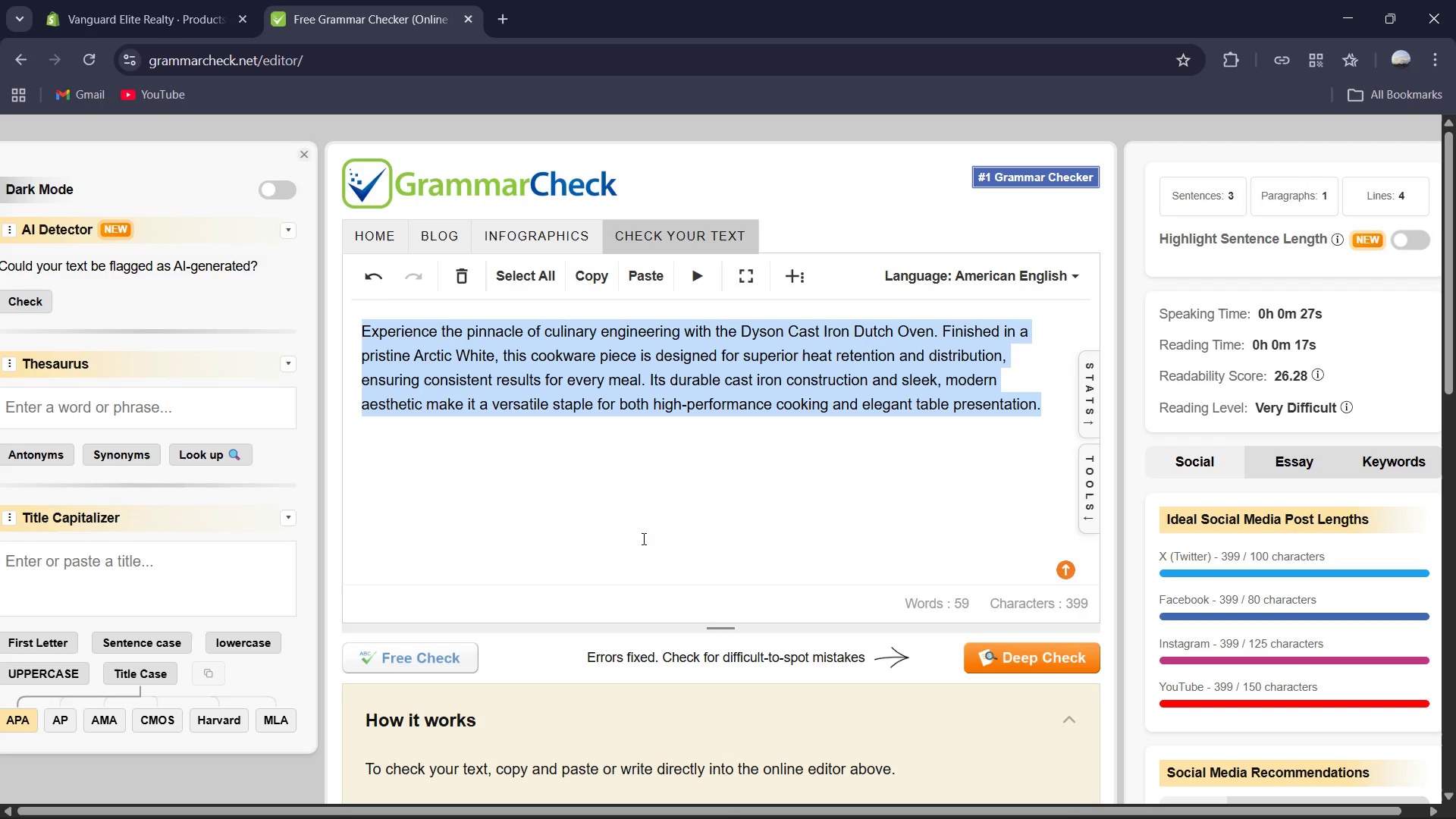 
key(Control+V)
 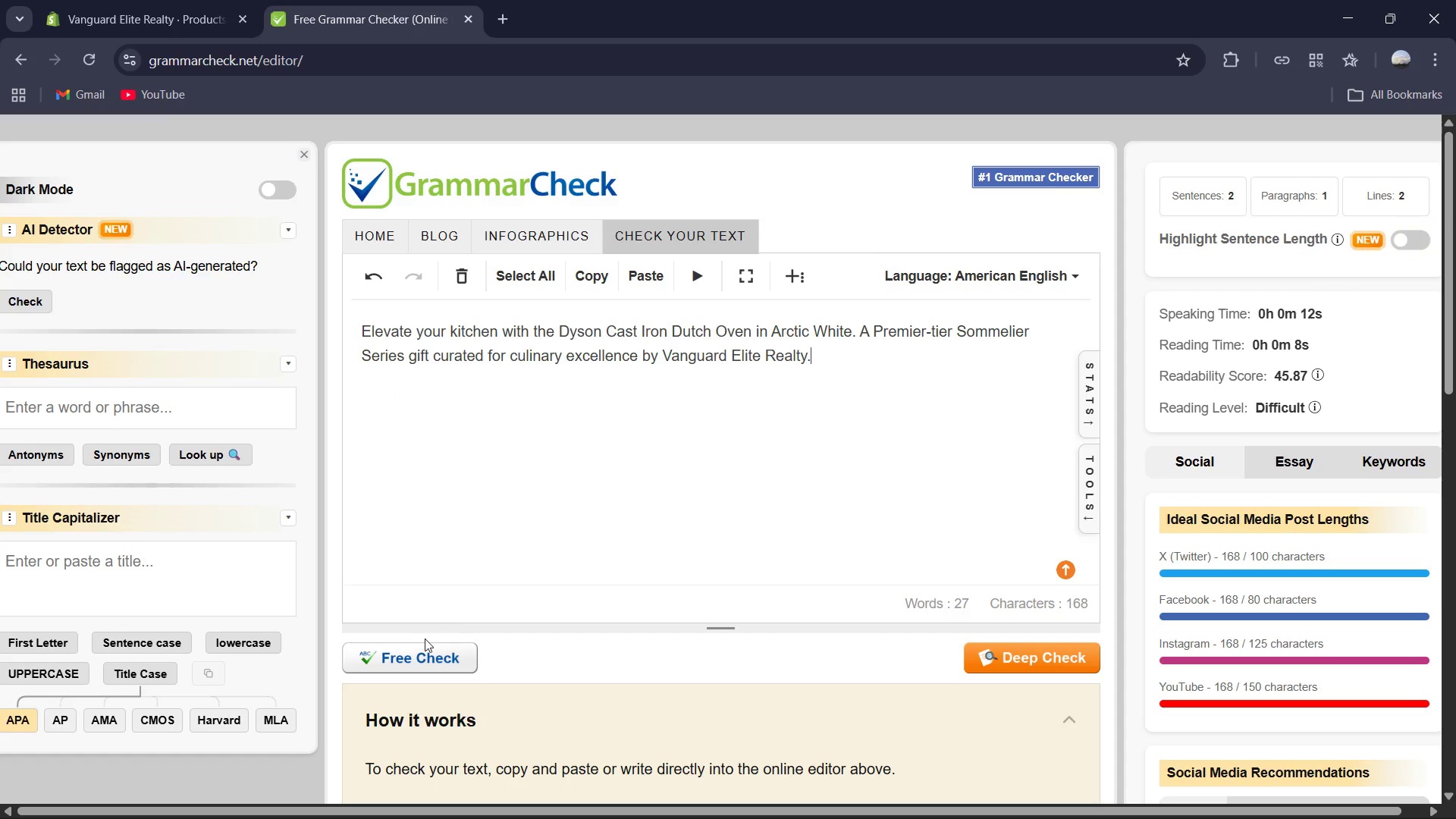 
left_click([425, 650])
 